 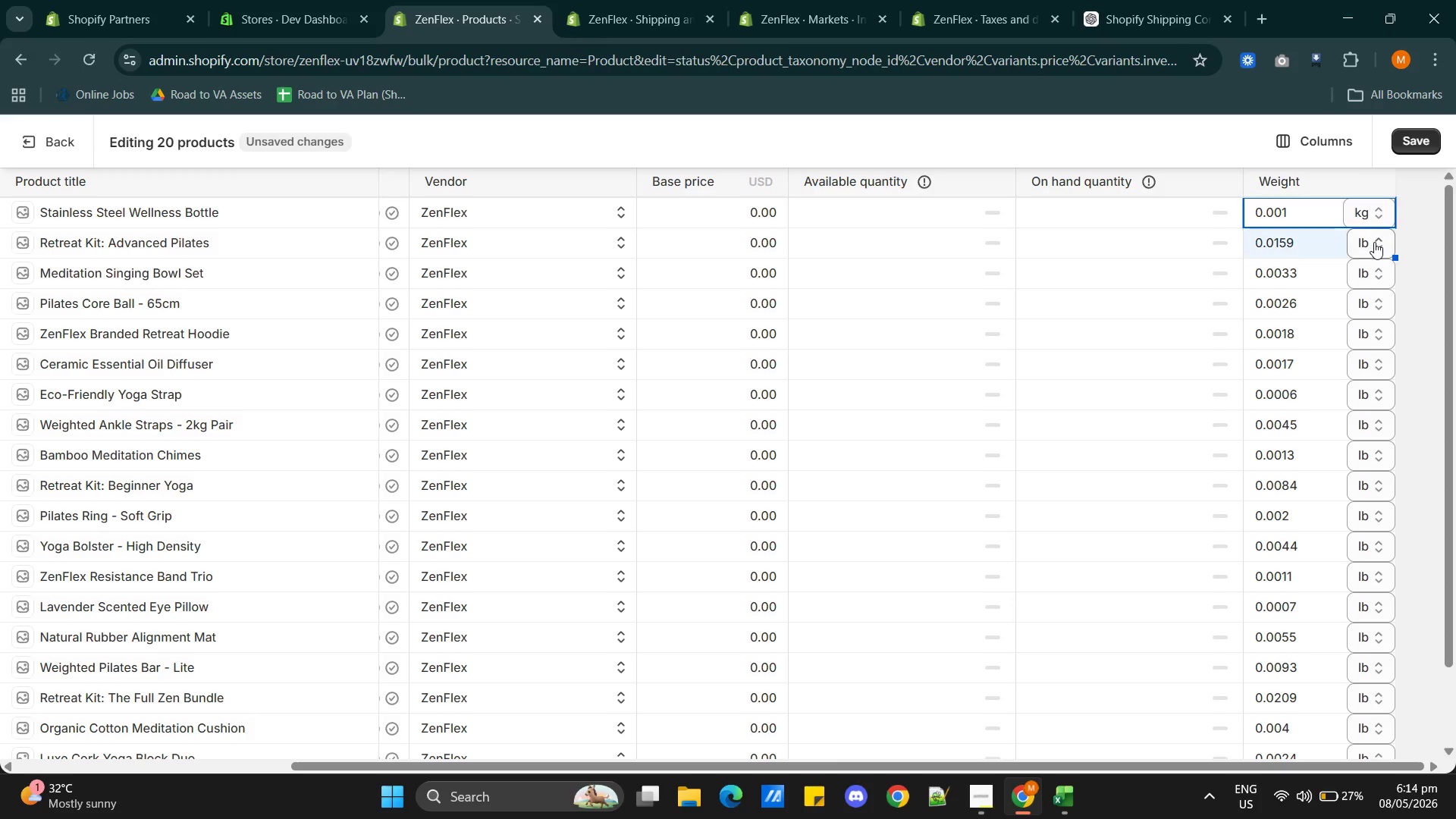 
left_click([1372, 243])
 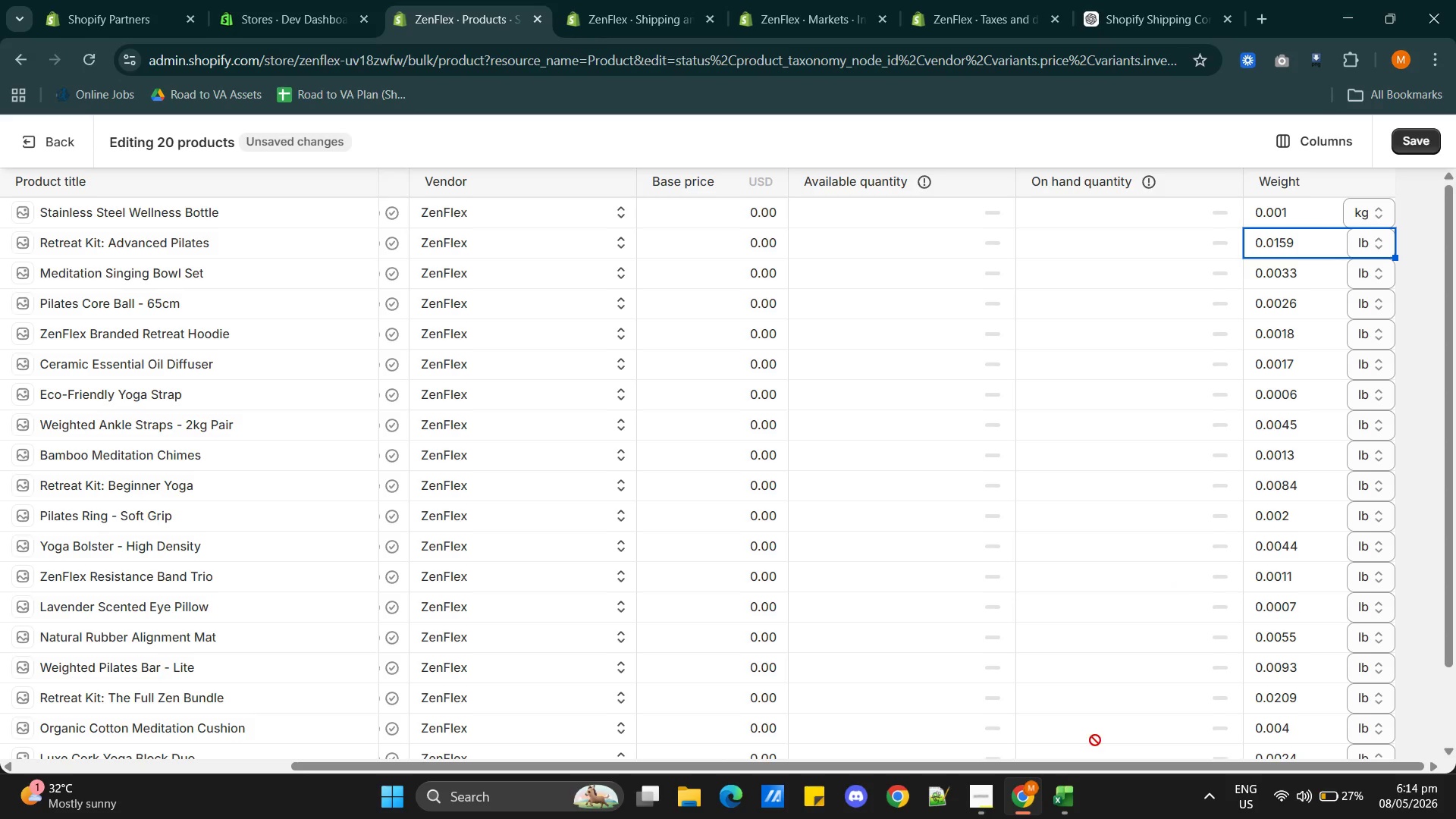 
wait(7.39)
 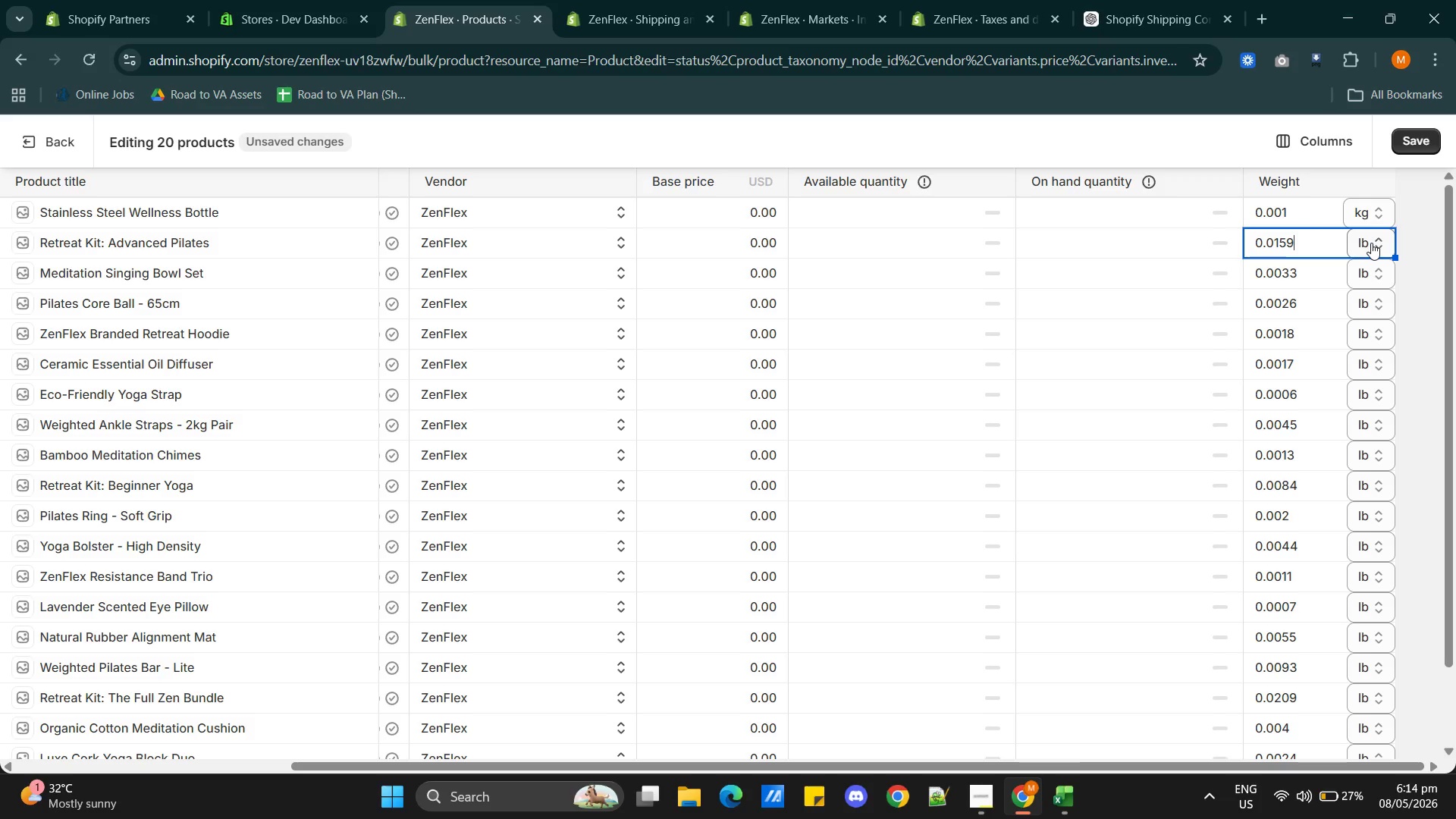 
left_click([1058, 802])
 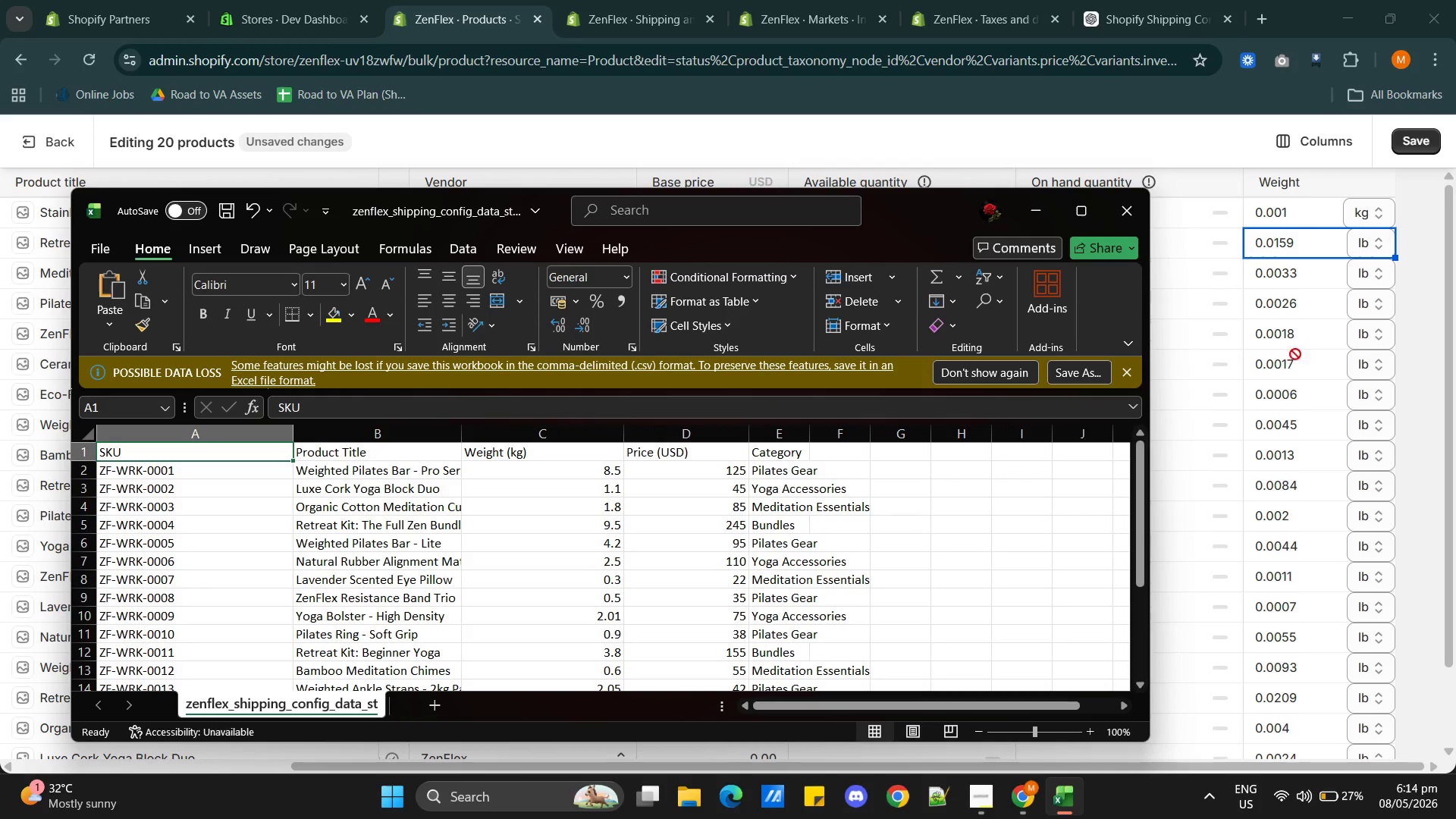 
left_click([1382, 241])
 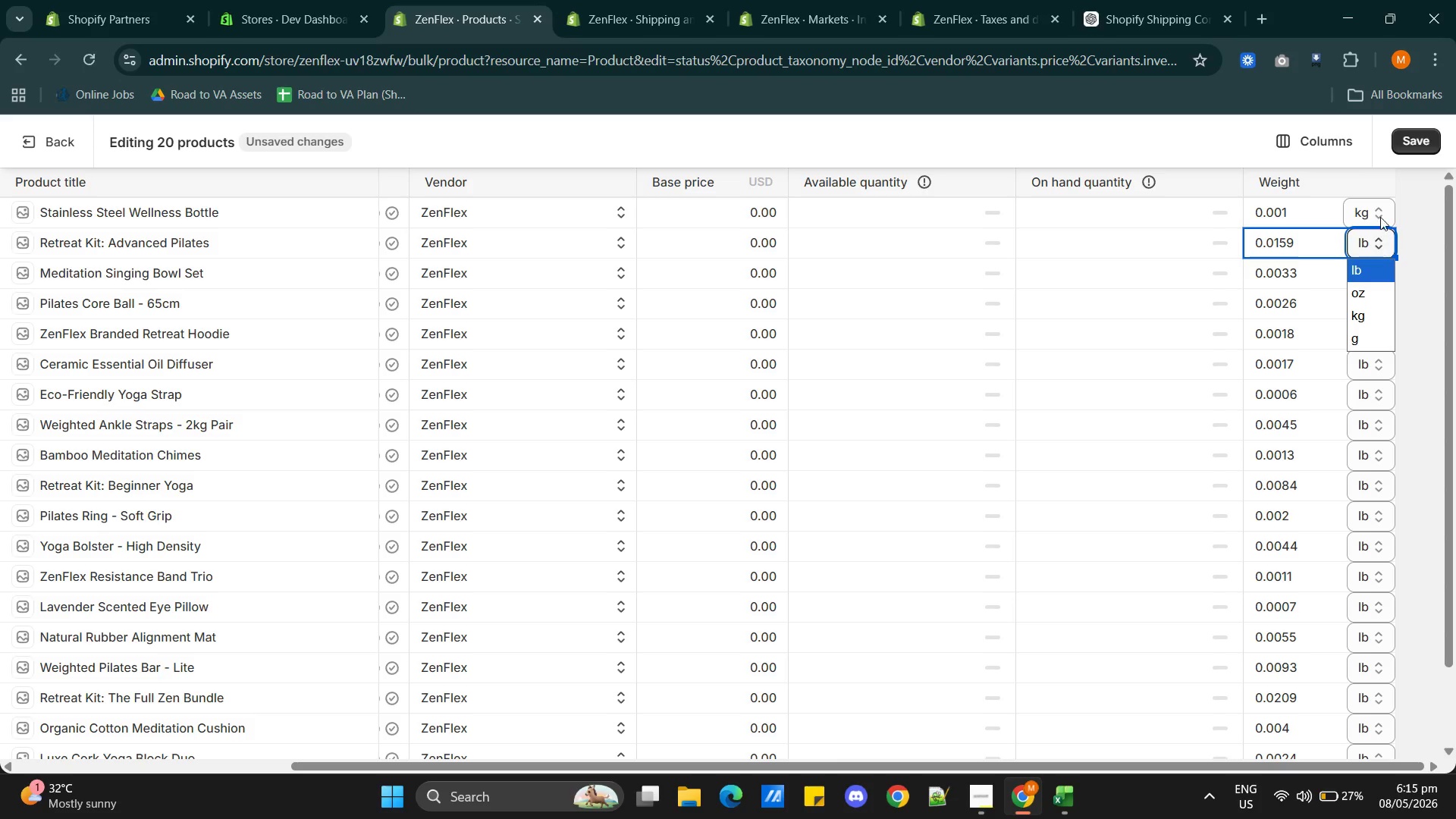 
left_click([1367, 205])
 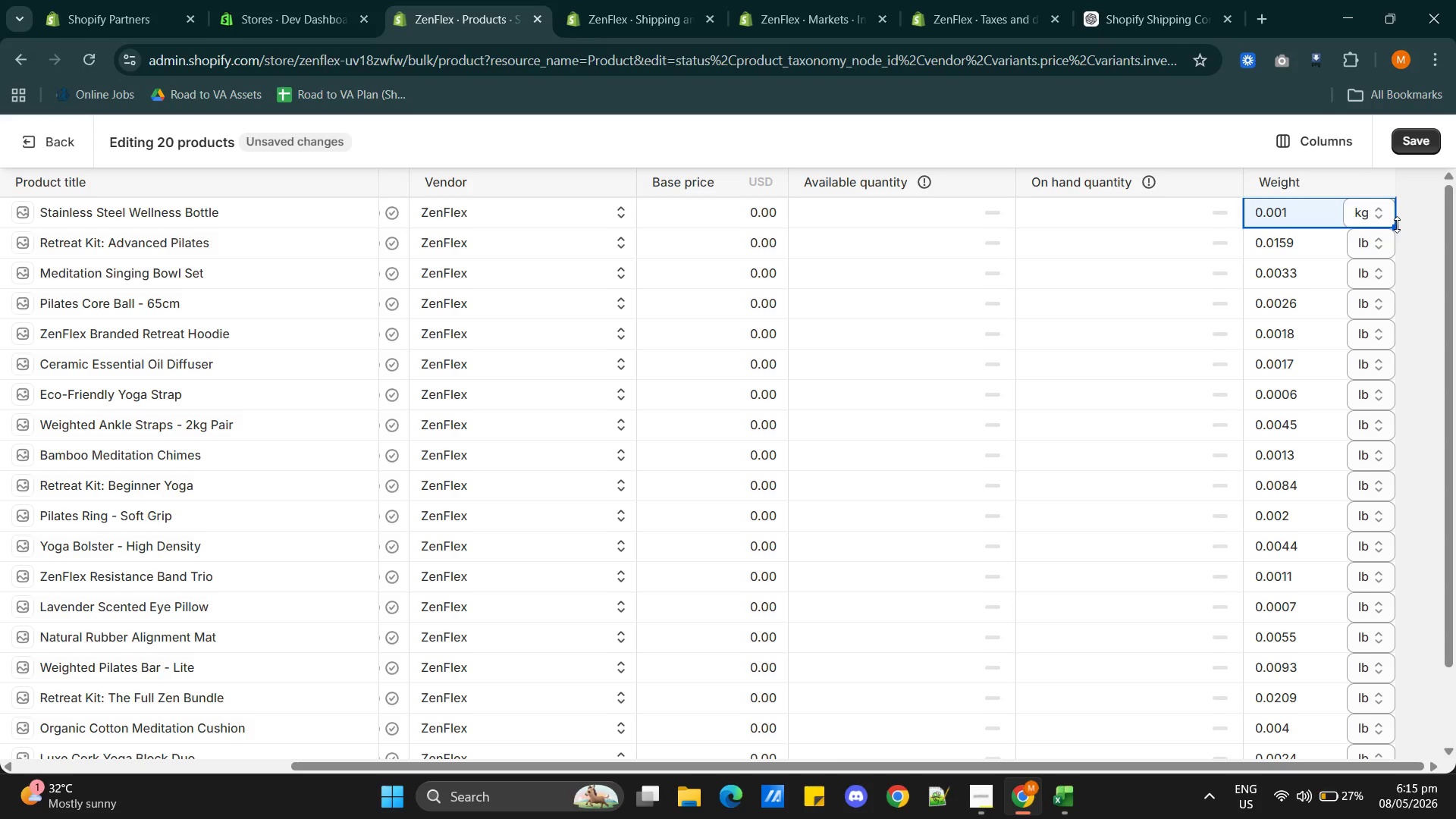 
left_click_drag(start_coordinate=[1397, 224], to_coordinate=[1396, 704])
 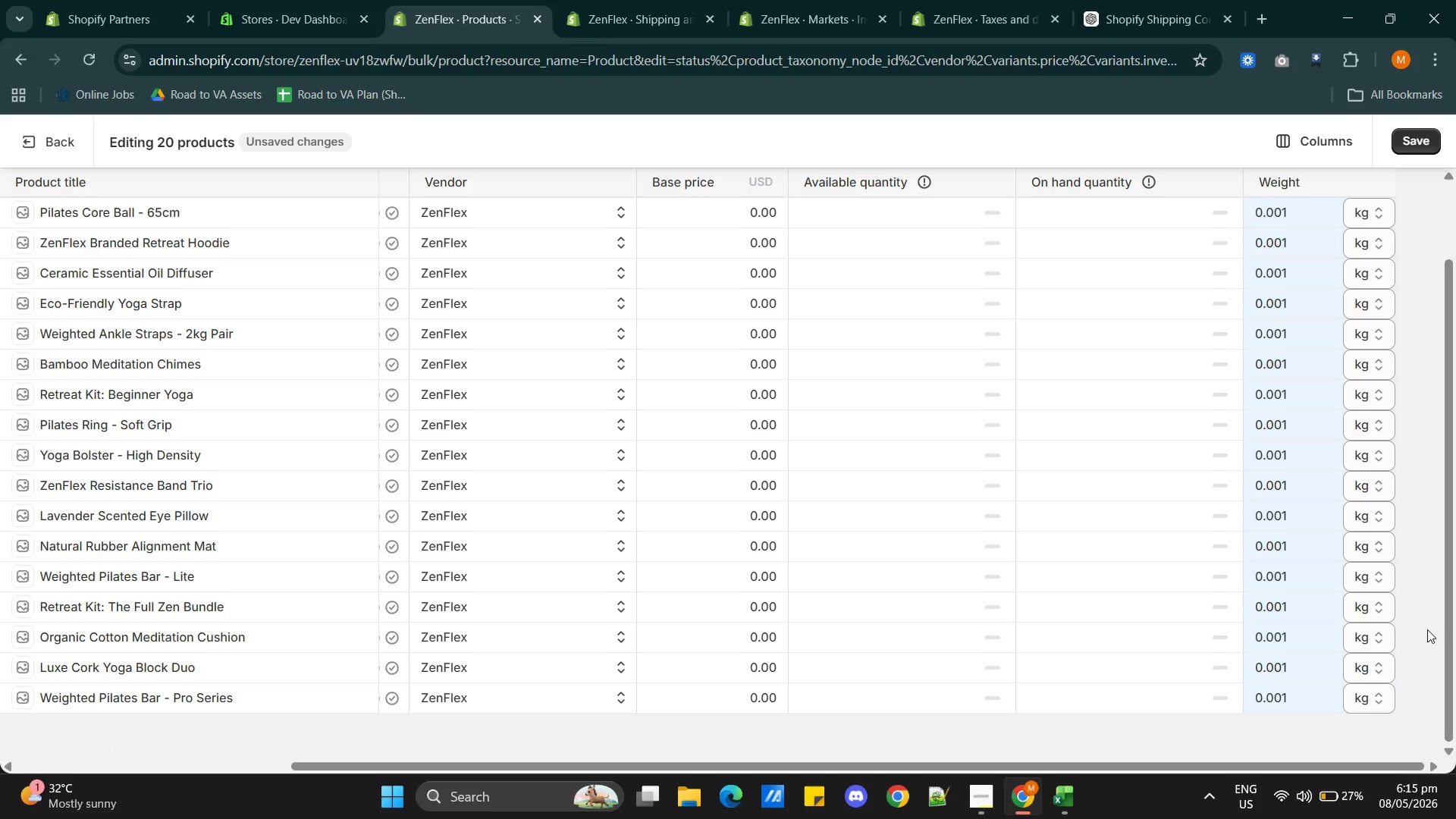 
scroll: coordinate [1375, 531], scroll_direction: down, amount: 3.0
 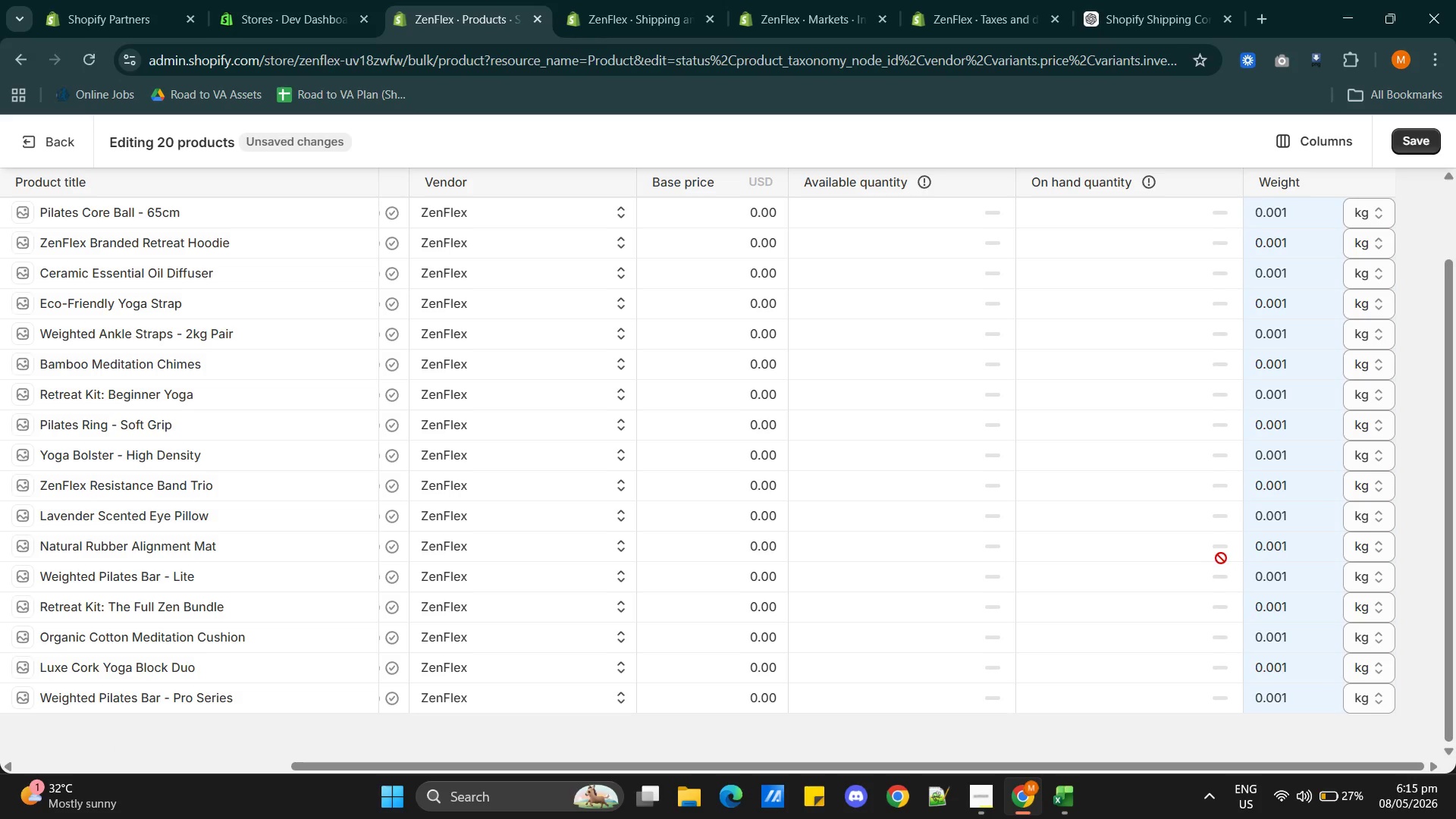 
left_click([1303, 500])
 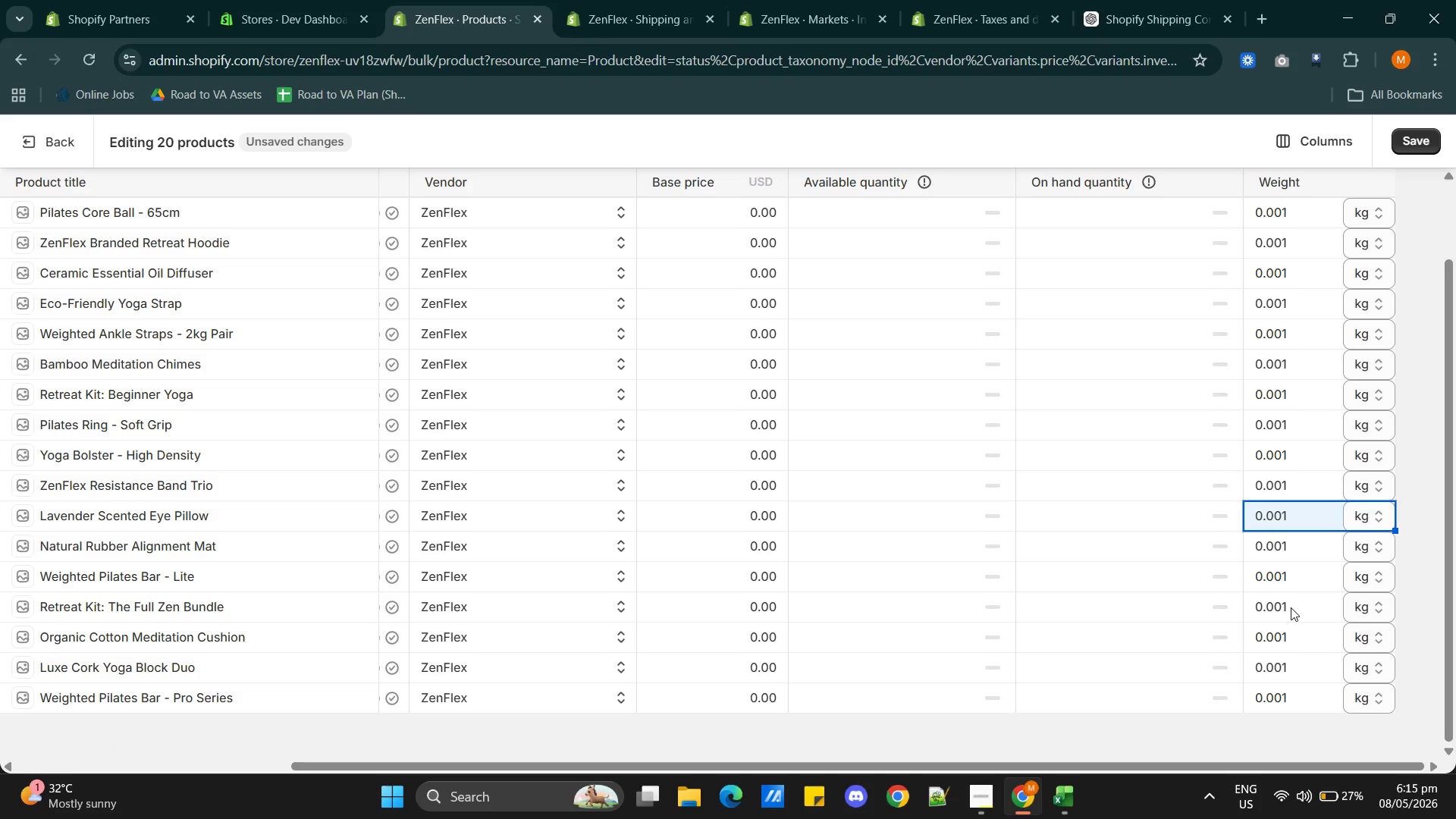 
scroll: coordinate [1291, 607], scroll_direction: up, amount: 9.0
 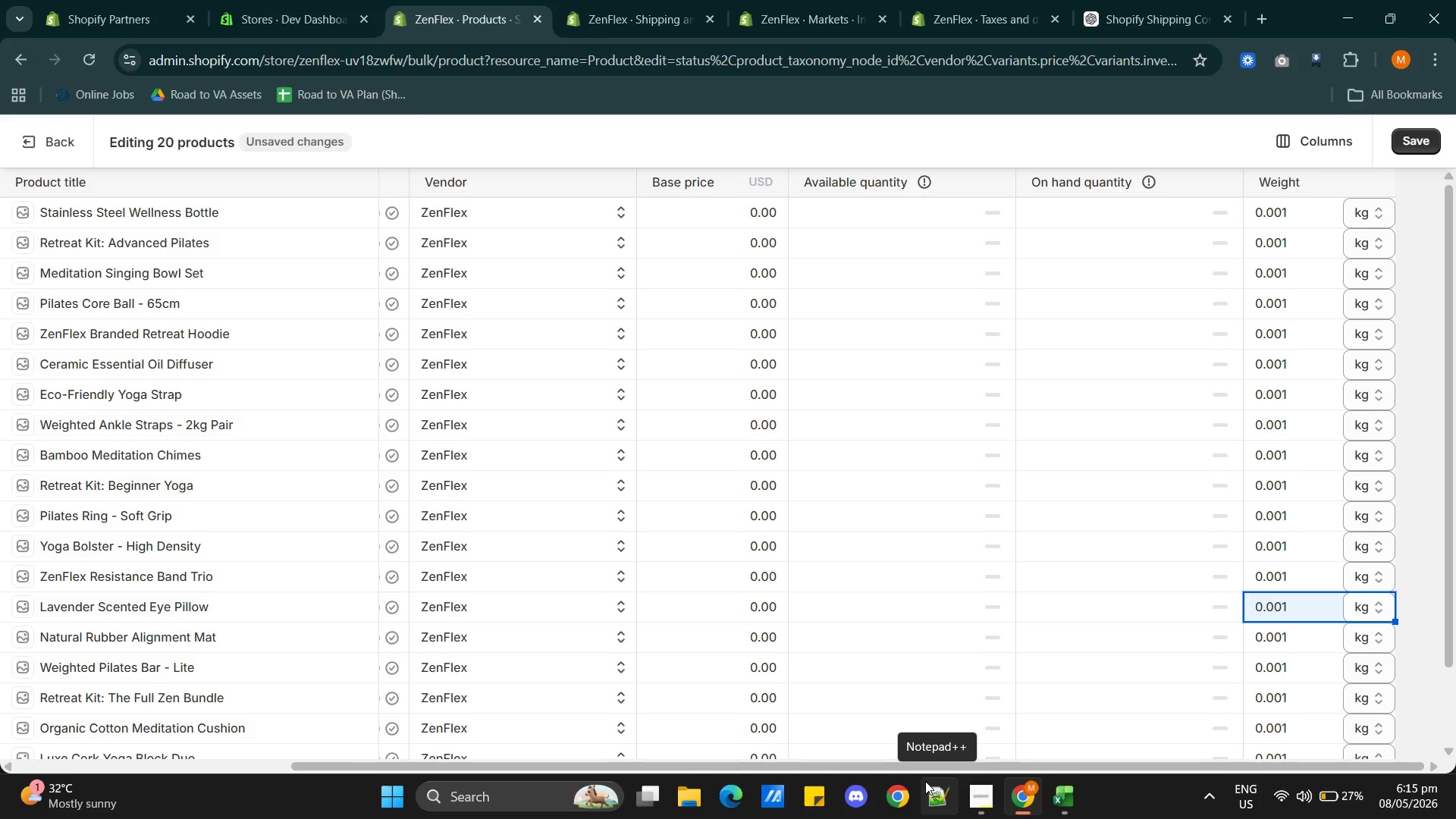 
left_click([1060, 796])
 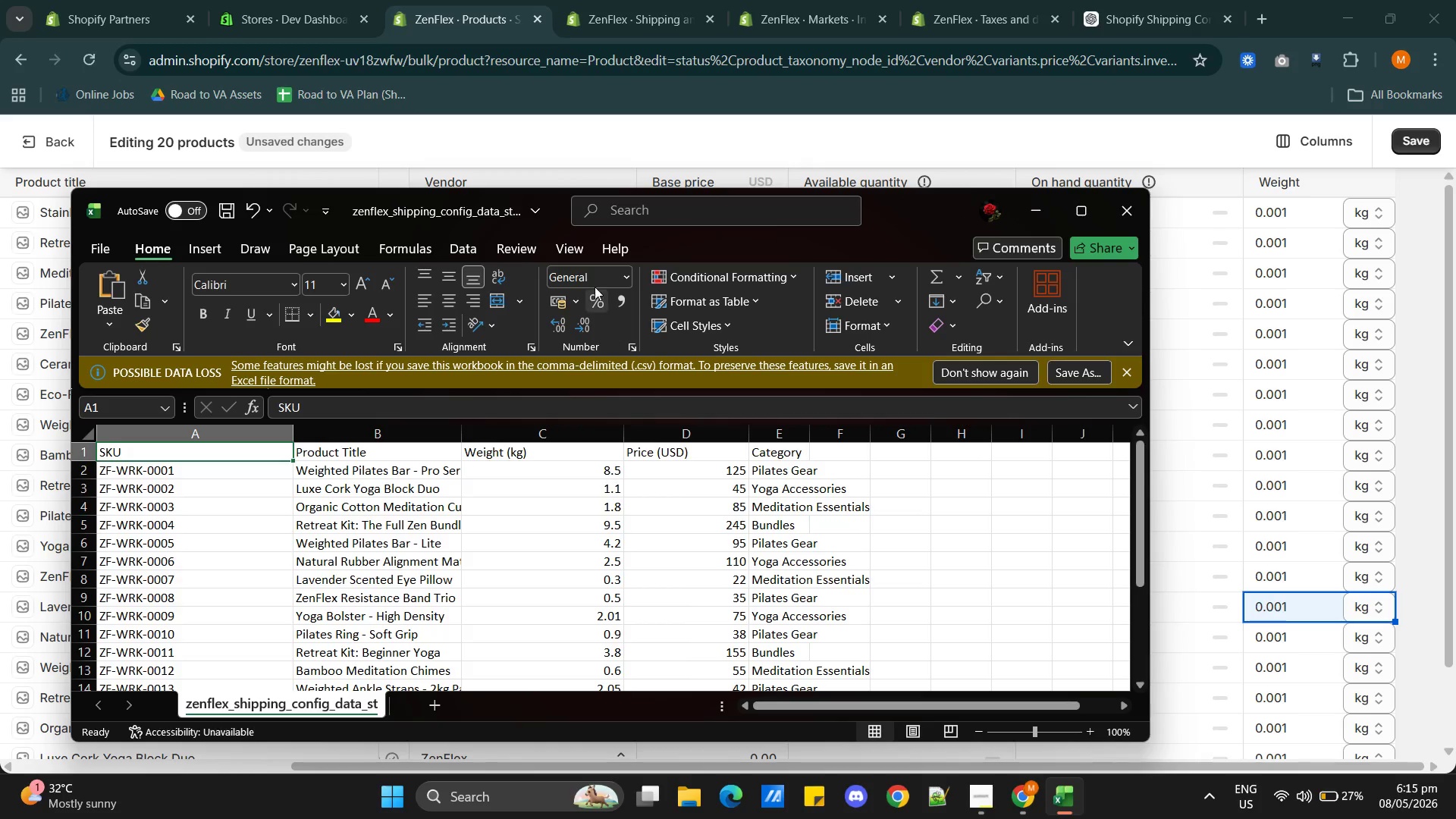 
left_click_drag(start_coordinate=[894, 213], to_coordinate=[1090, 147])
 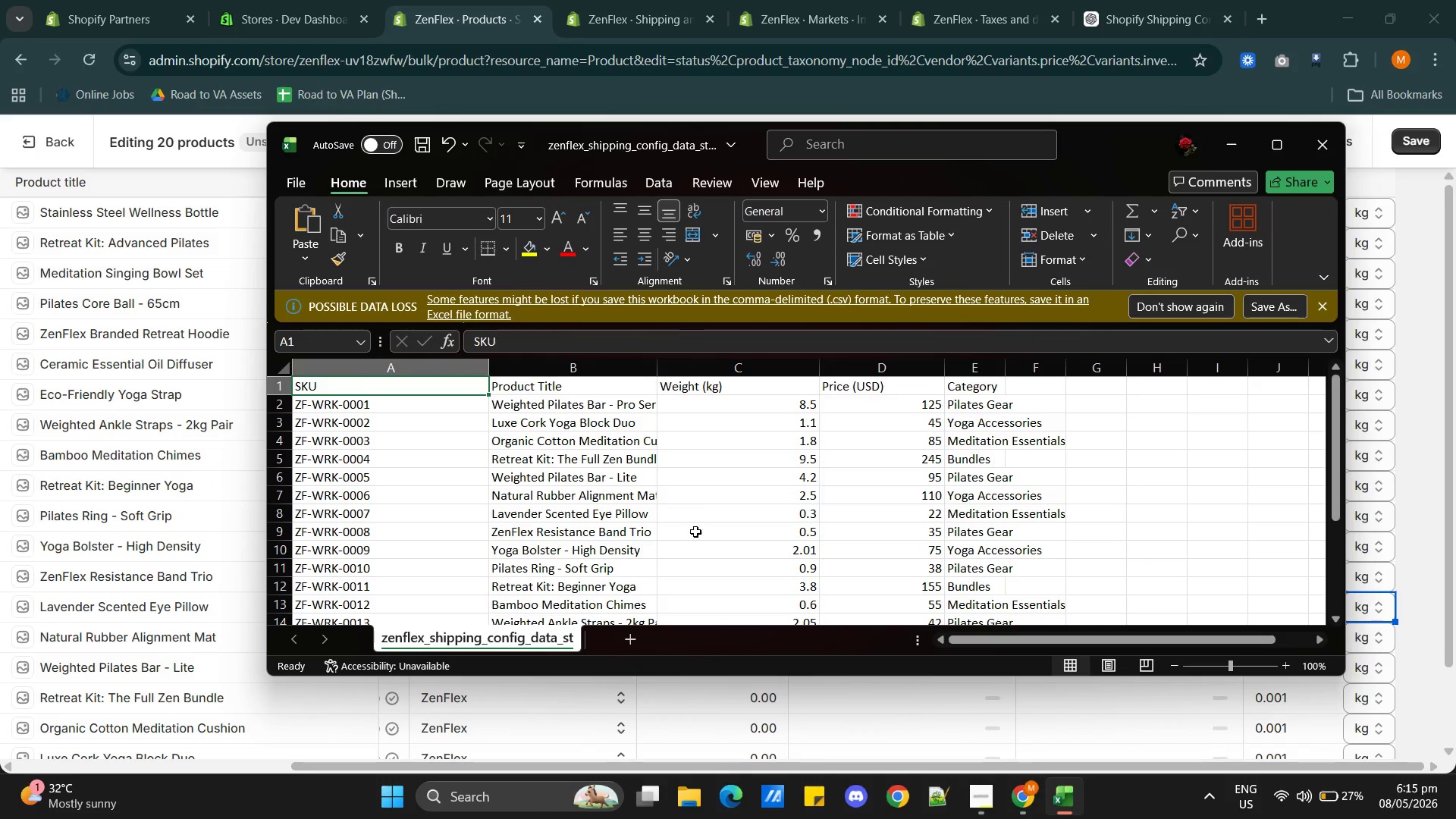 
scroll: coordinate [695, 537], scroll_direction: down, amount: 3.0
 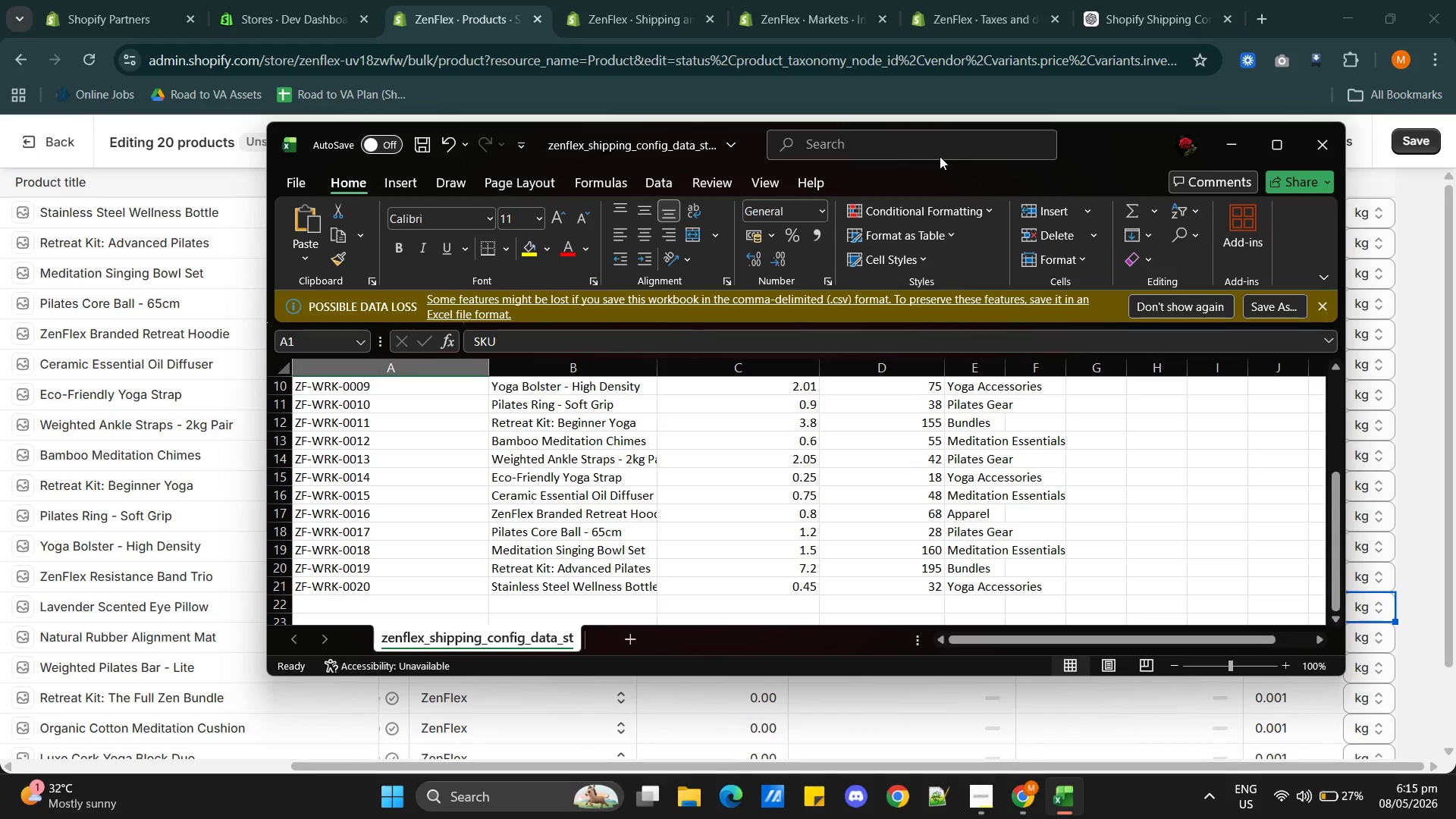 
left_click_drag(start_coordinate=[1094, 140], to_coordinate=[908, 203])
 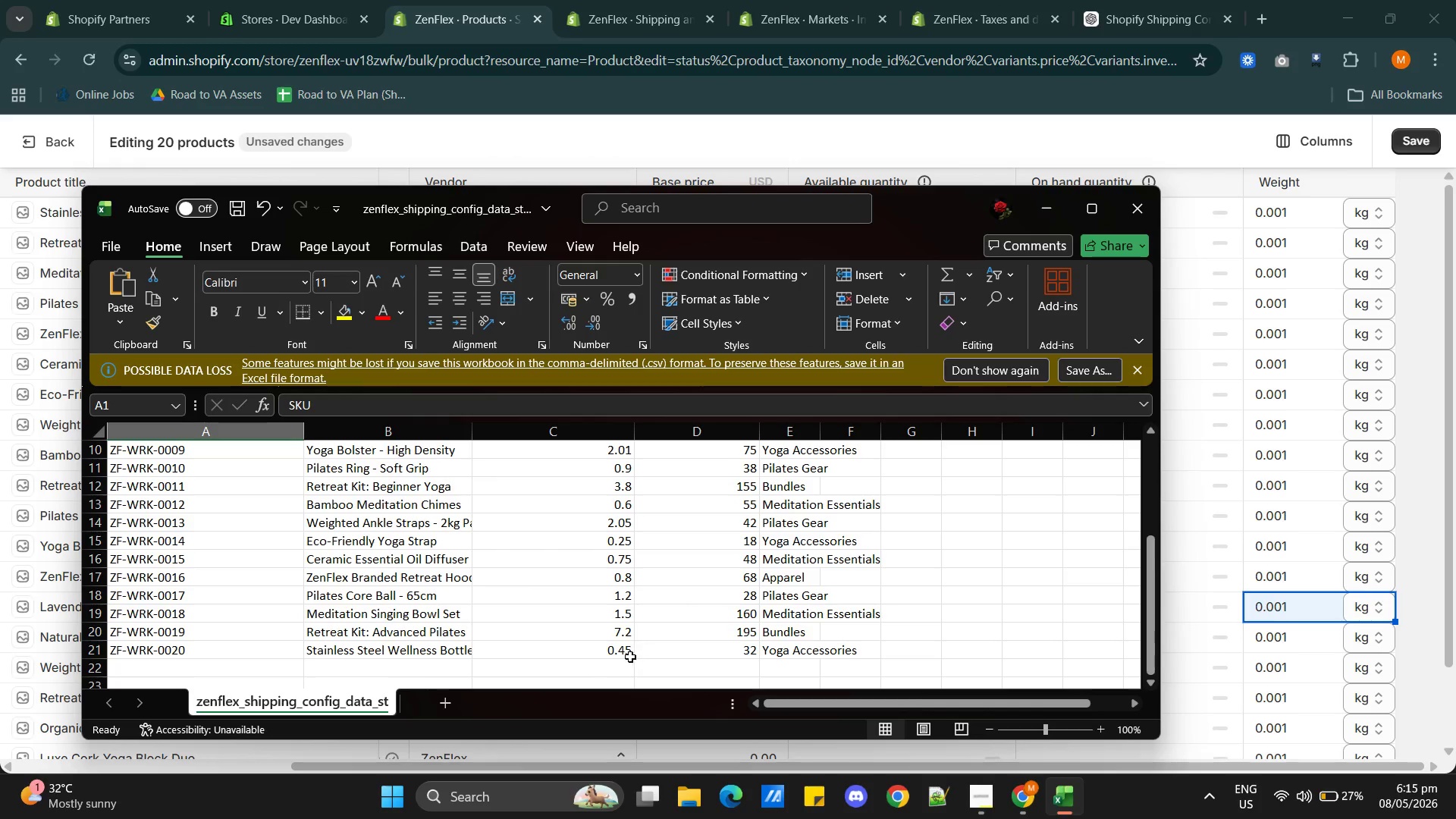 
left_click([625, 657])
 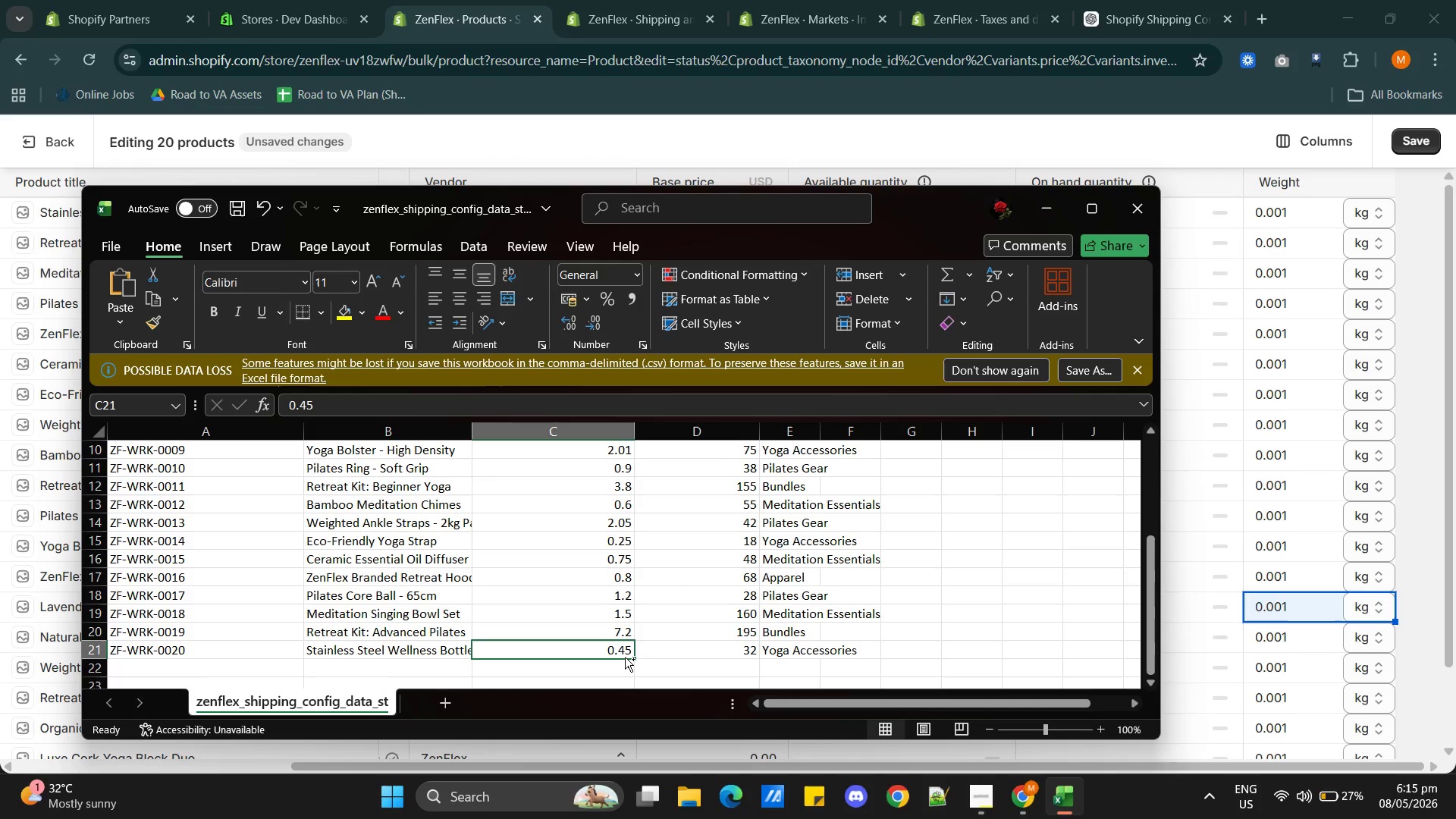 
key(Control+C)
 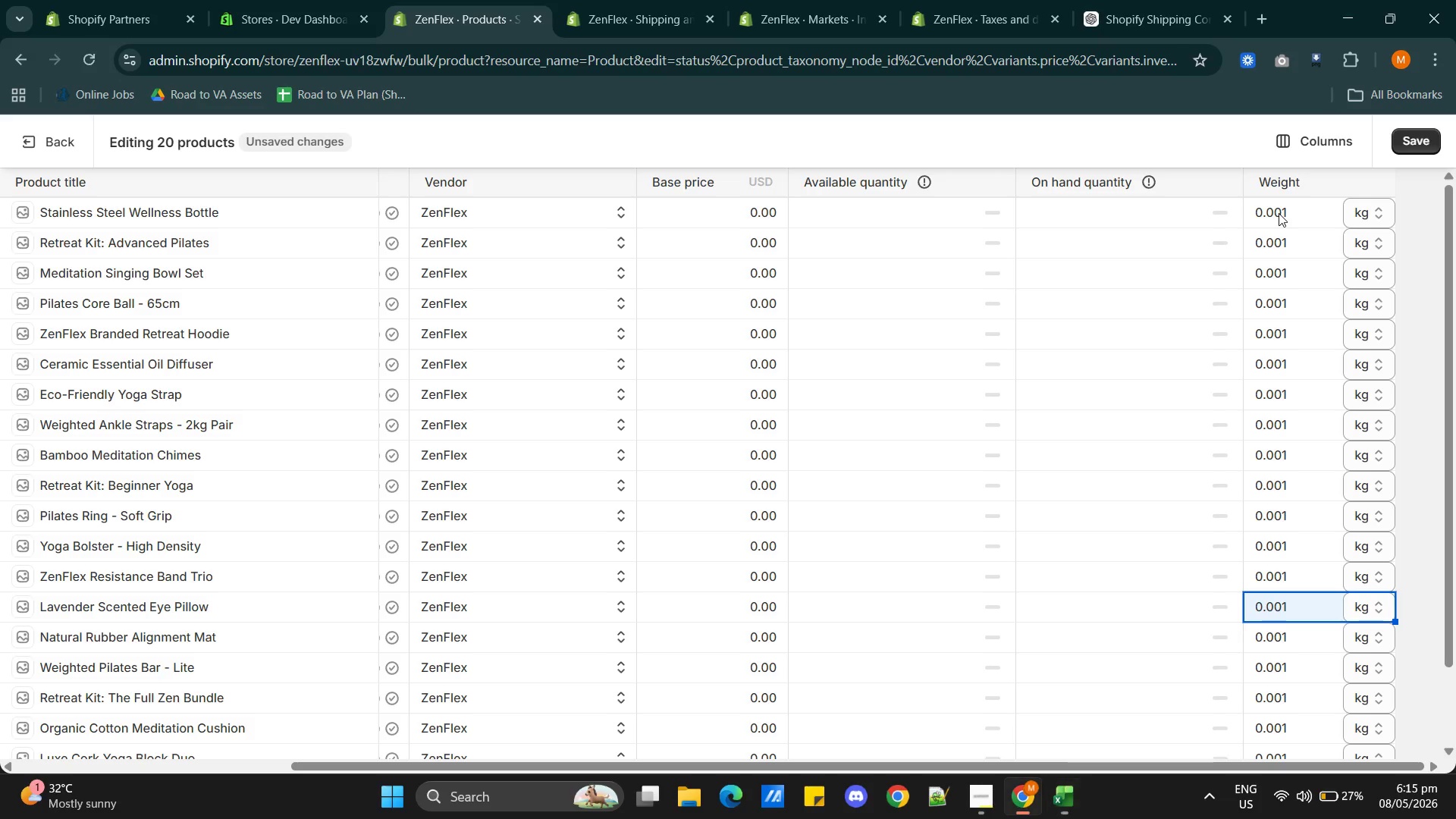 
double_click([1279, 210])
 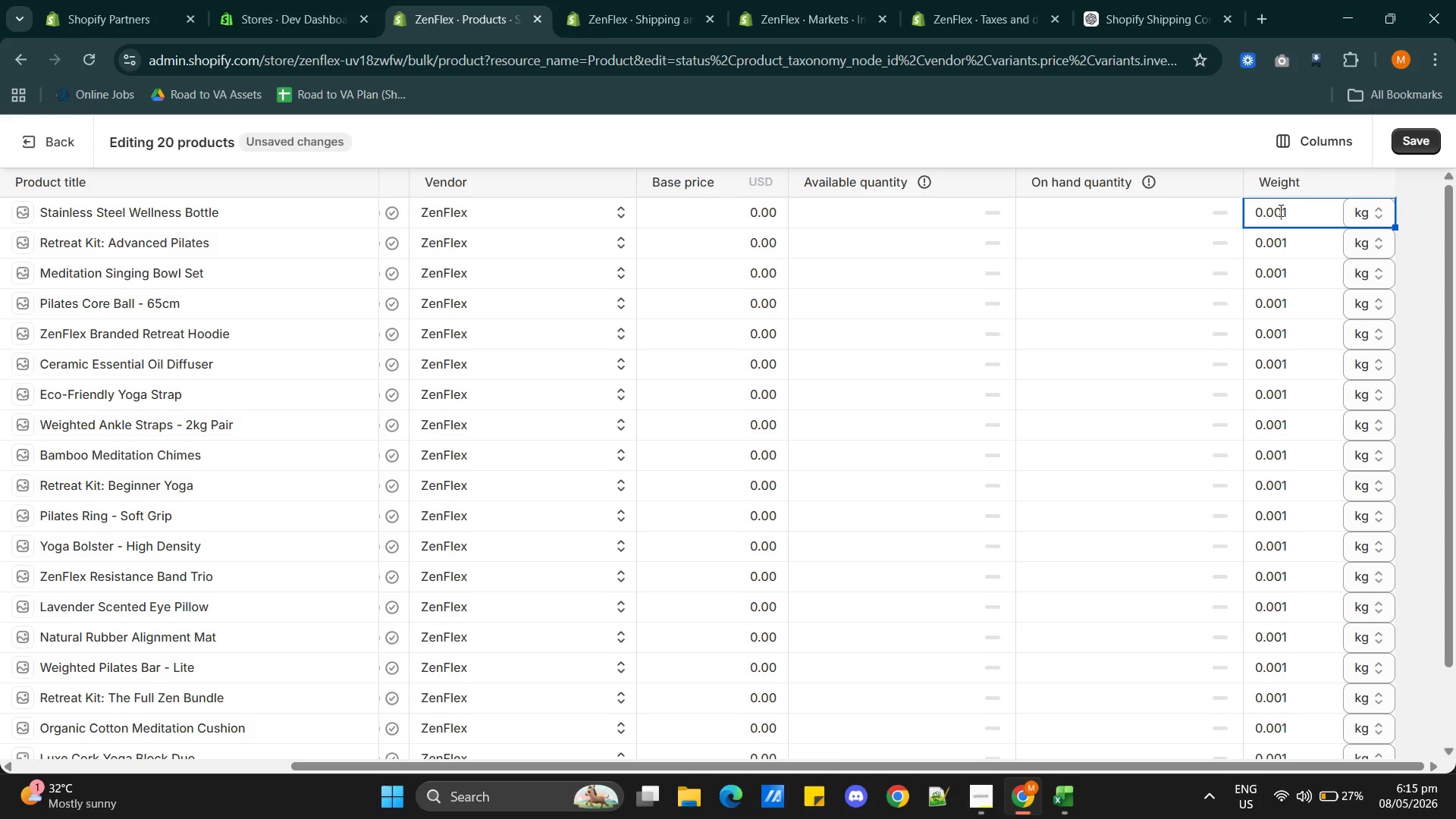 
key(Control+A)
 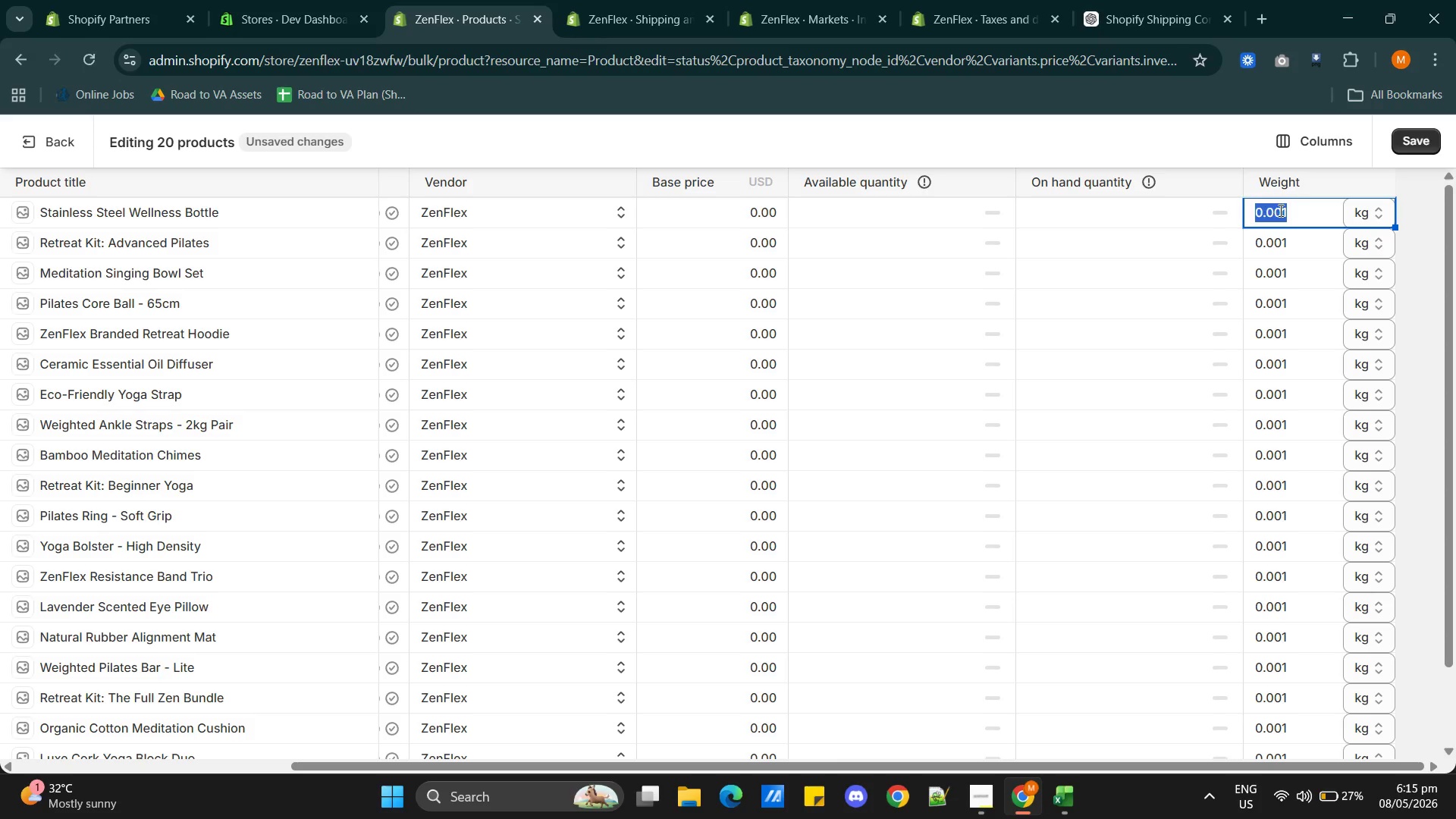 
key(Control+V)
 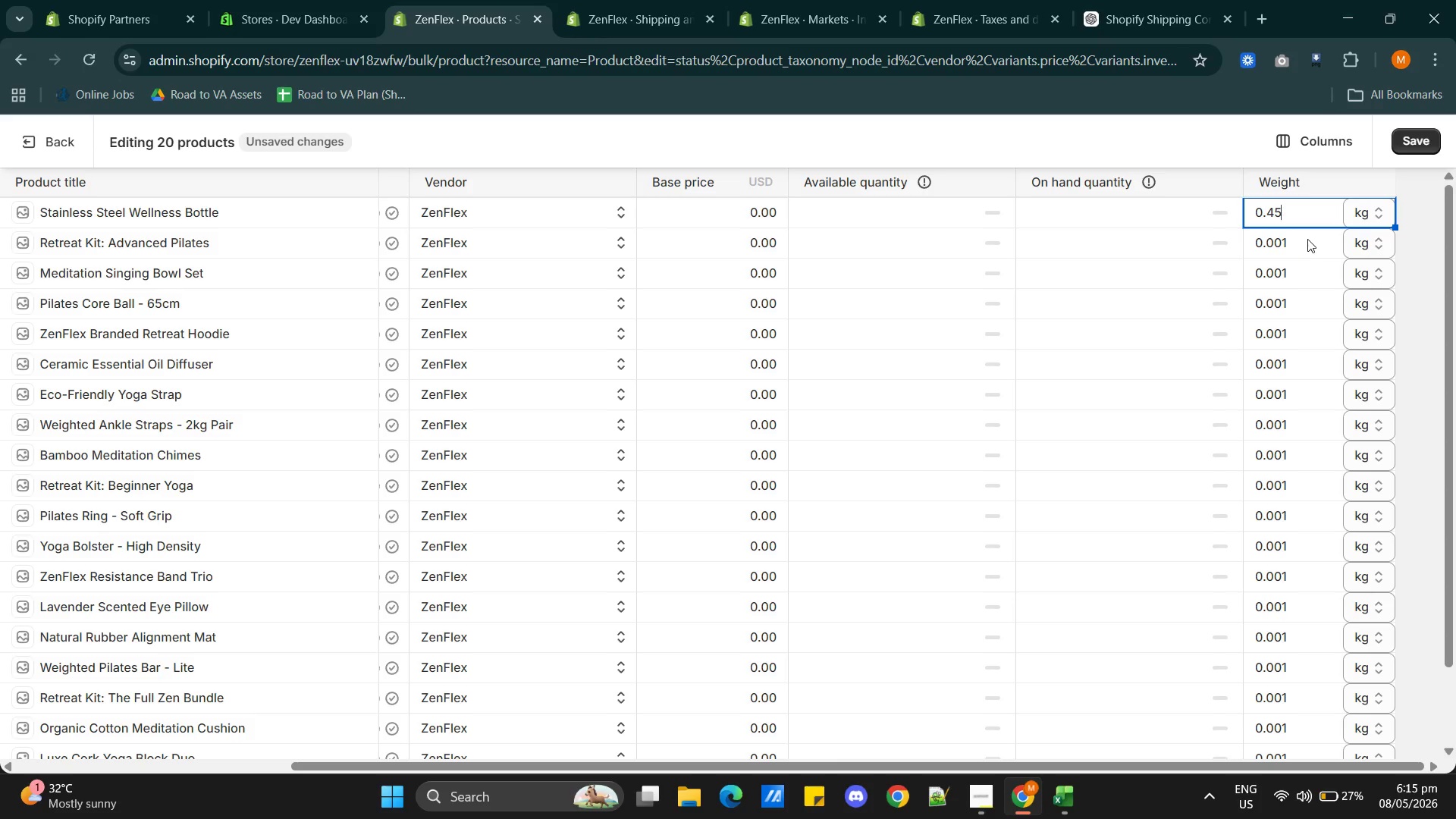 
left_click([1307, 235])
 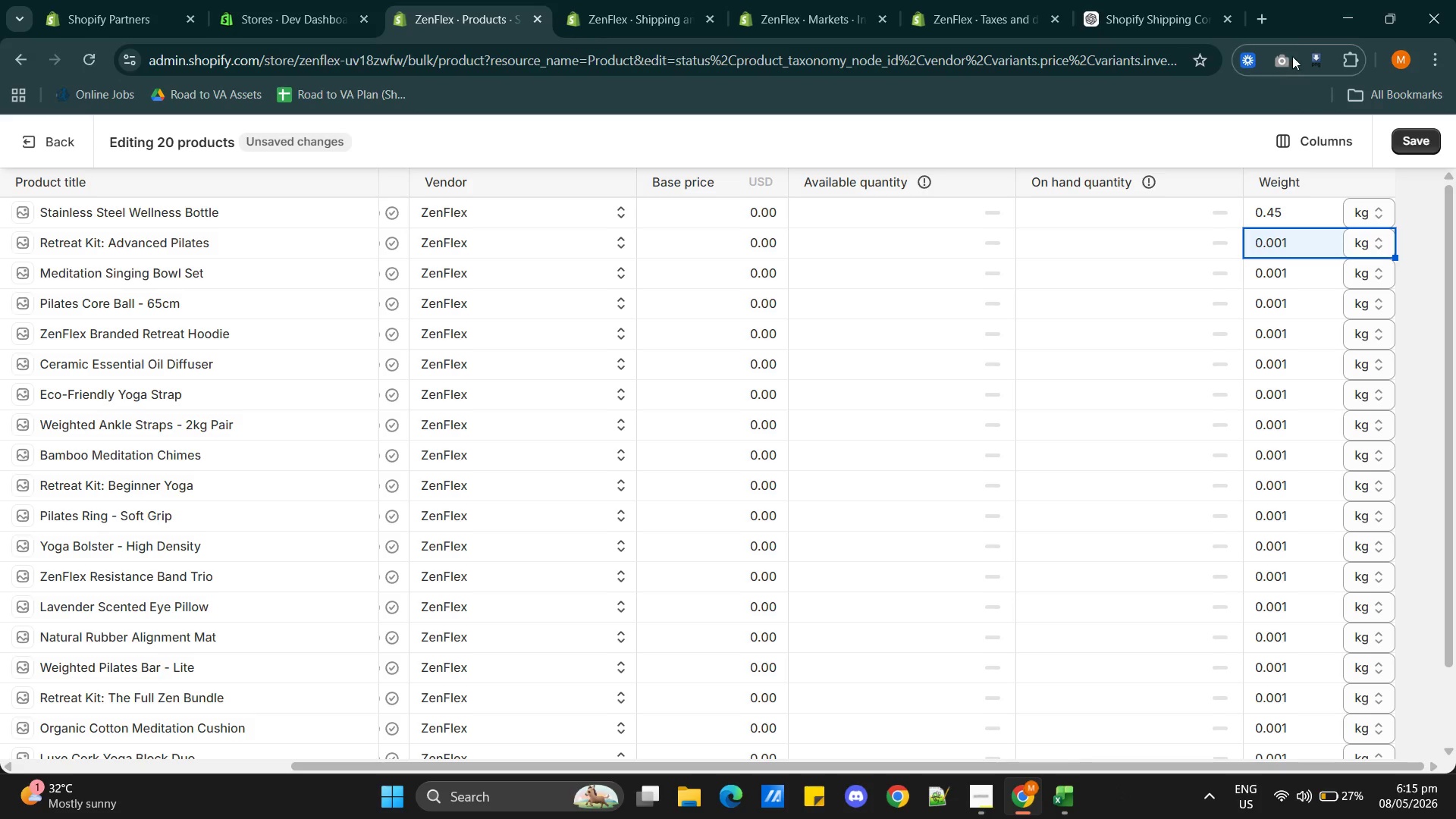 
left_click_drag(start_coordinate=[1297, 21], to_coordinate=[787, 127])
 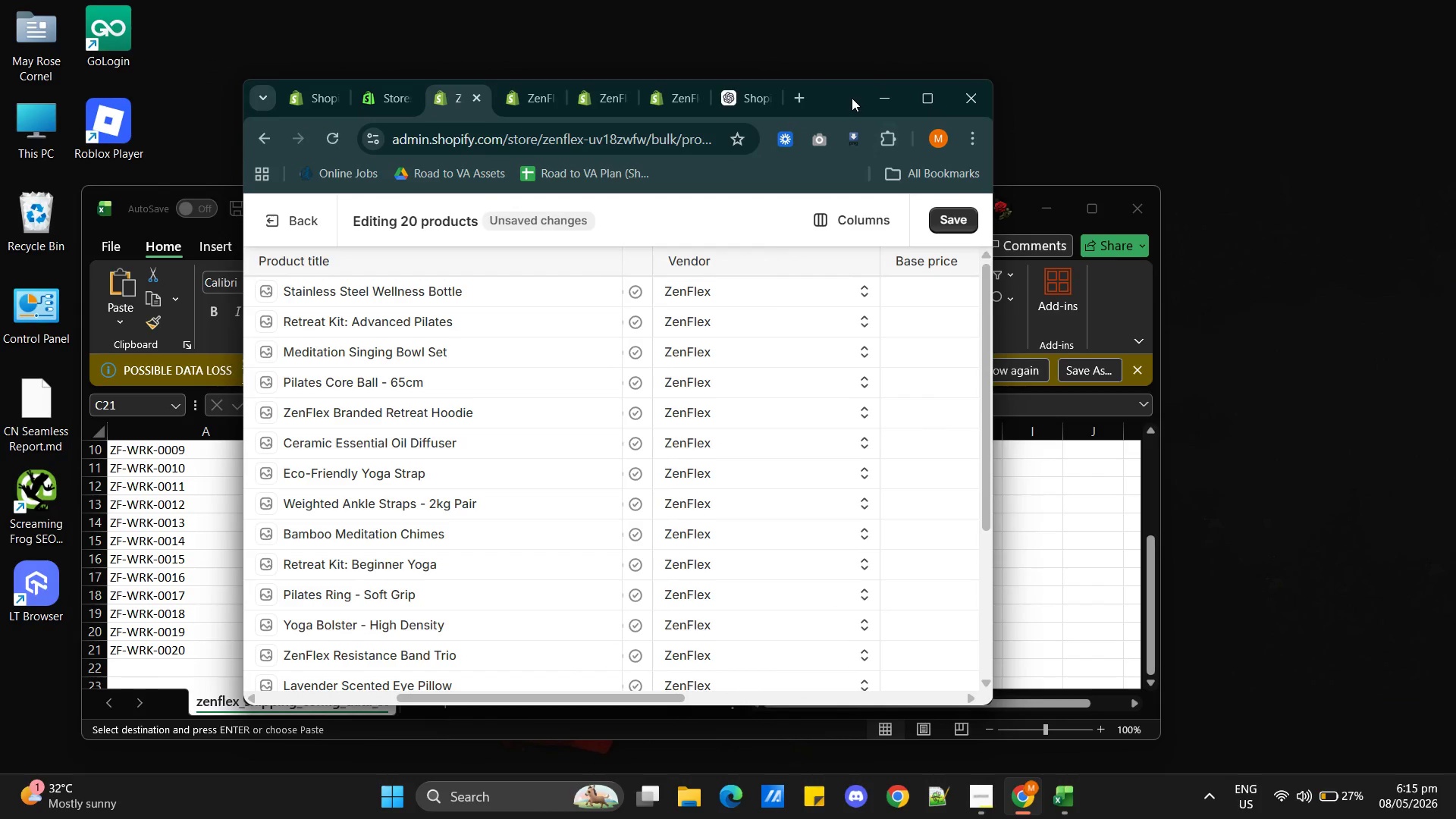 
left_click_drag(start_coordinate=[852, 98], to_coordinate=[684, 74])
 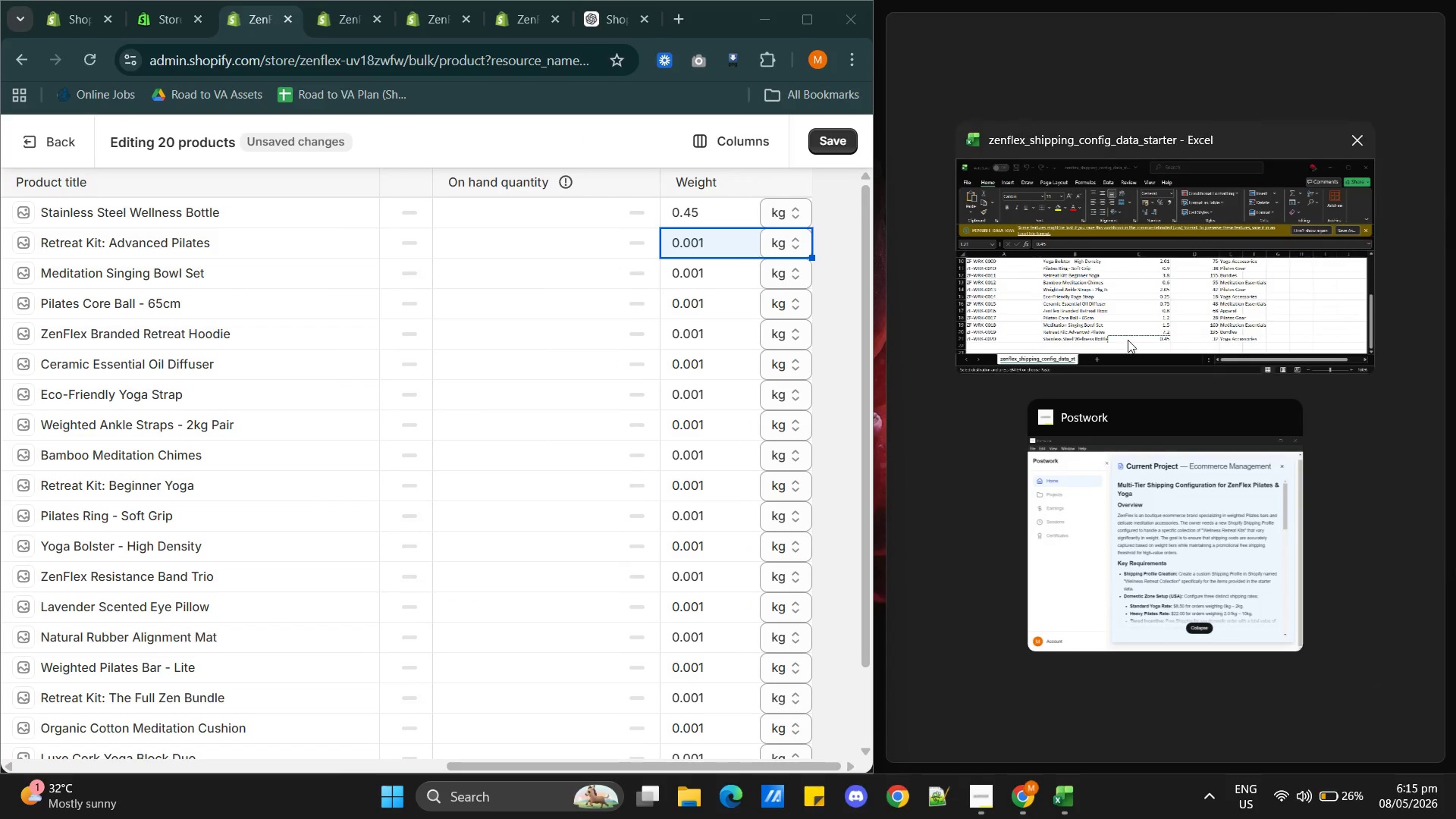 
left_click([1152, 323])
 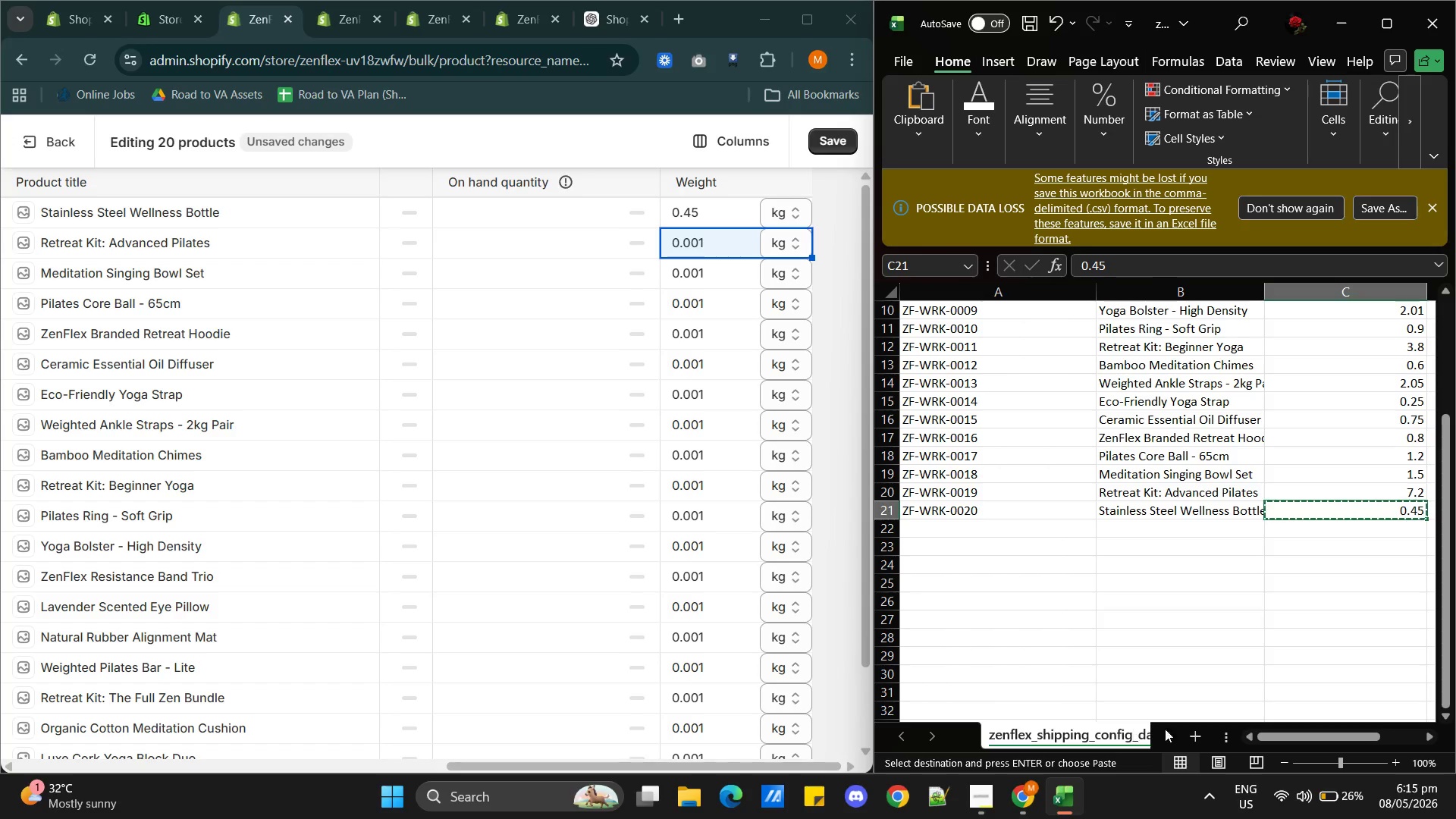 
left_click_drag(start_coordinate=[1284, 733], to_coordinate=[1318, 734])
 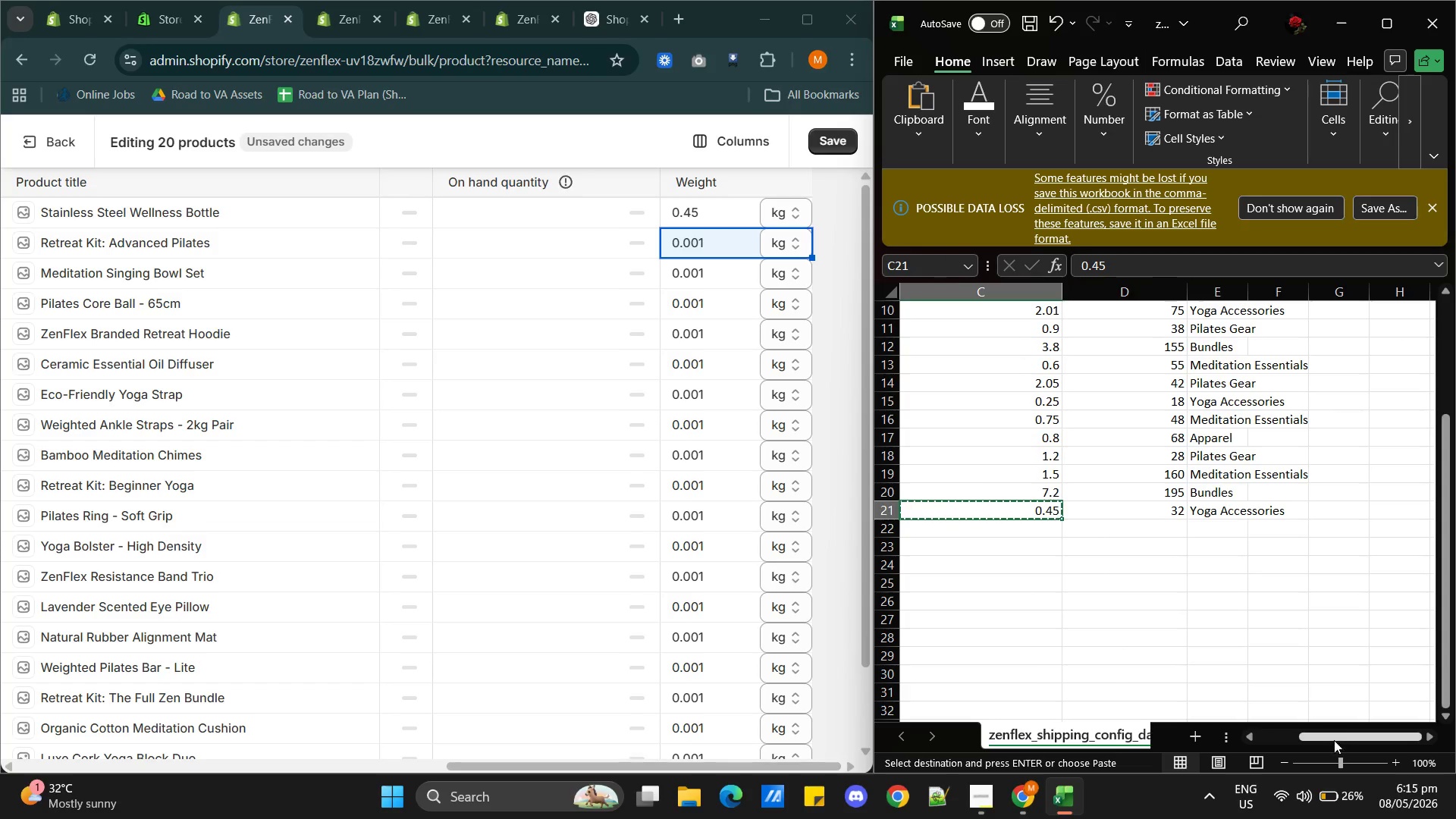 
left_click_drag(start_coordinate=[1332, 736], to_coordinate=[1314, 736])
 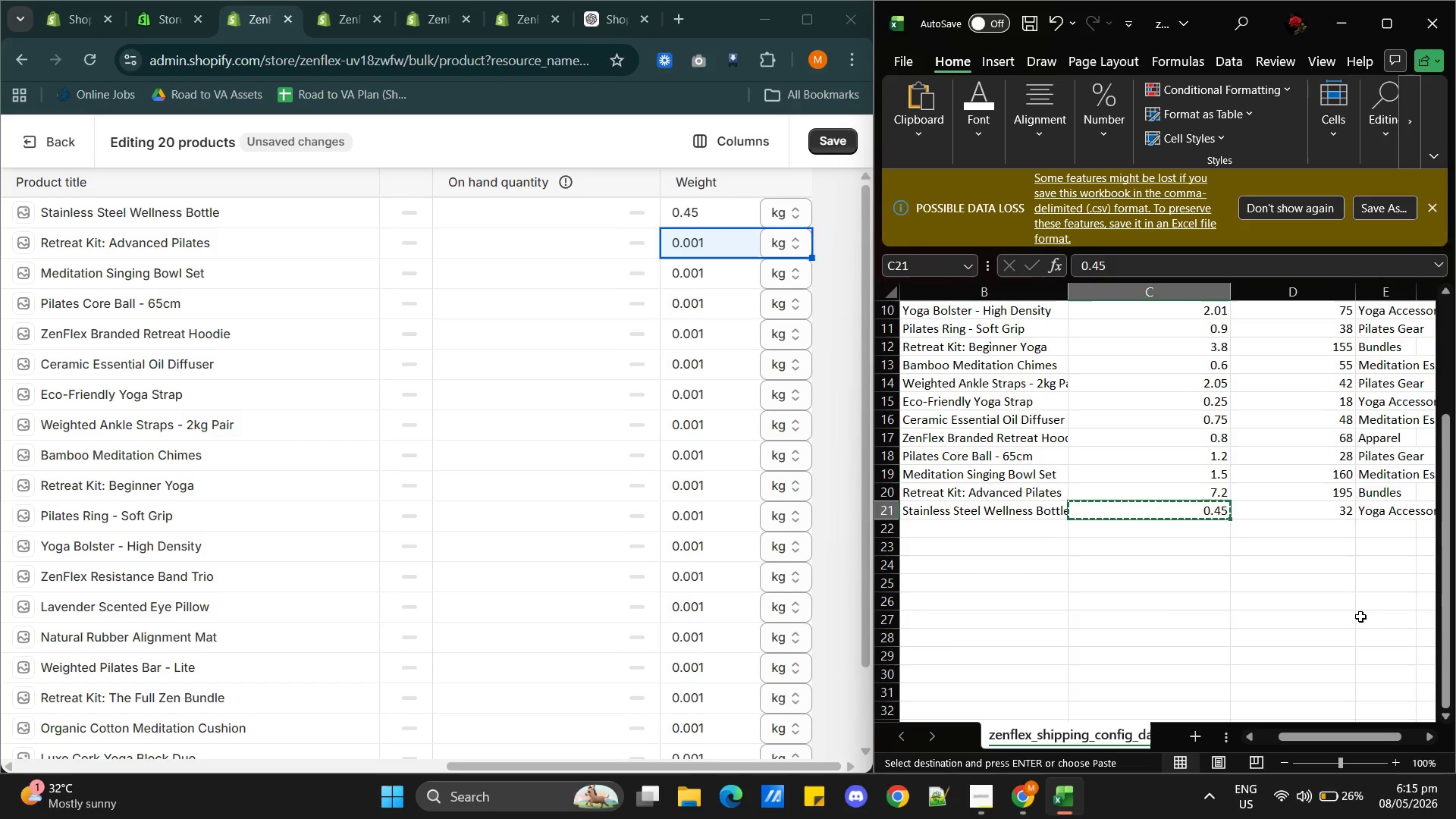 
scroll: coordinate [1360, 616], scroll_direction: up, amount: 7.0
 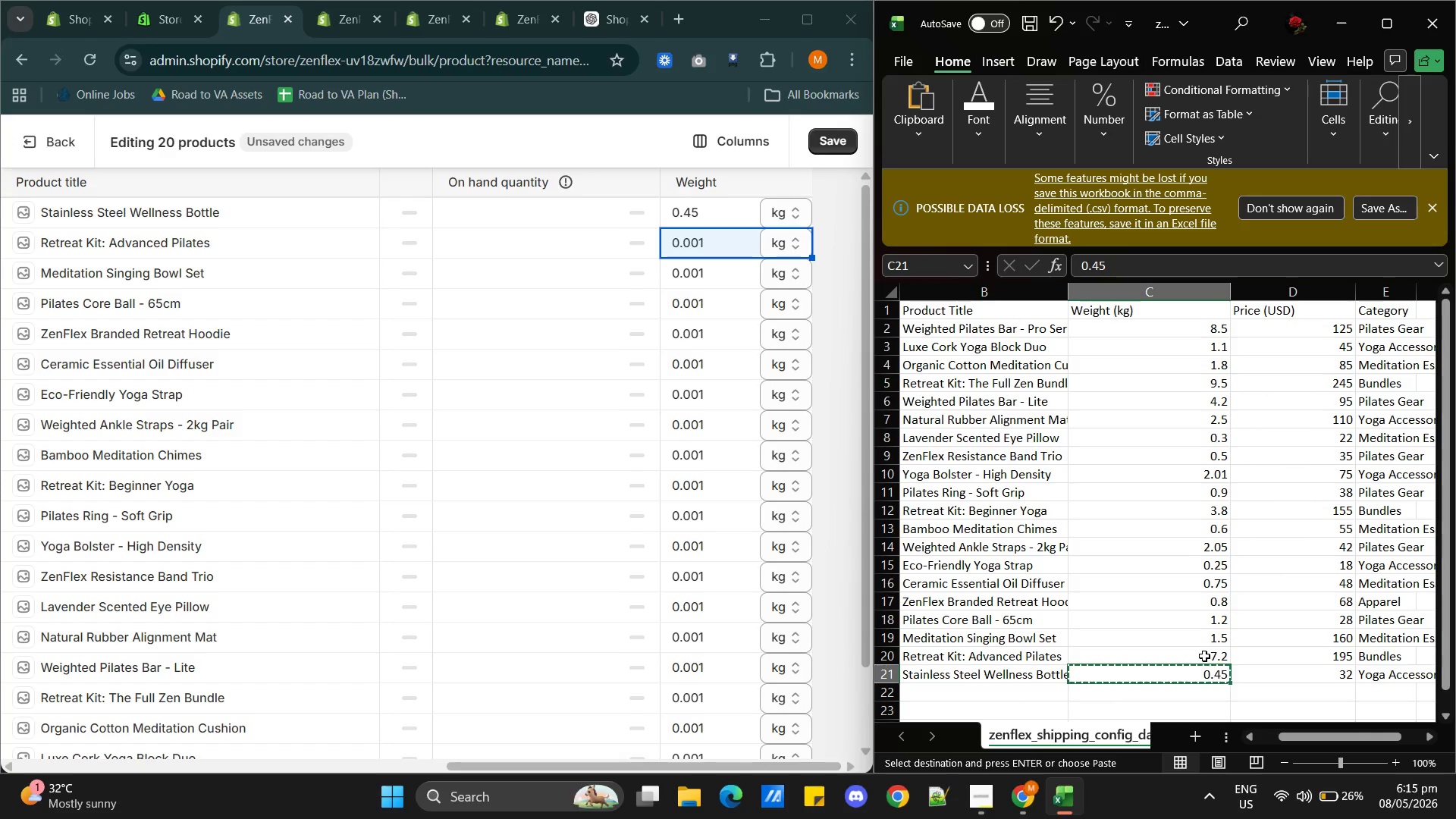 
left_click([1216, 657])
 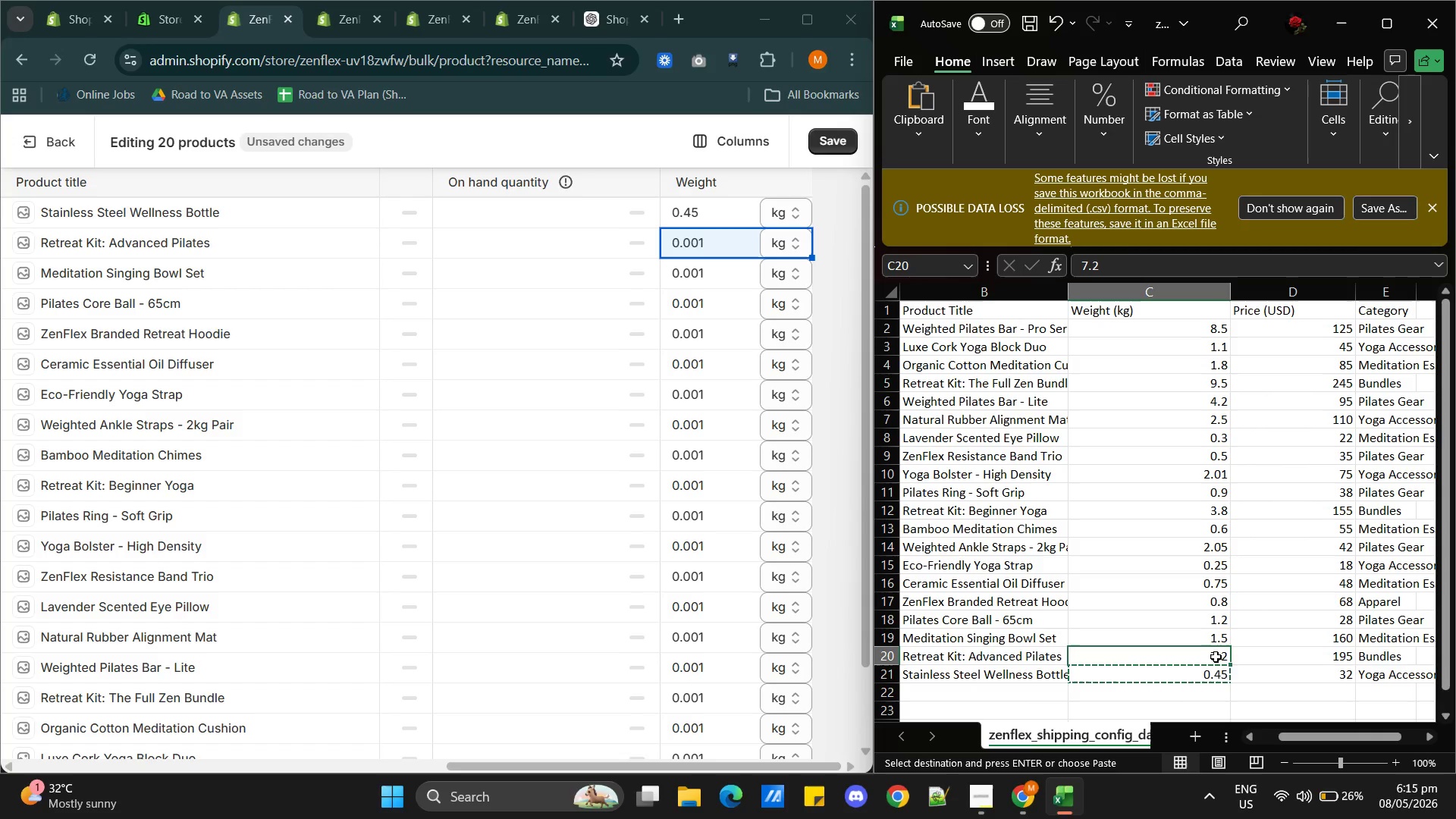 
key(Control+C)
 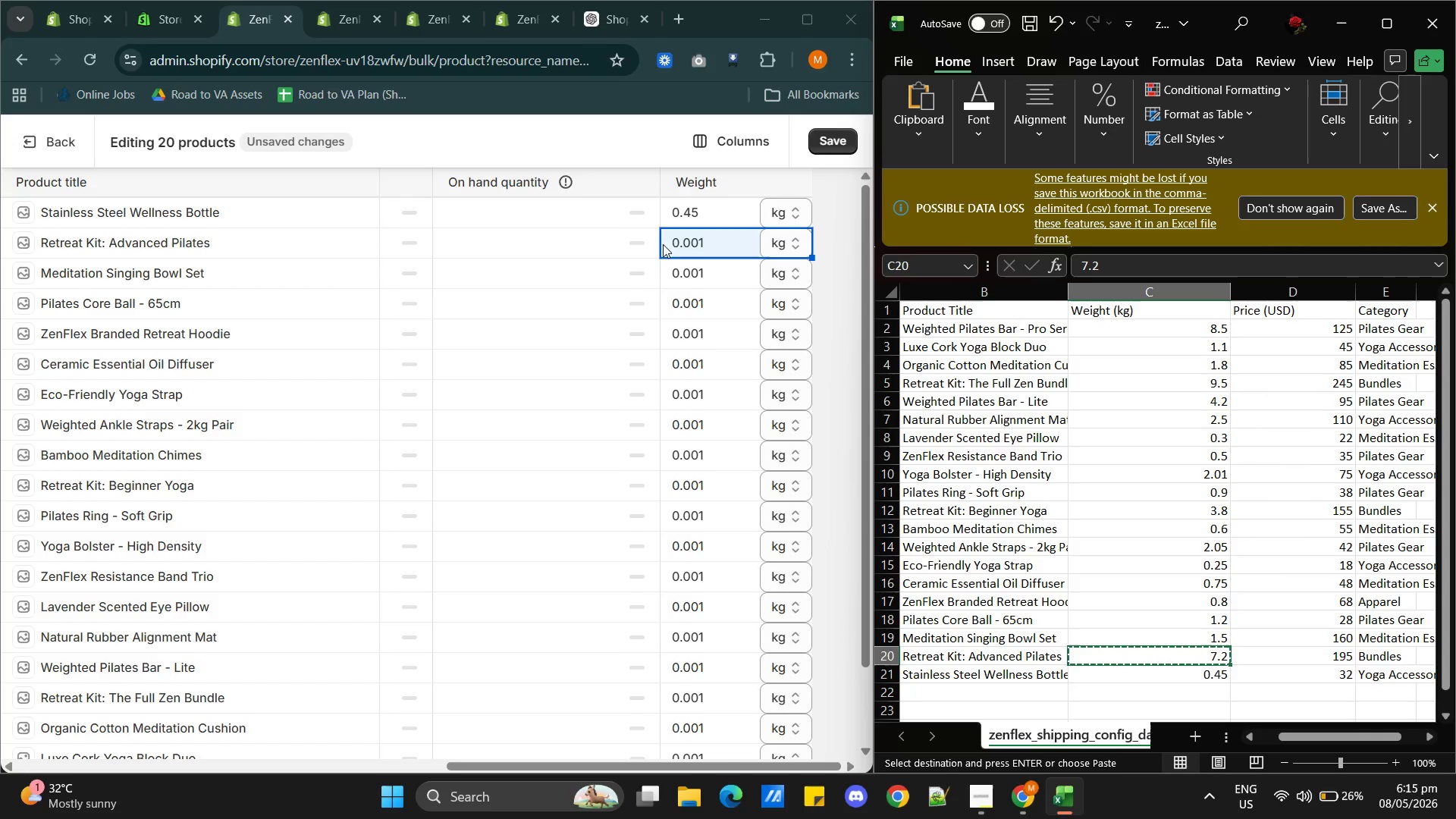 
left_click([682, 244])
 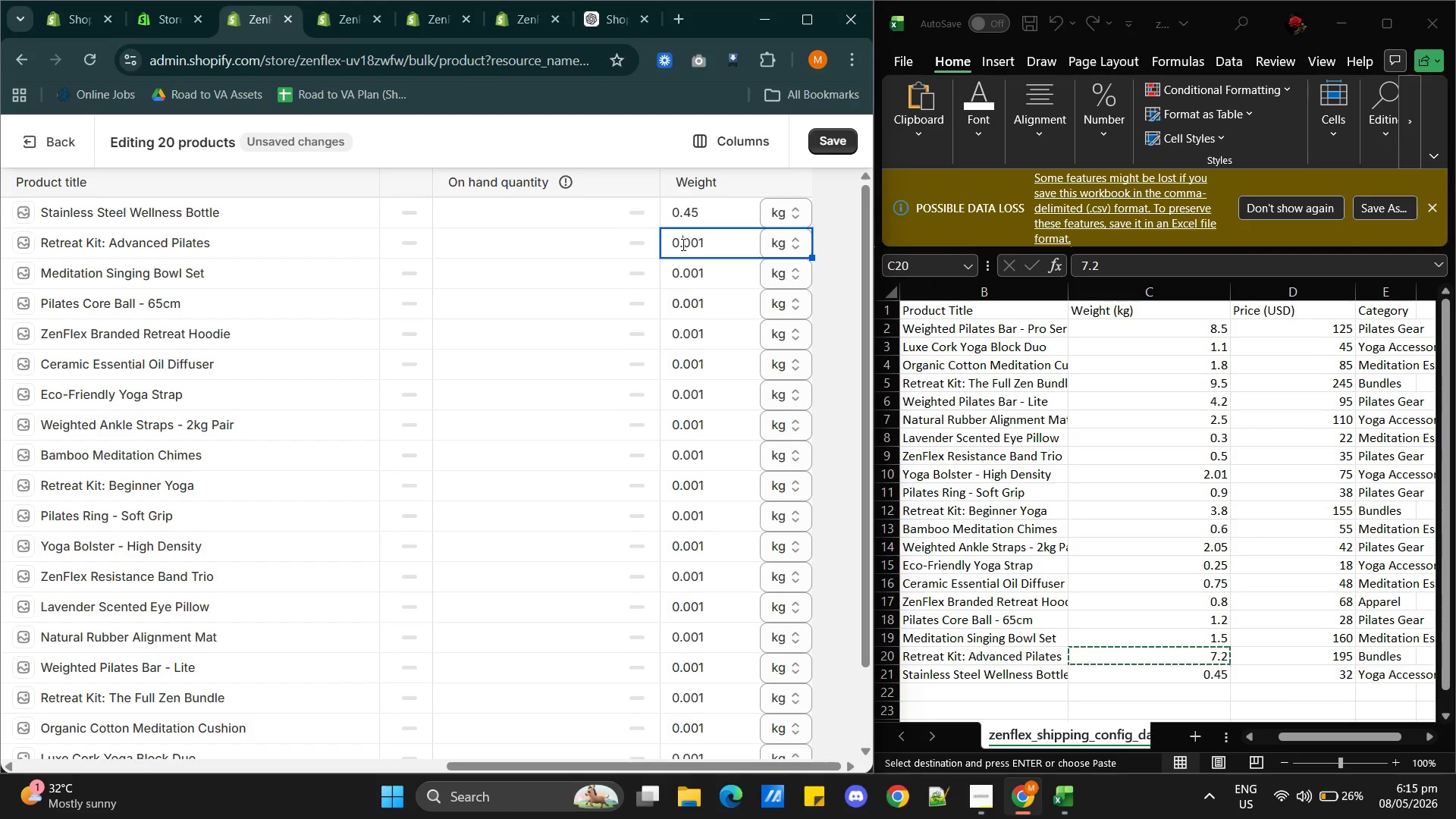 
key(Control+A)
 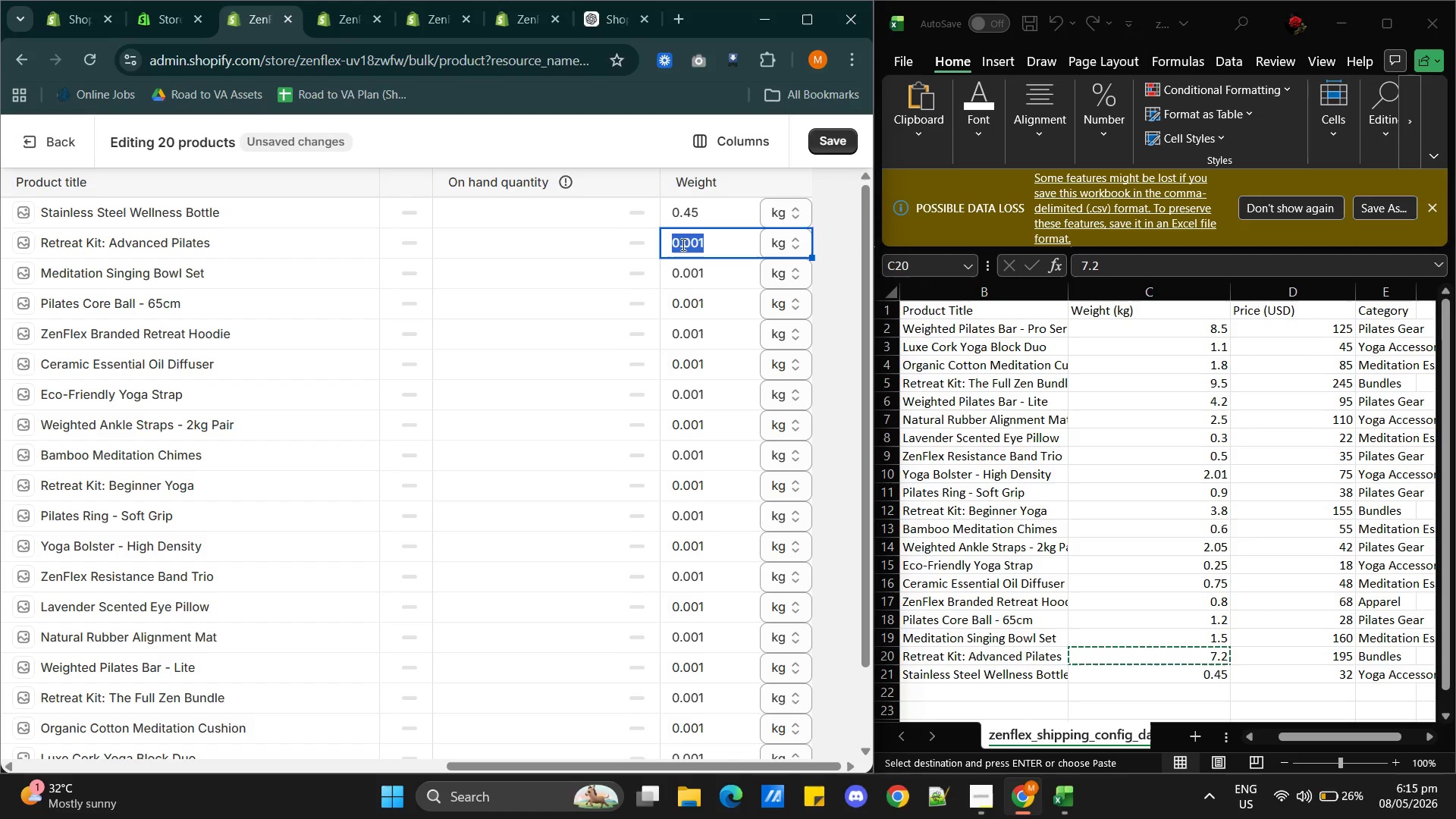 
key(Control+V)
 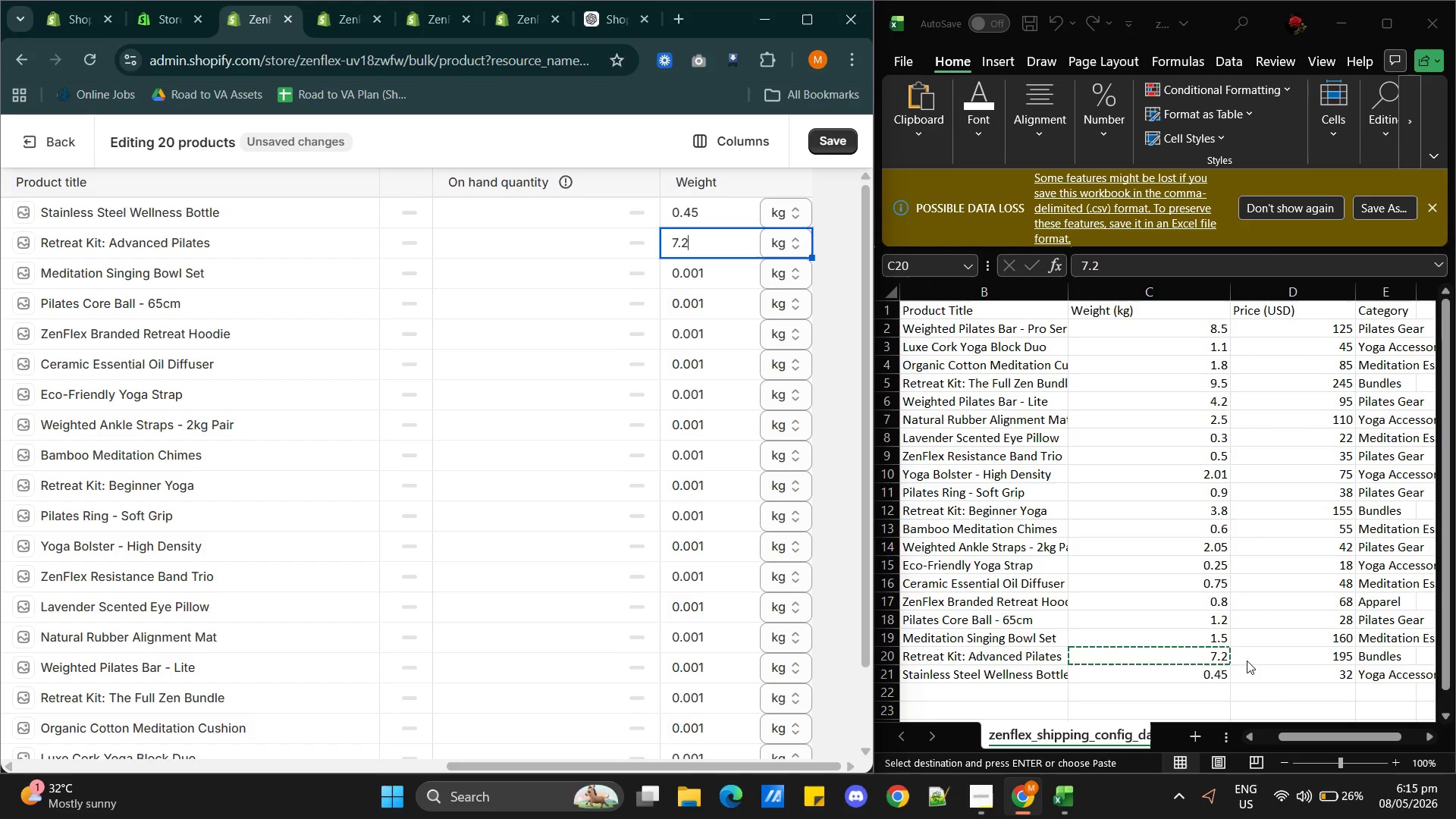 
left_click([1191, 634])
 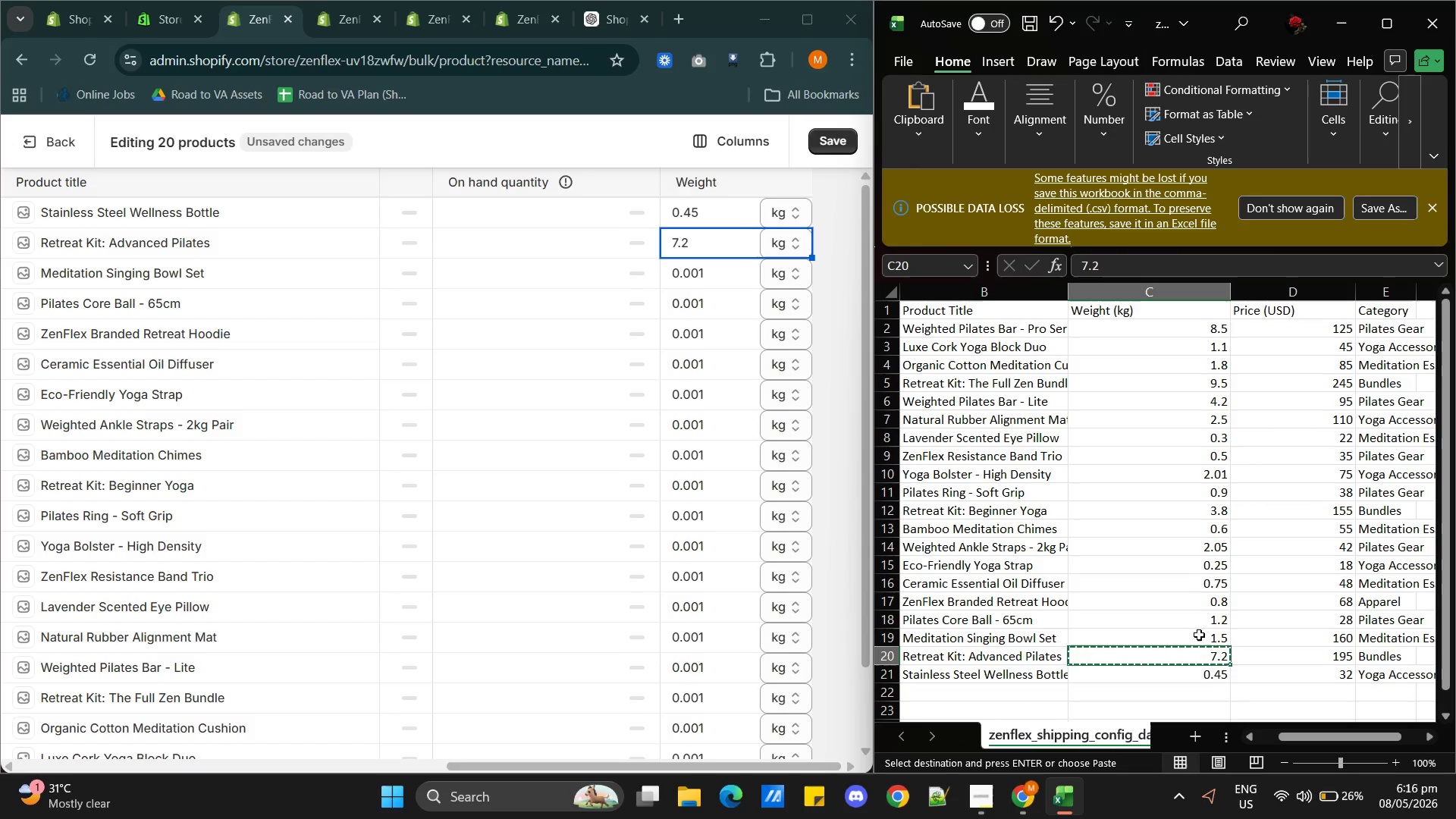 
left_click([1199, 635])
 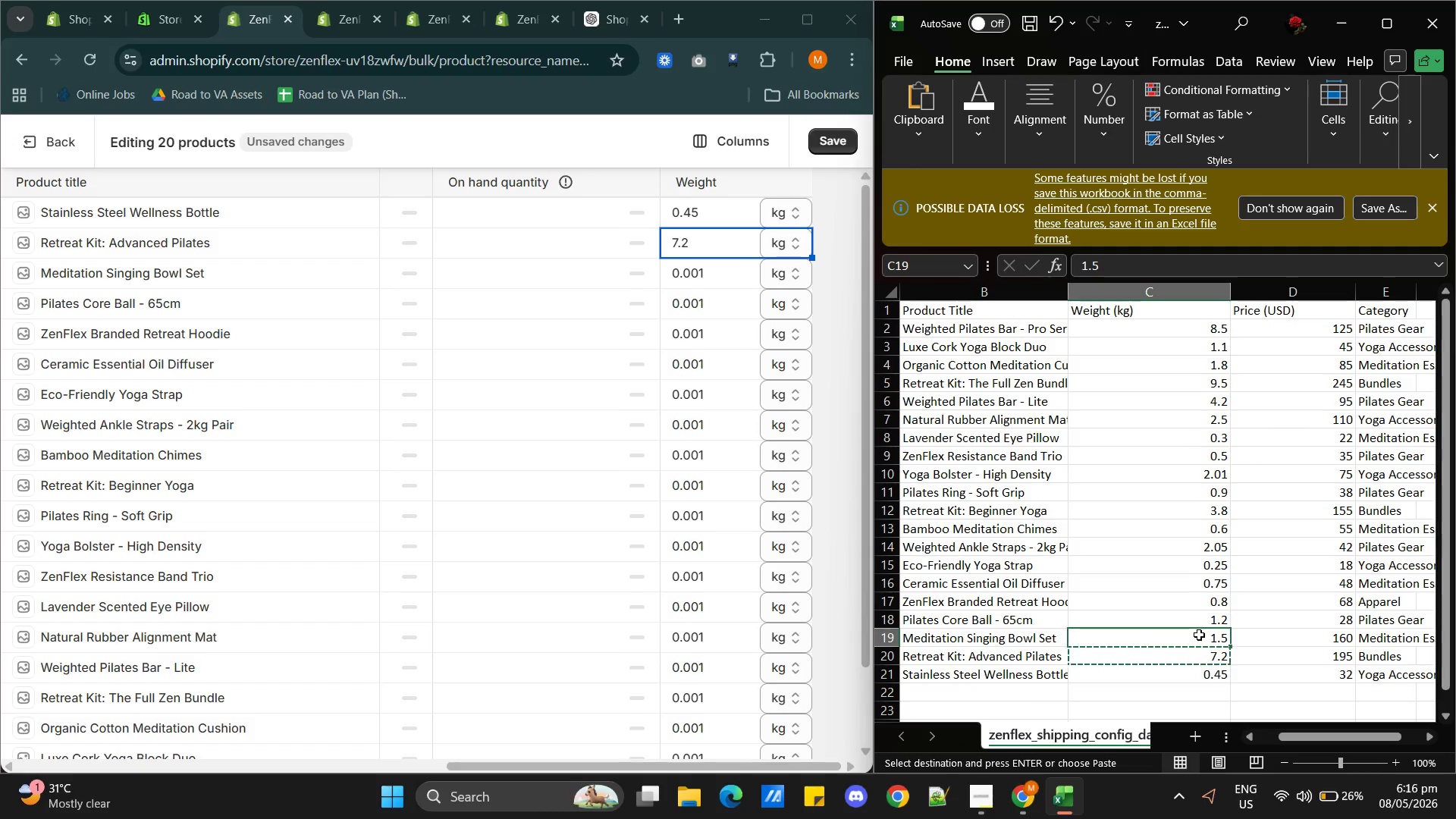 
key(Control+C)
 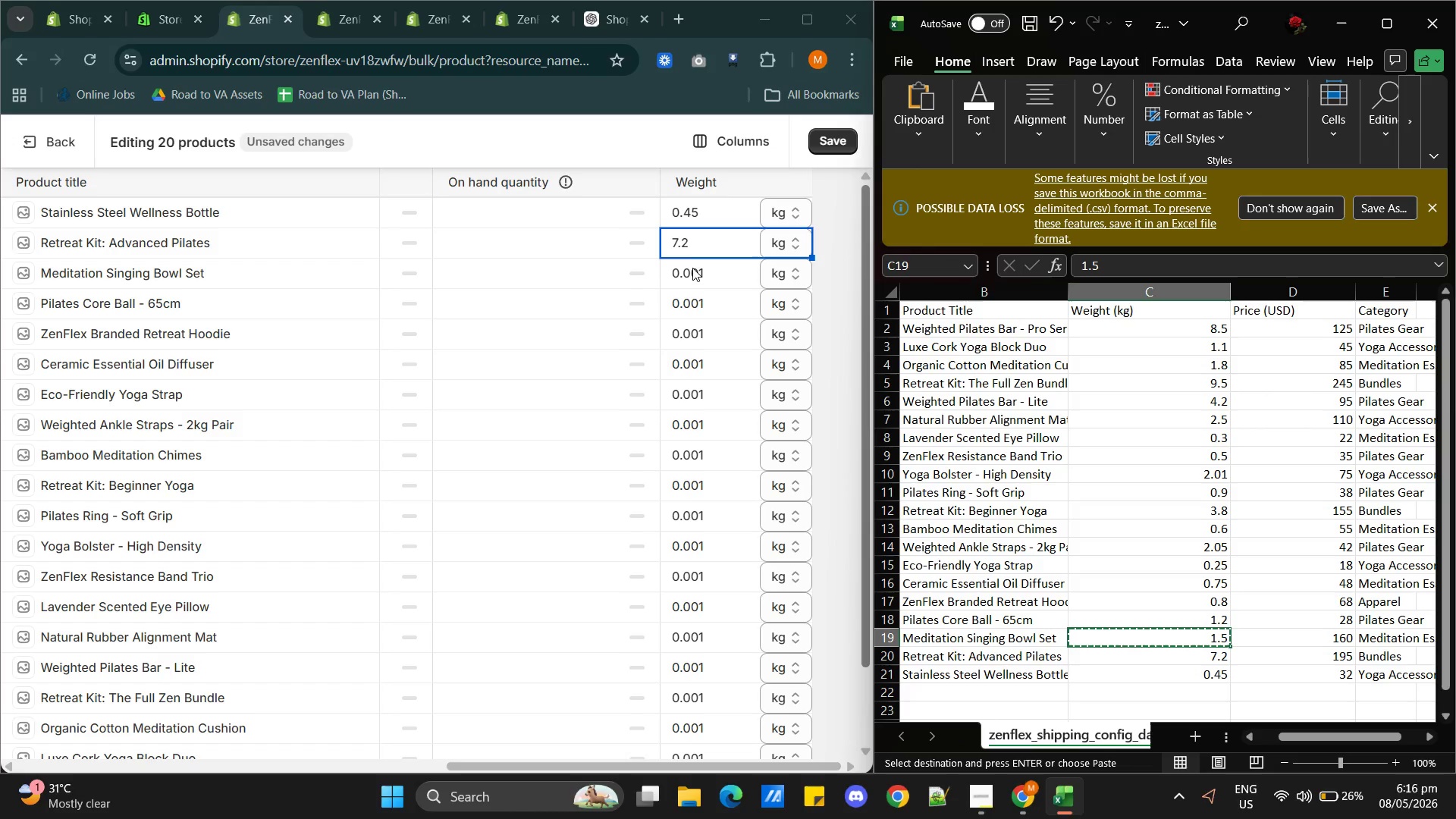 
left_click([703, 277])
 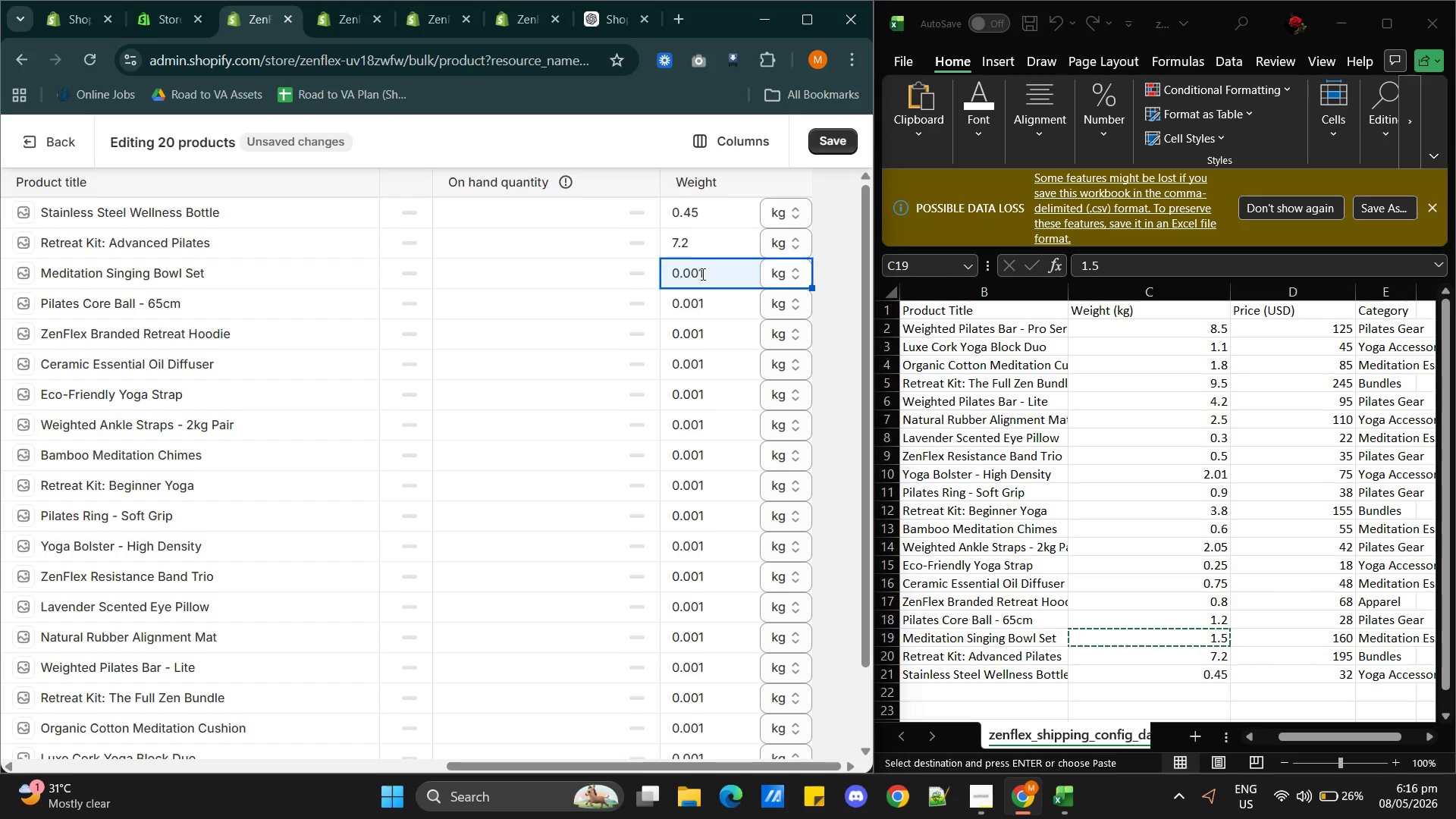 
key(Control+V)
 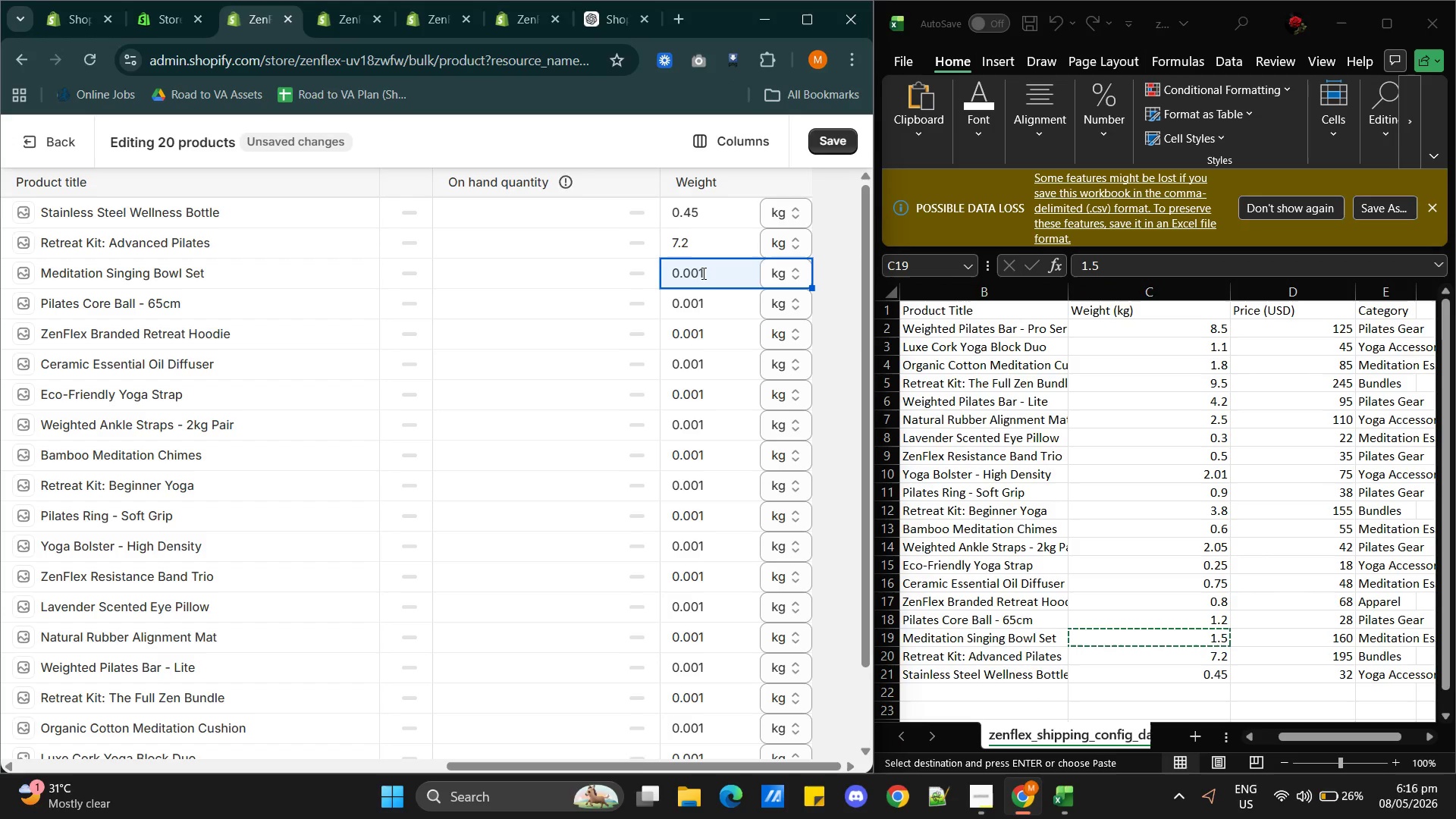 
double_click([702, 273])
 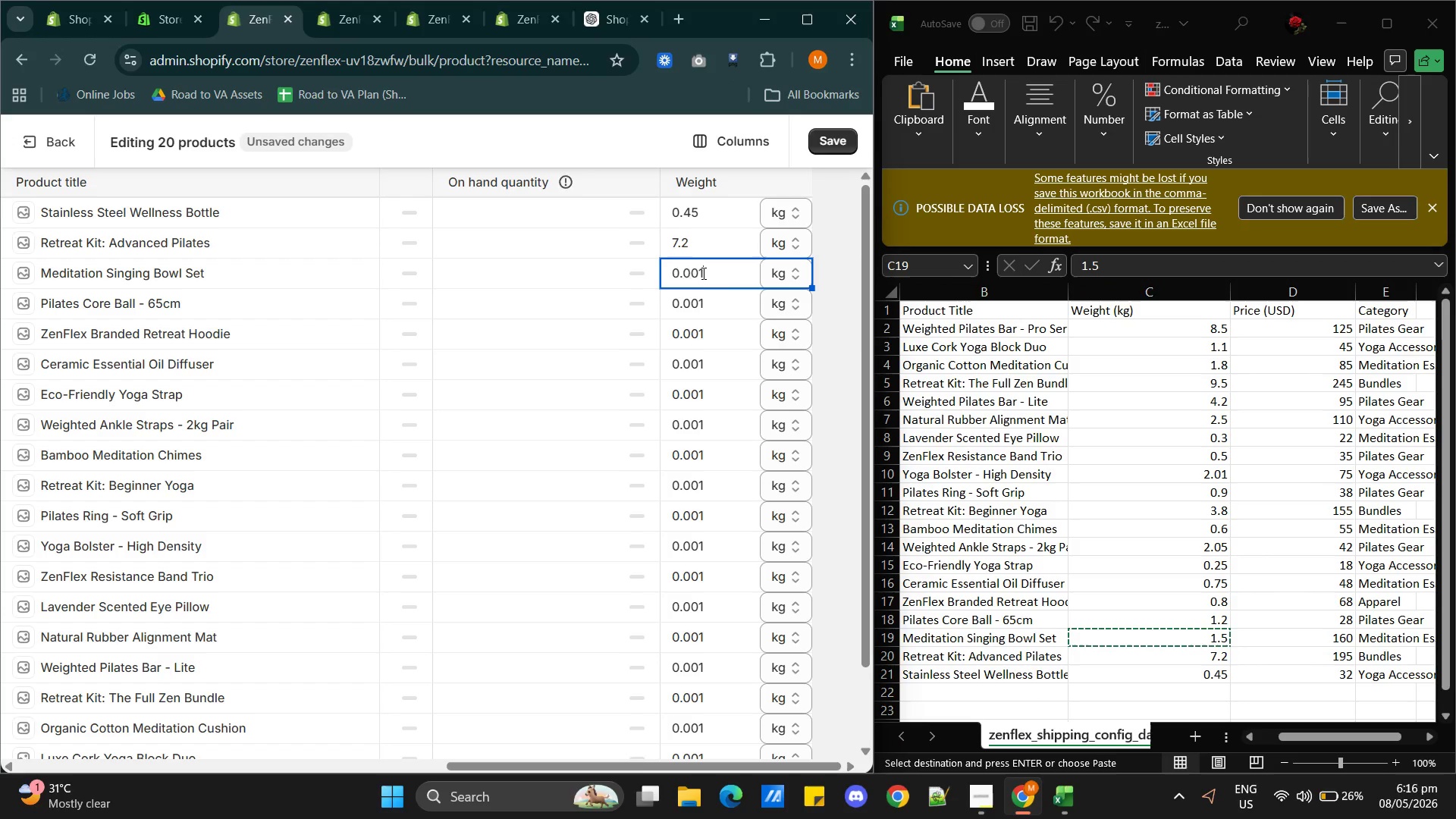 
triple_click([702, 273])
 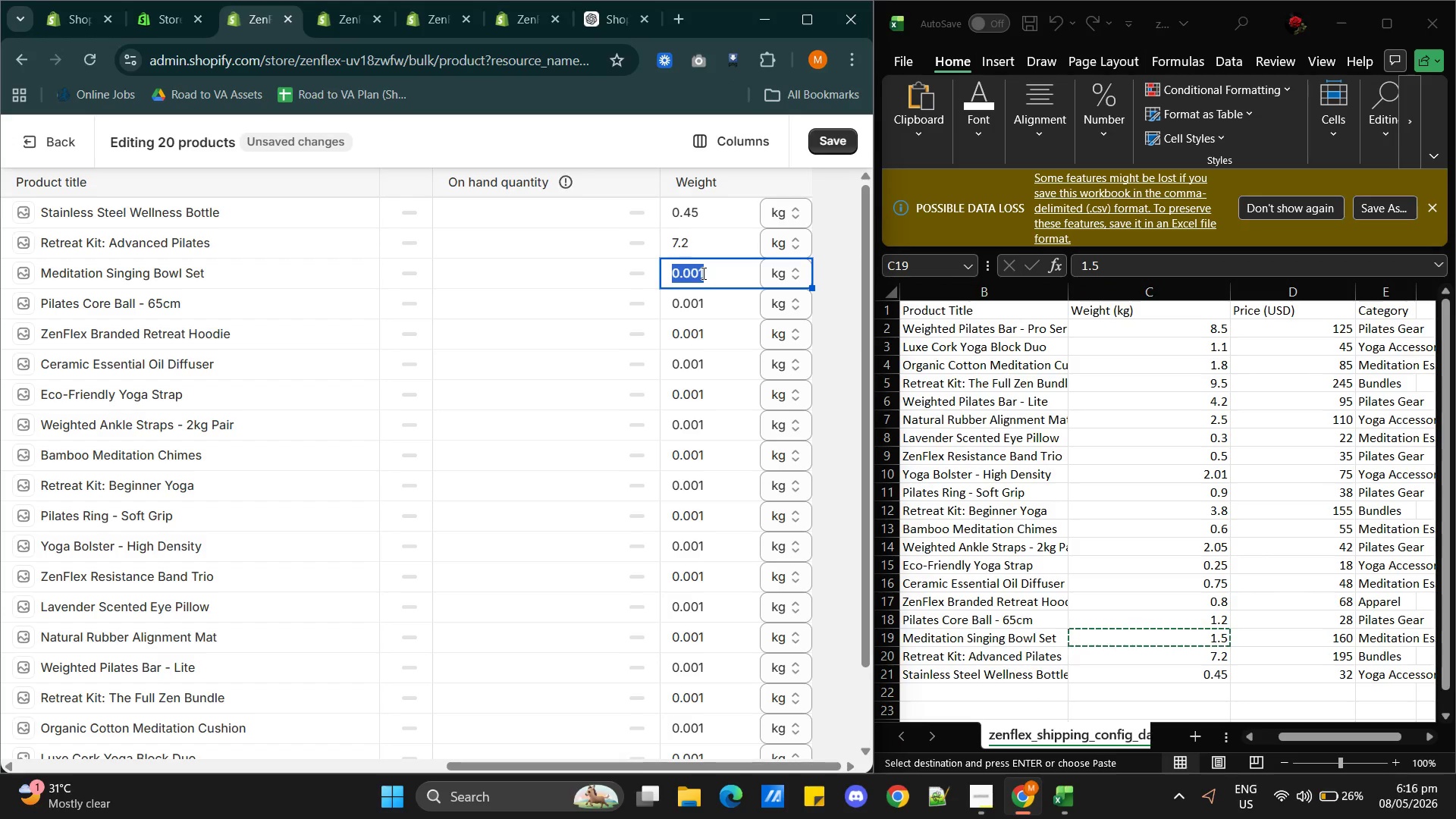 
key(Control+V)
 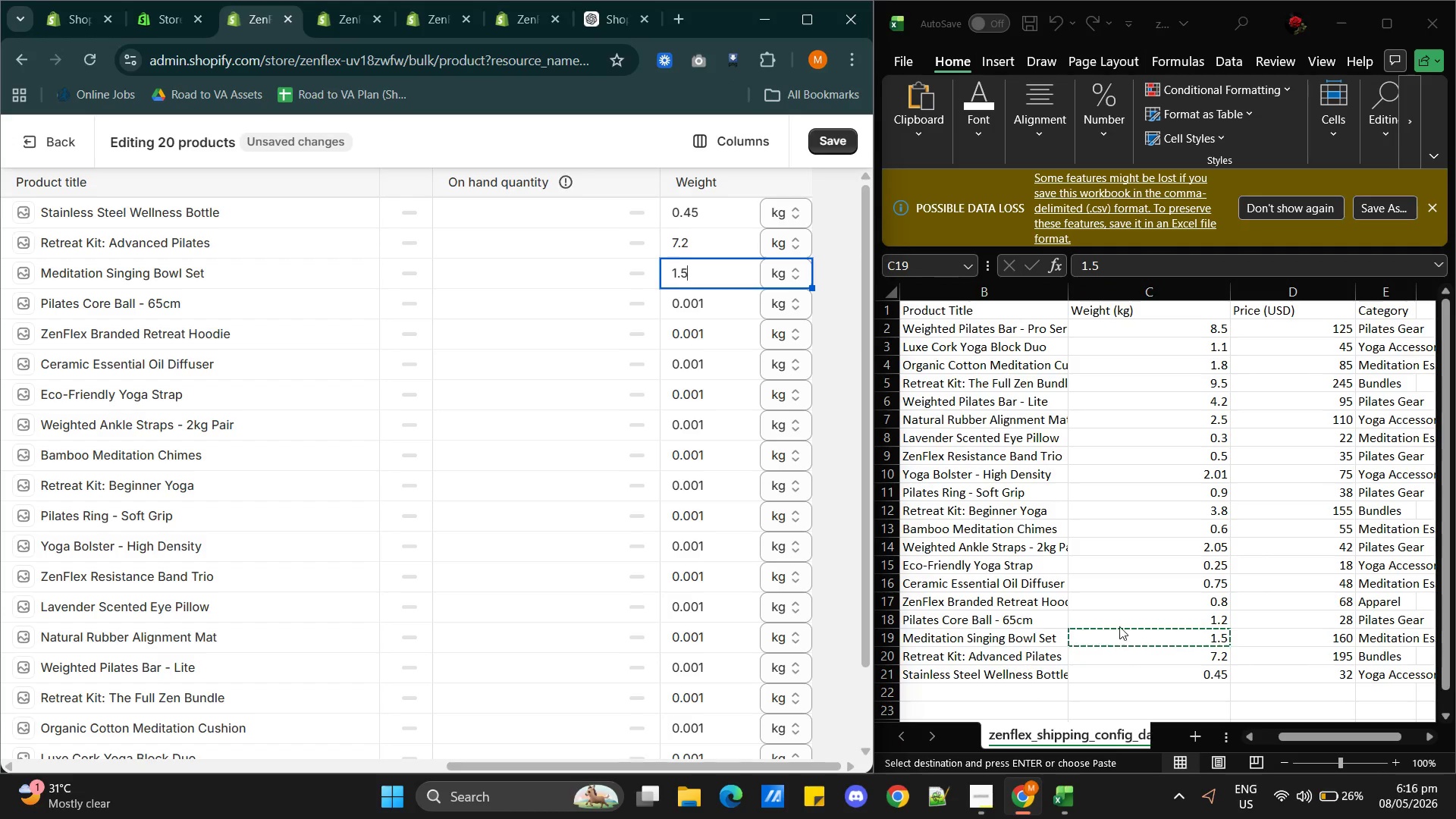 
double_click([1201, 618])
 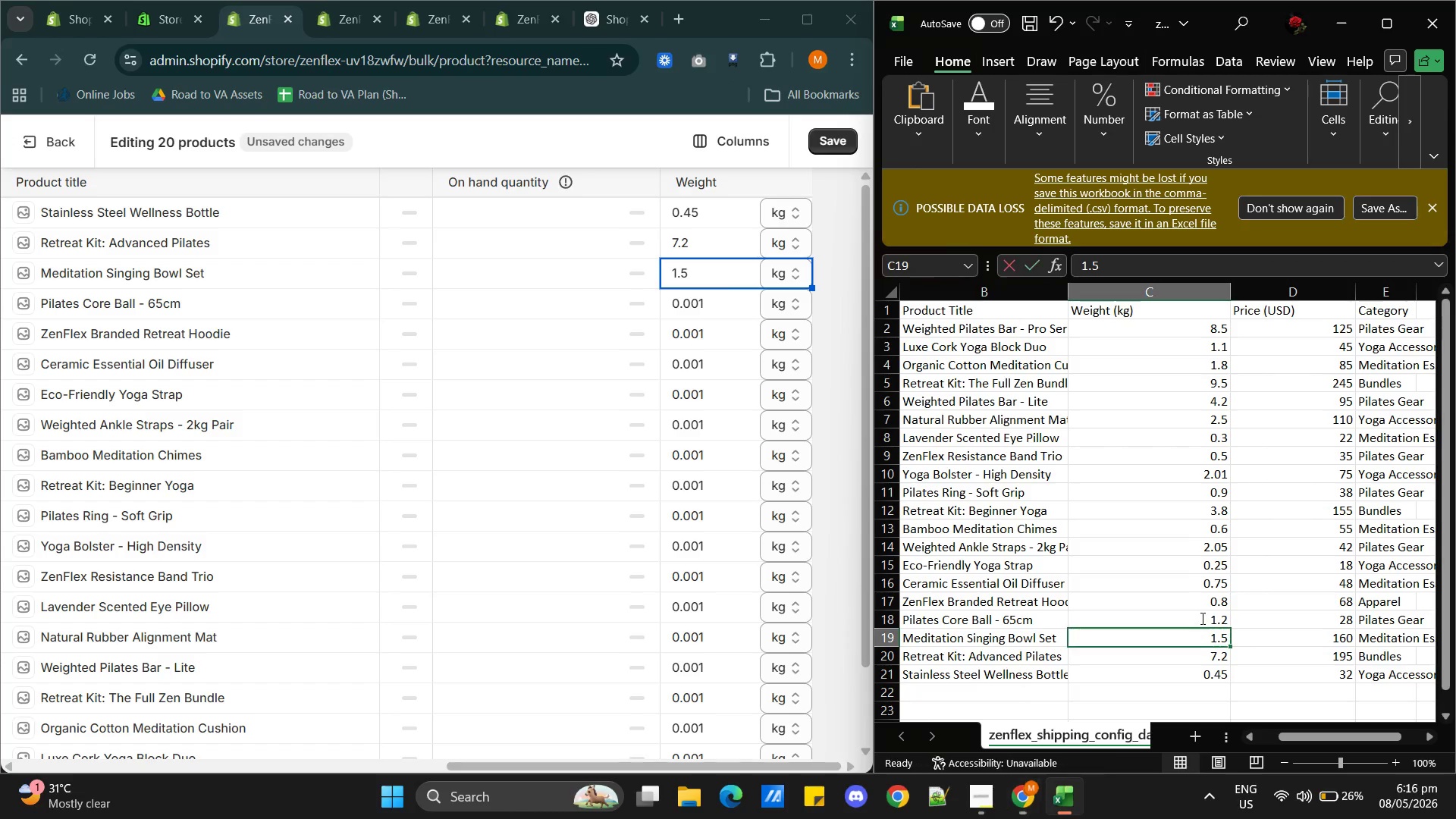 
triple_click([1201, 618])
 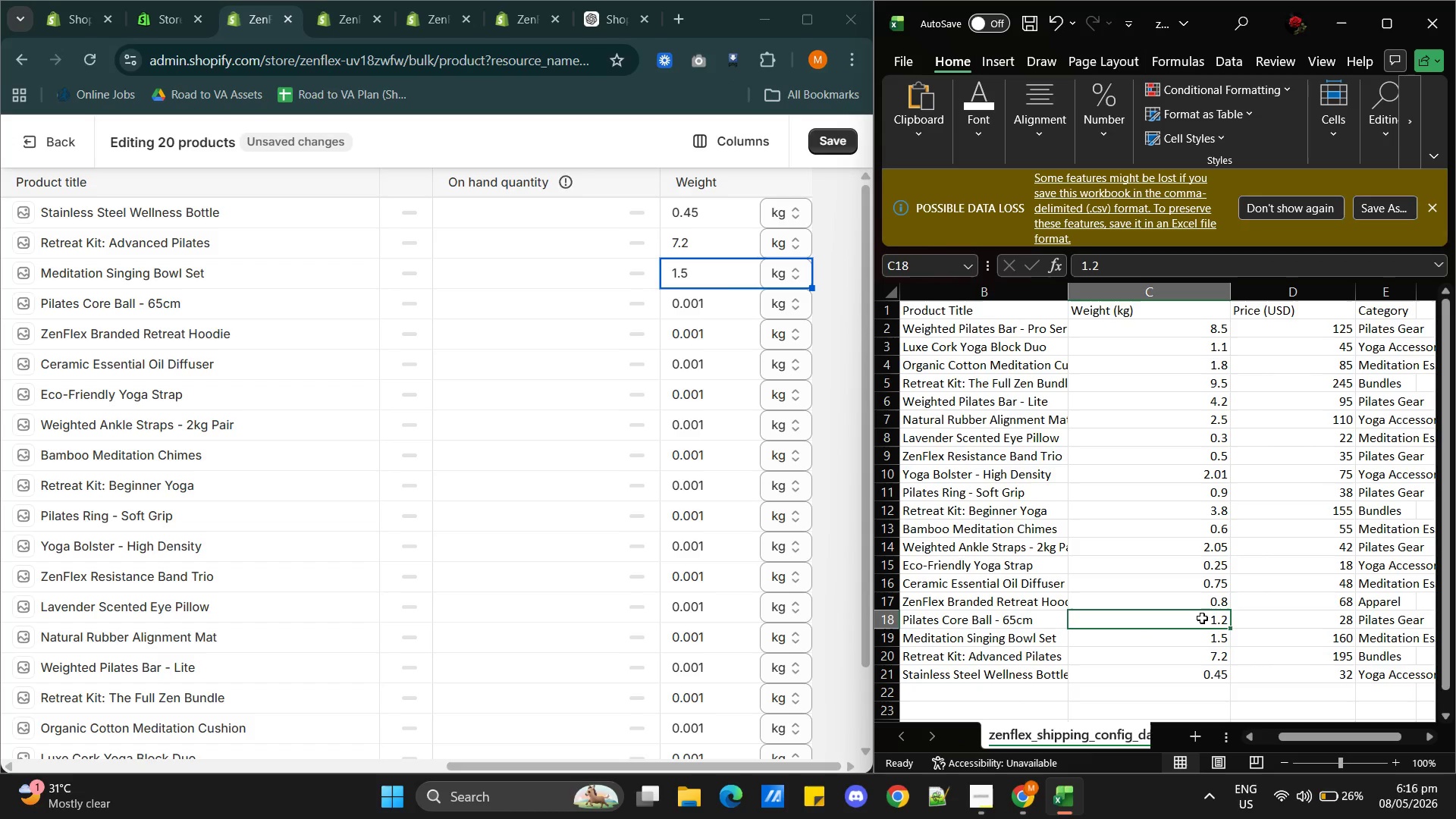 
key(Control+C)
 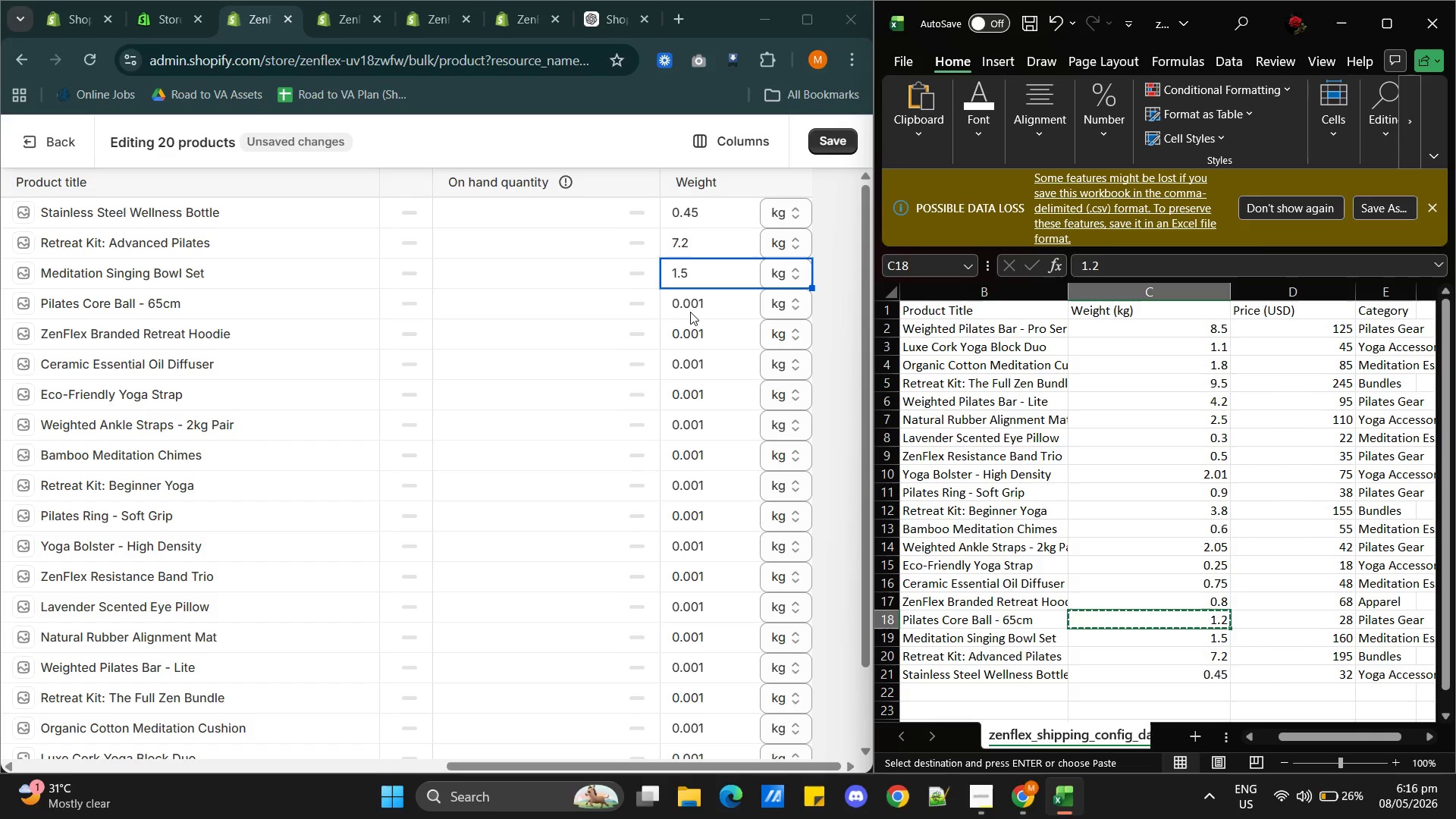 
left_click([690, 312])
 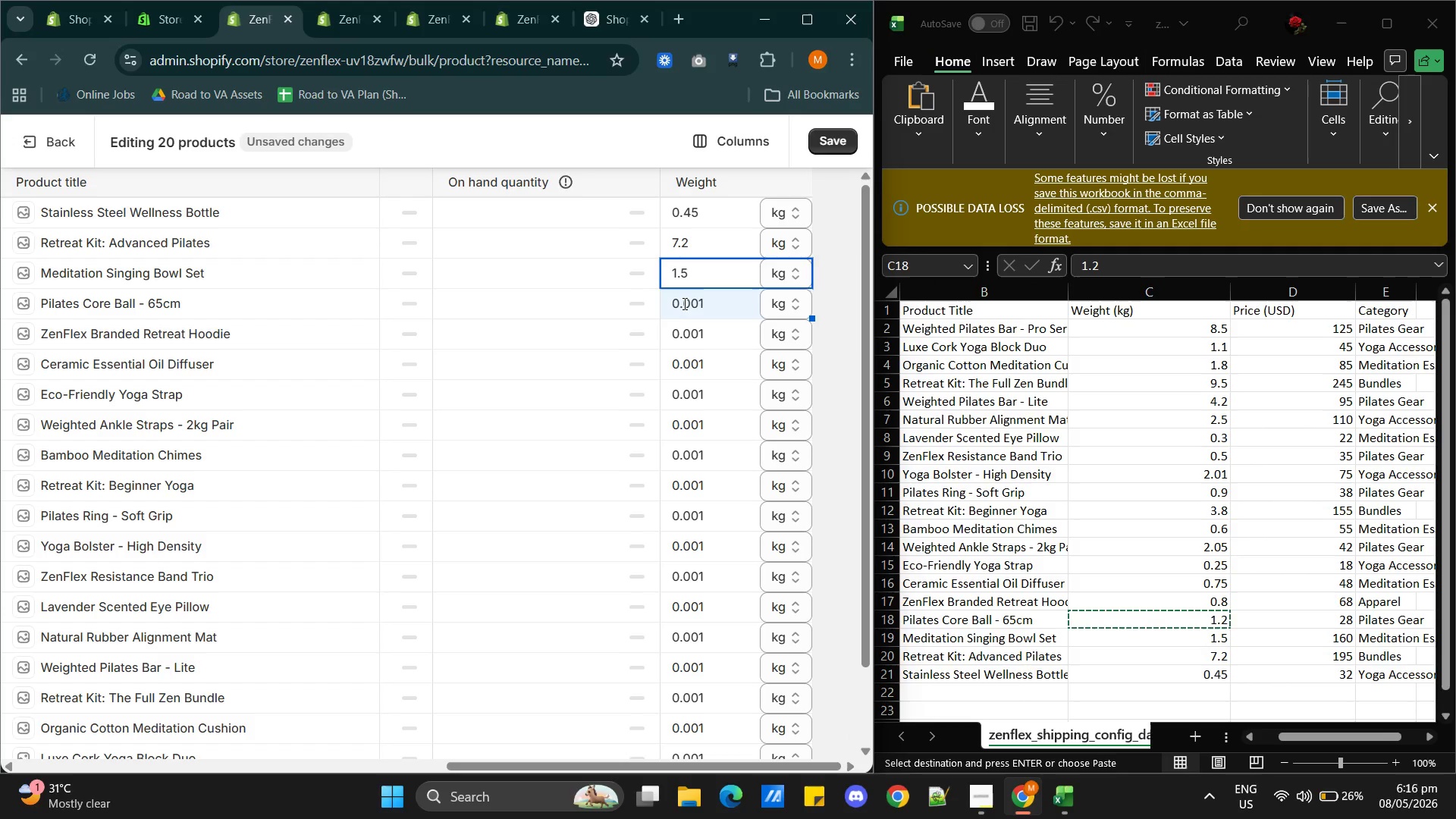 
left_click([683, 300])
 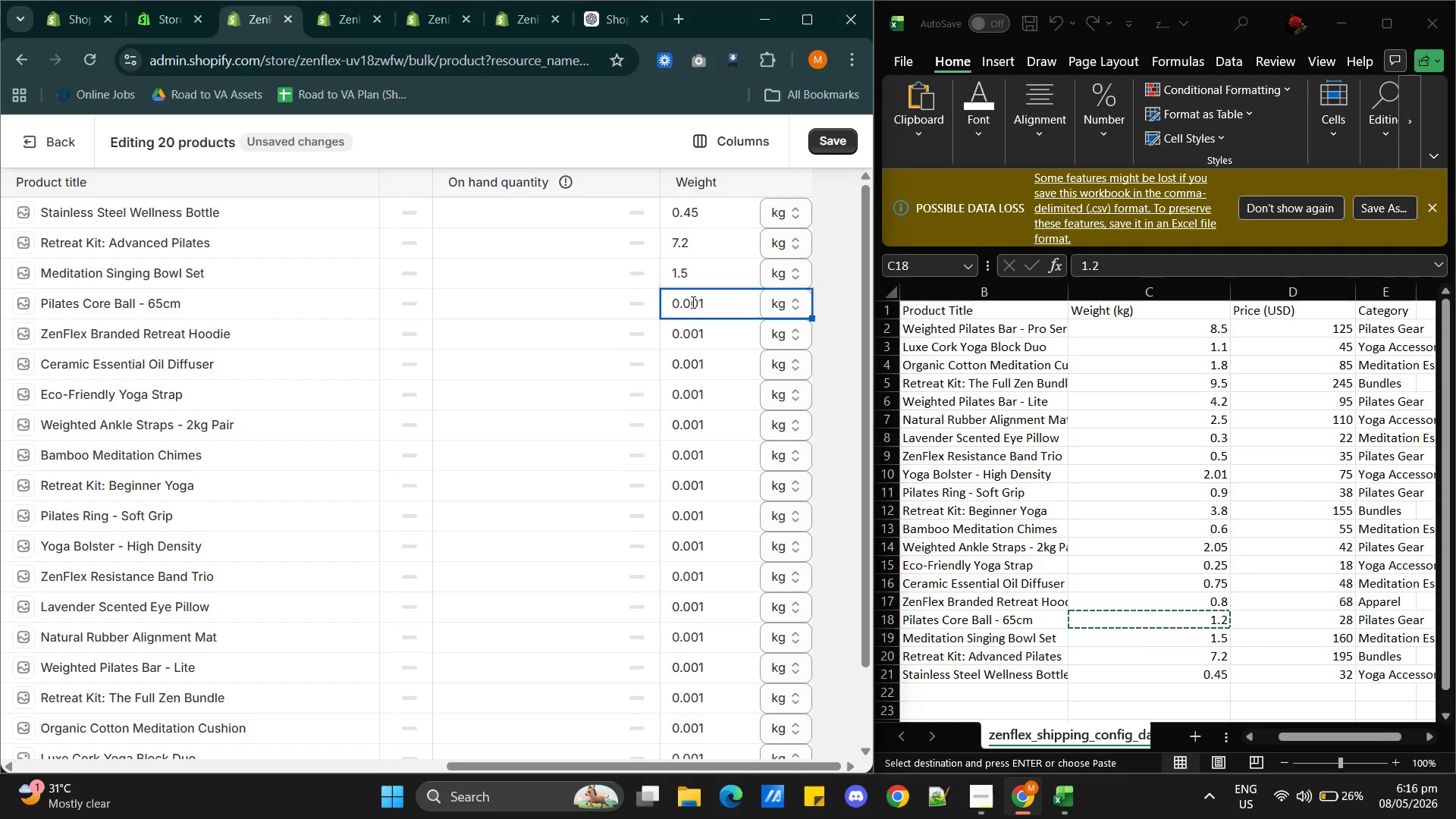 
double_click([692, 302])
 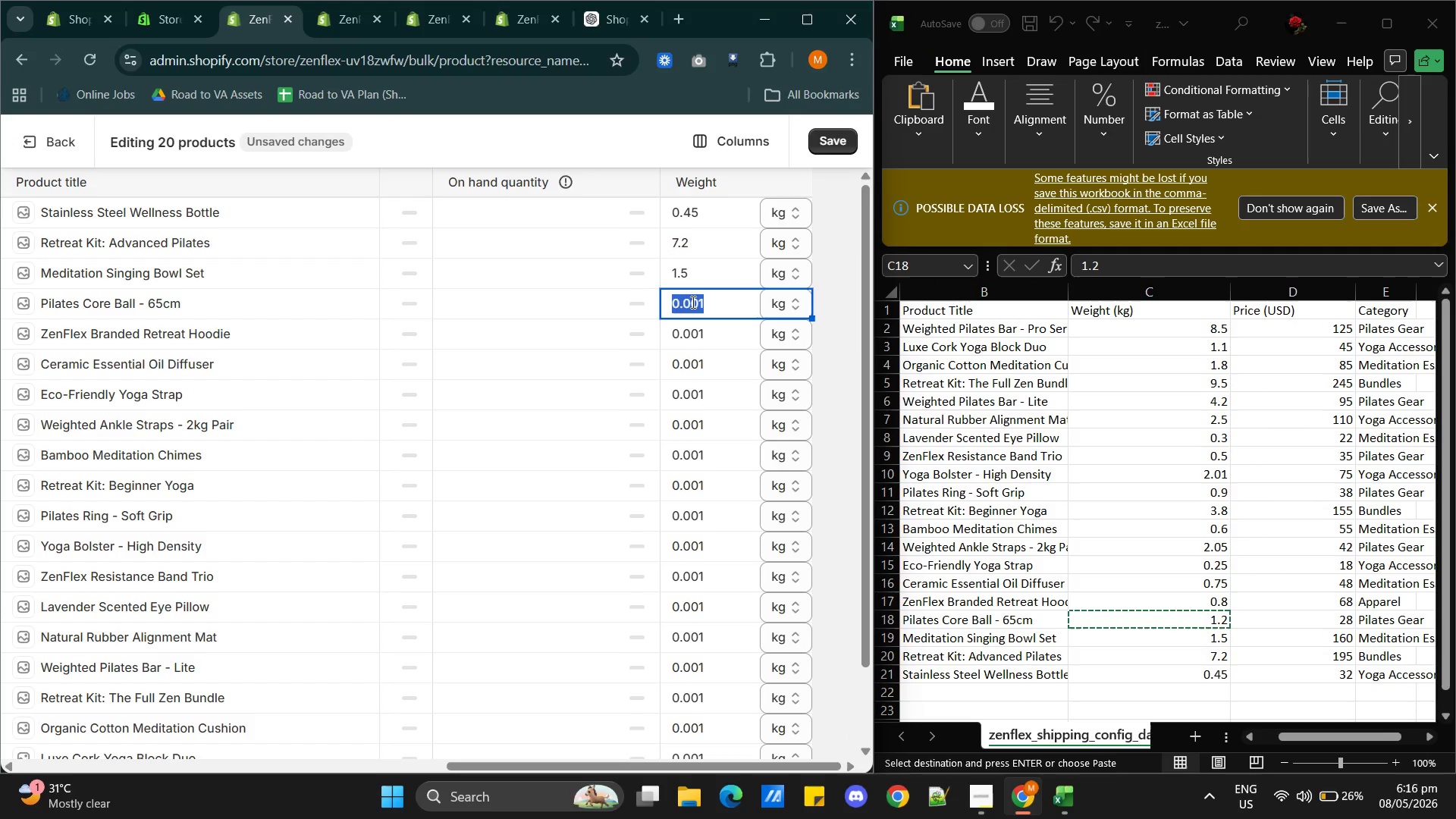 
triple_click([692, 302])
 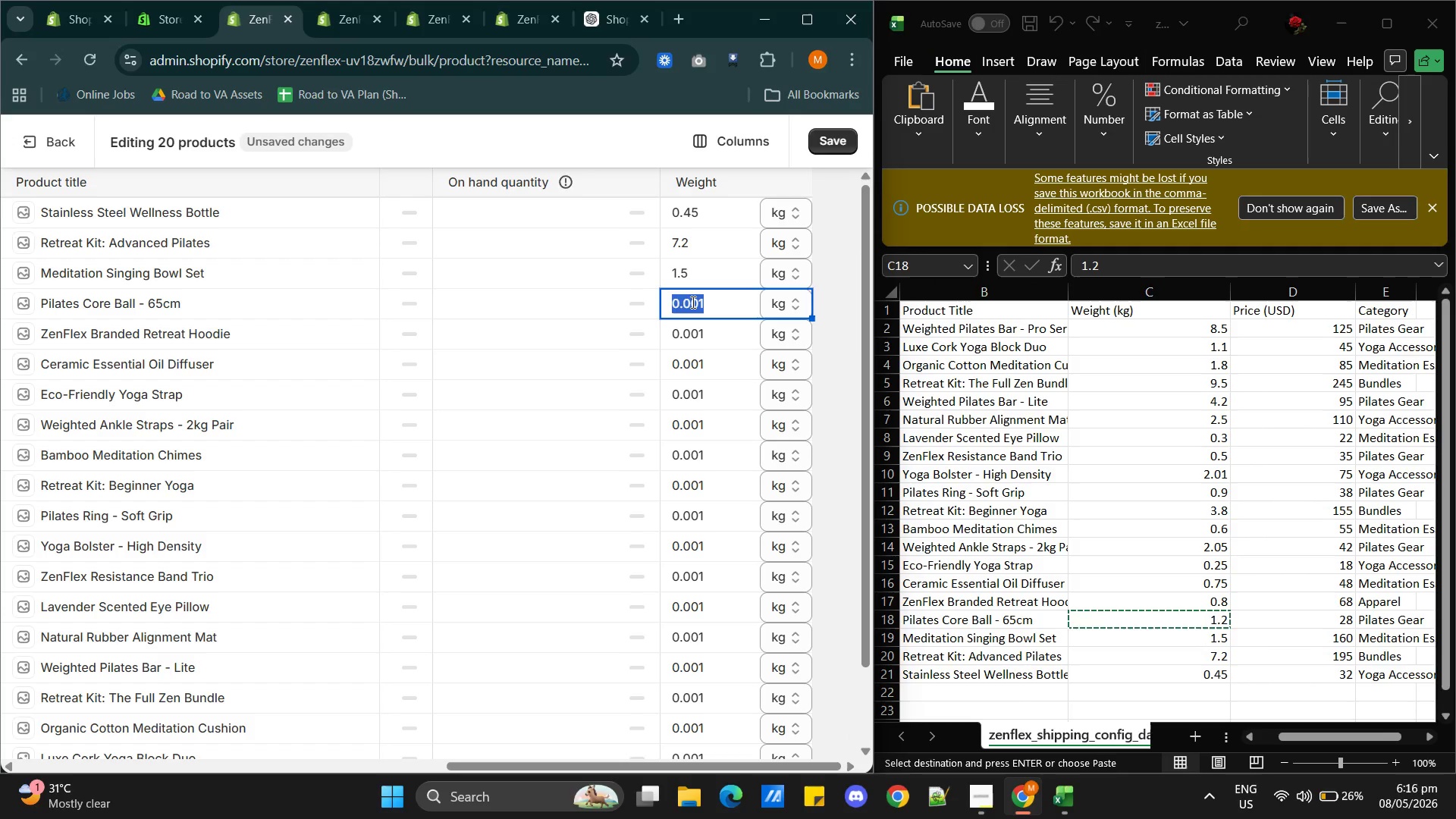 
key(Control+V)
 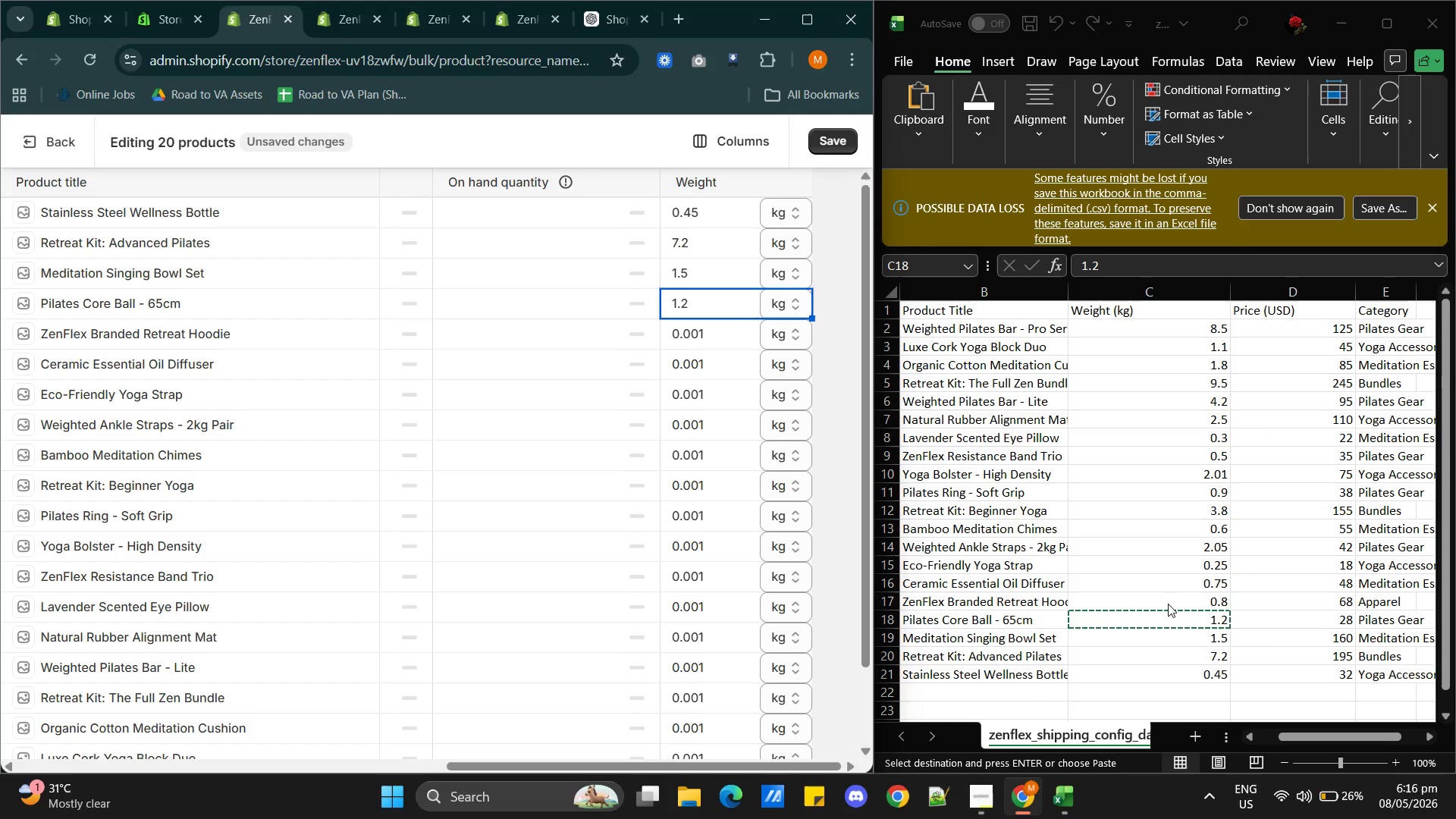 
left_click([1176, 595])
 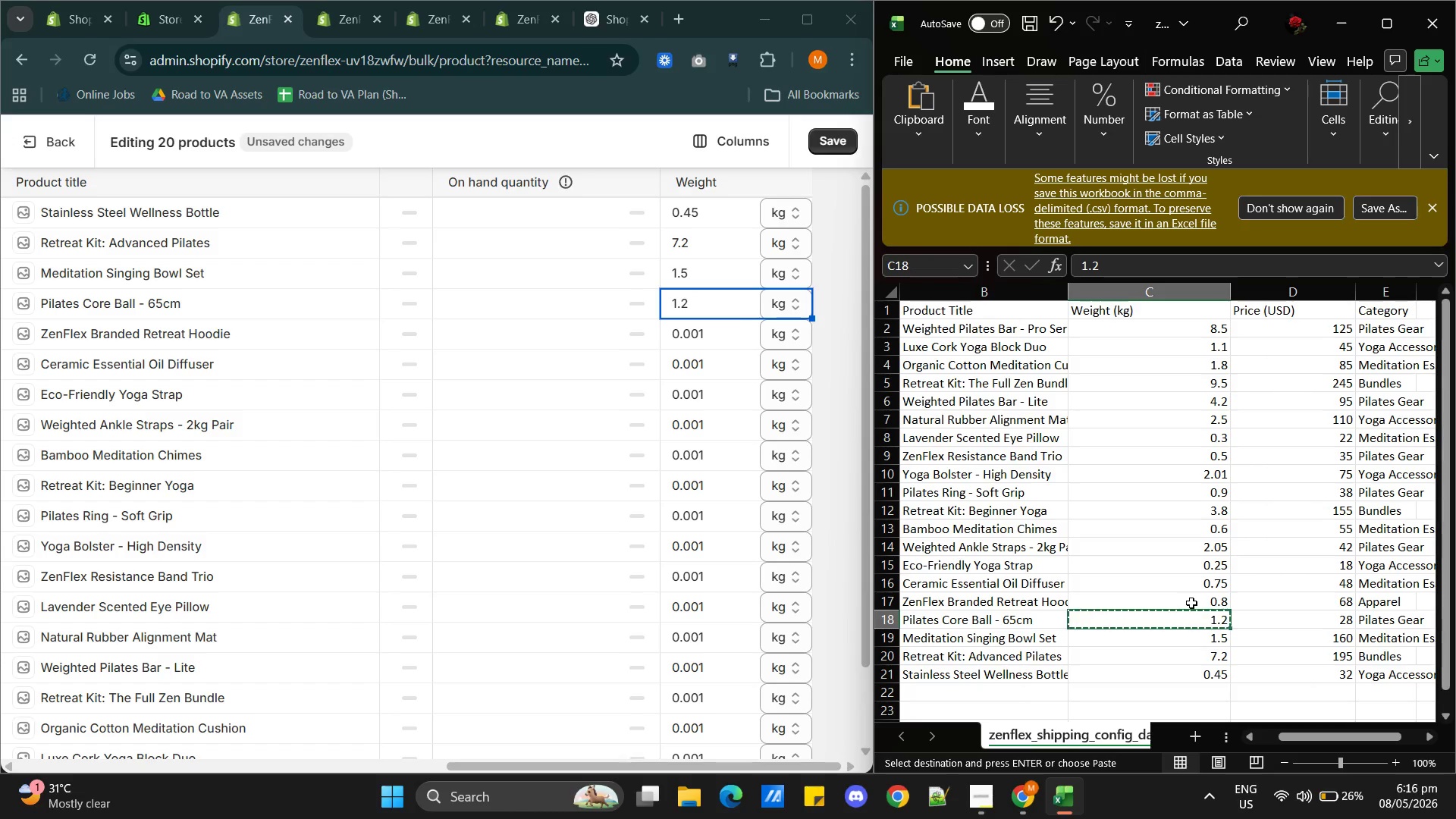 
left_click([1191, 603])
 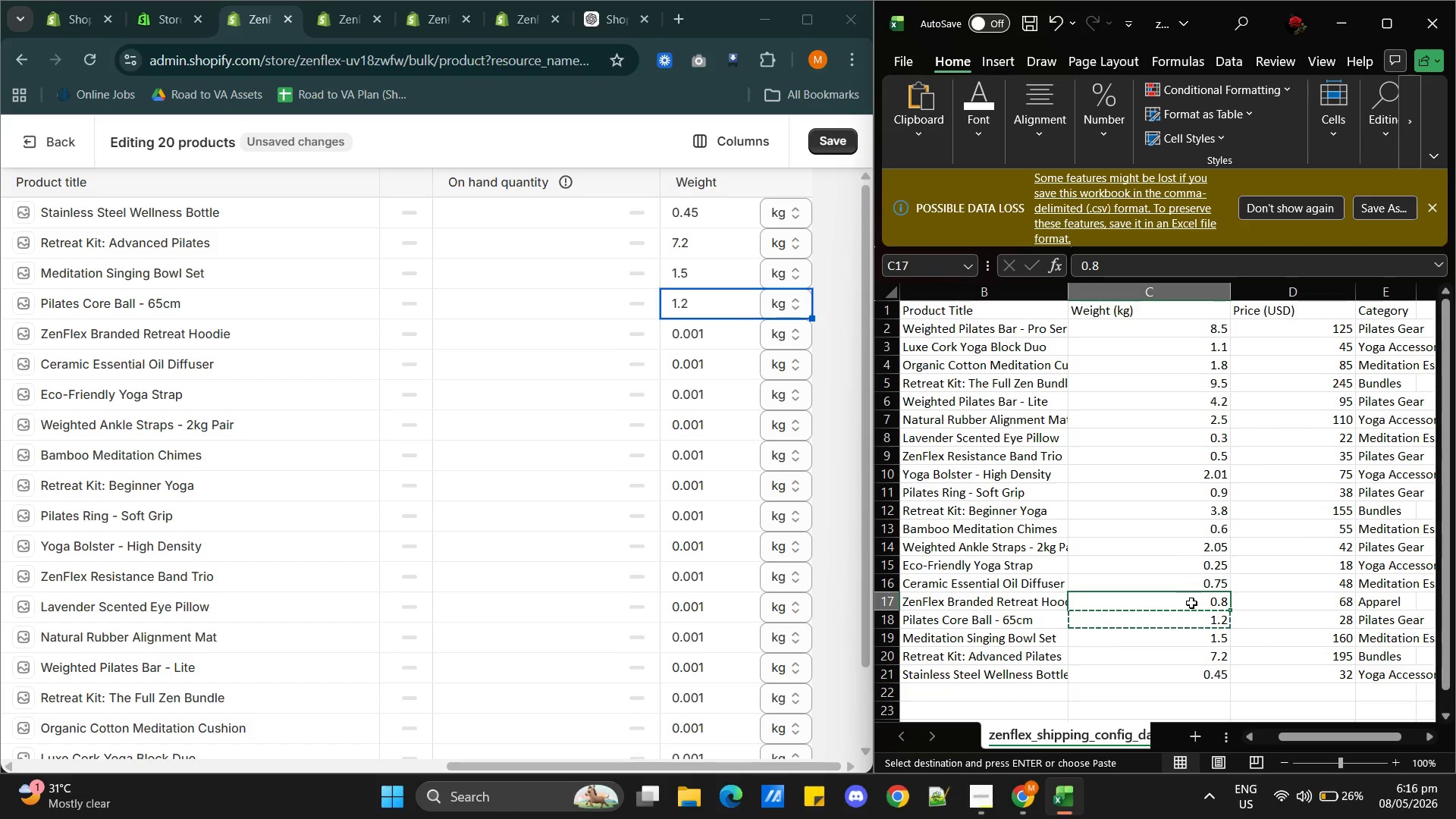 
key(Control+C)
 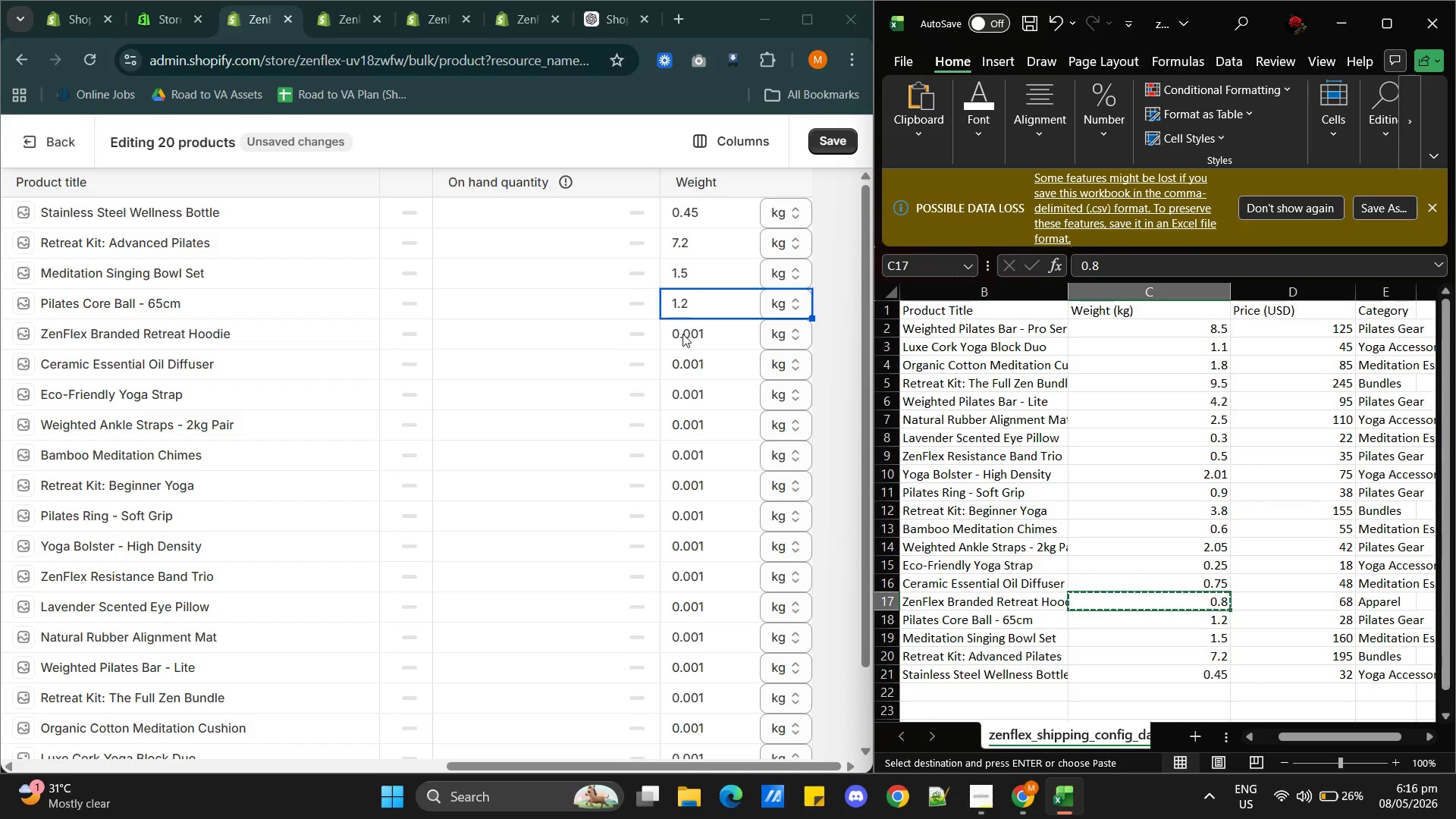 
left_click([683, 335])
 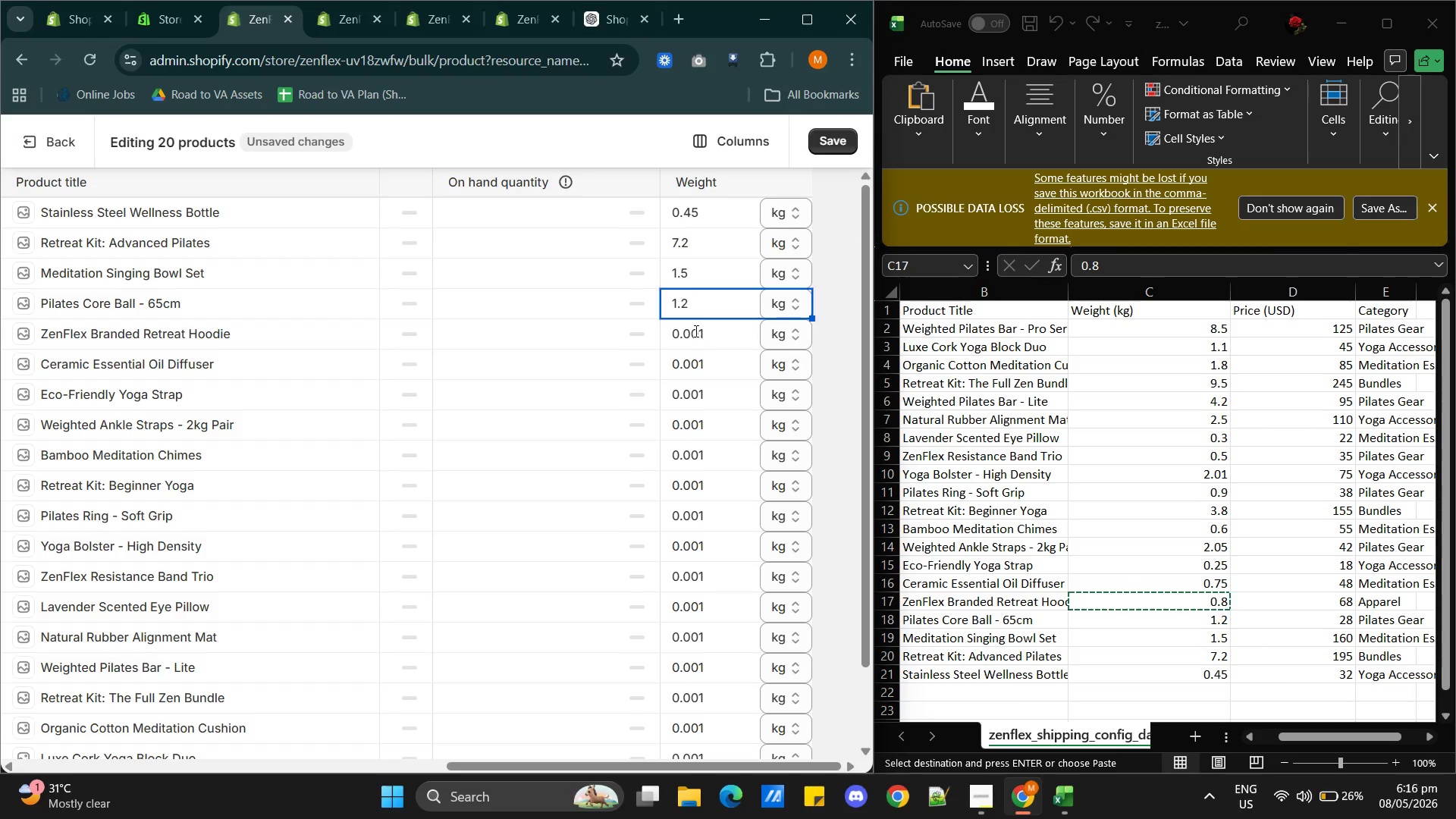 
left_click([695, 331])
 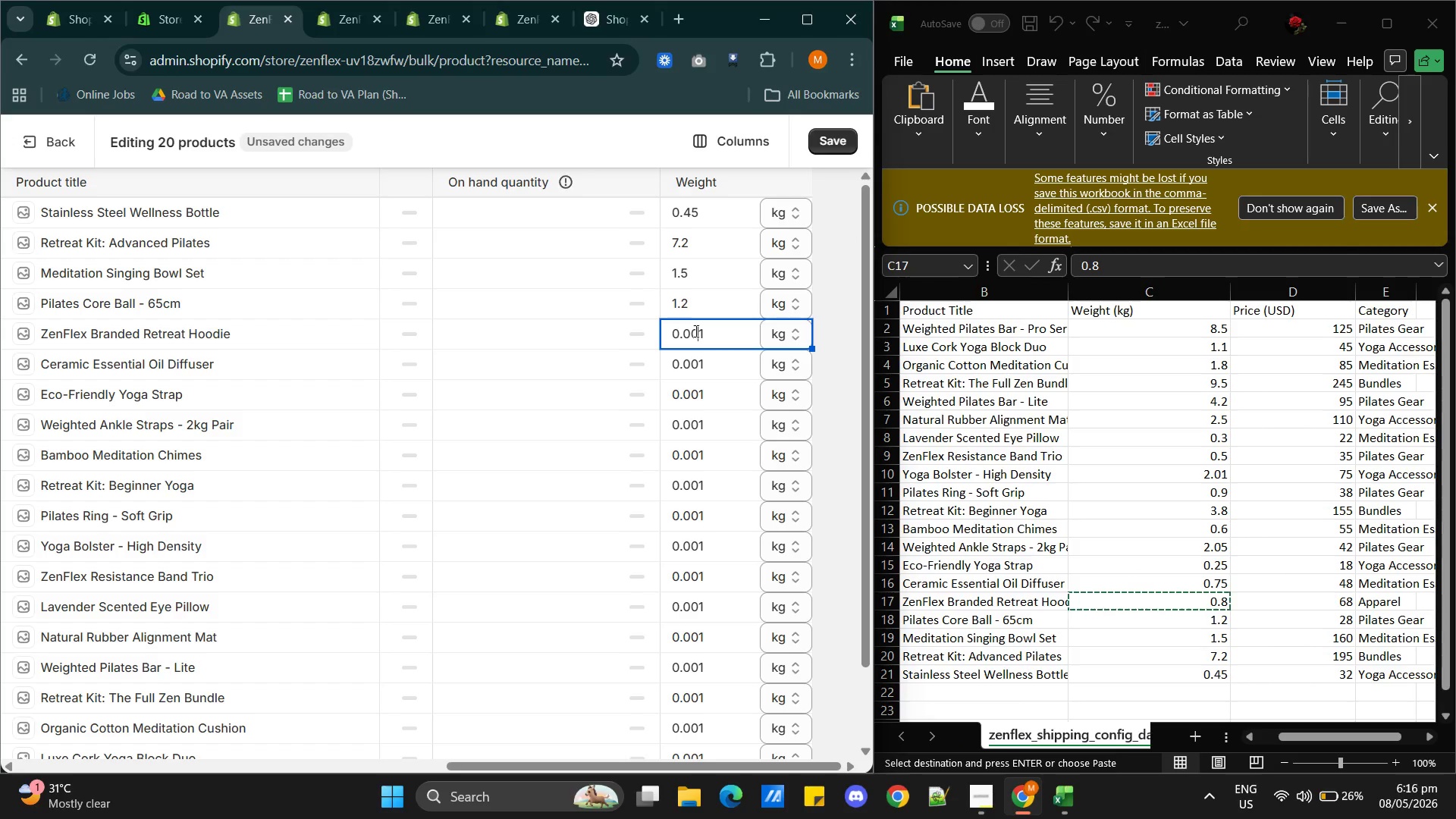 
double_click([695, 331])
 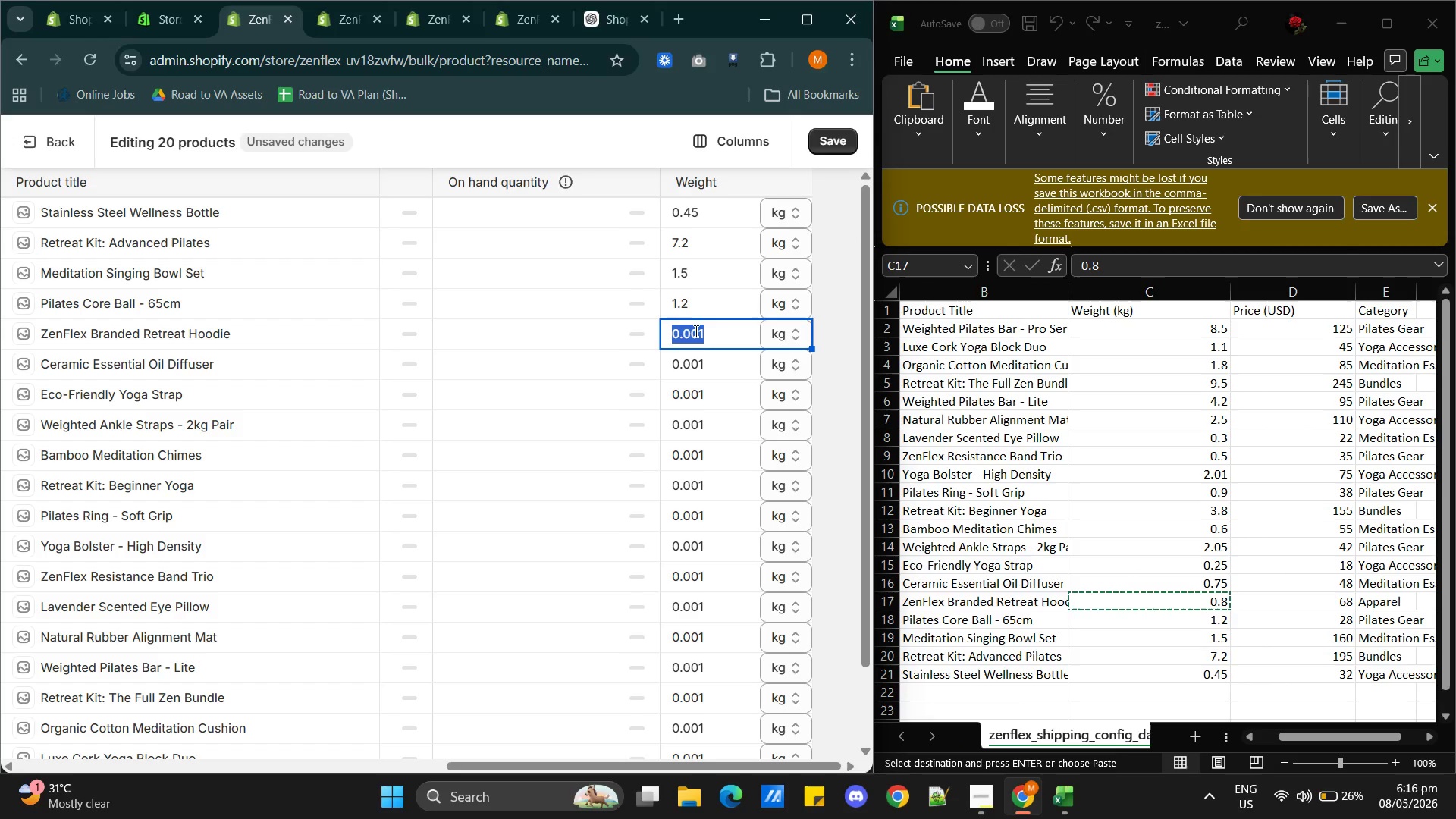 
triple_click([695, 331])
 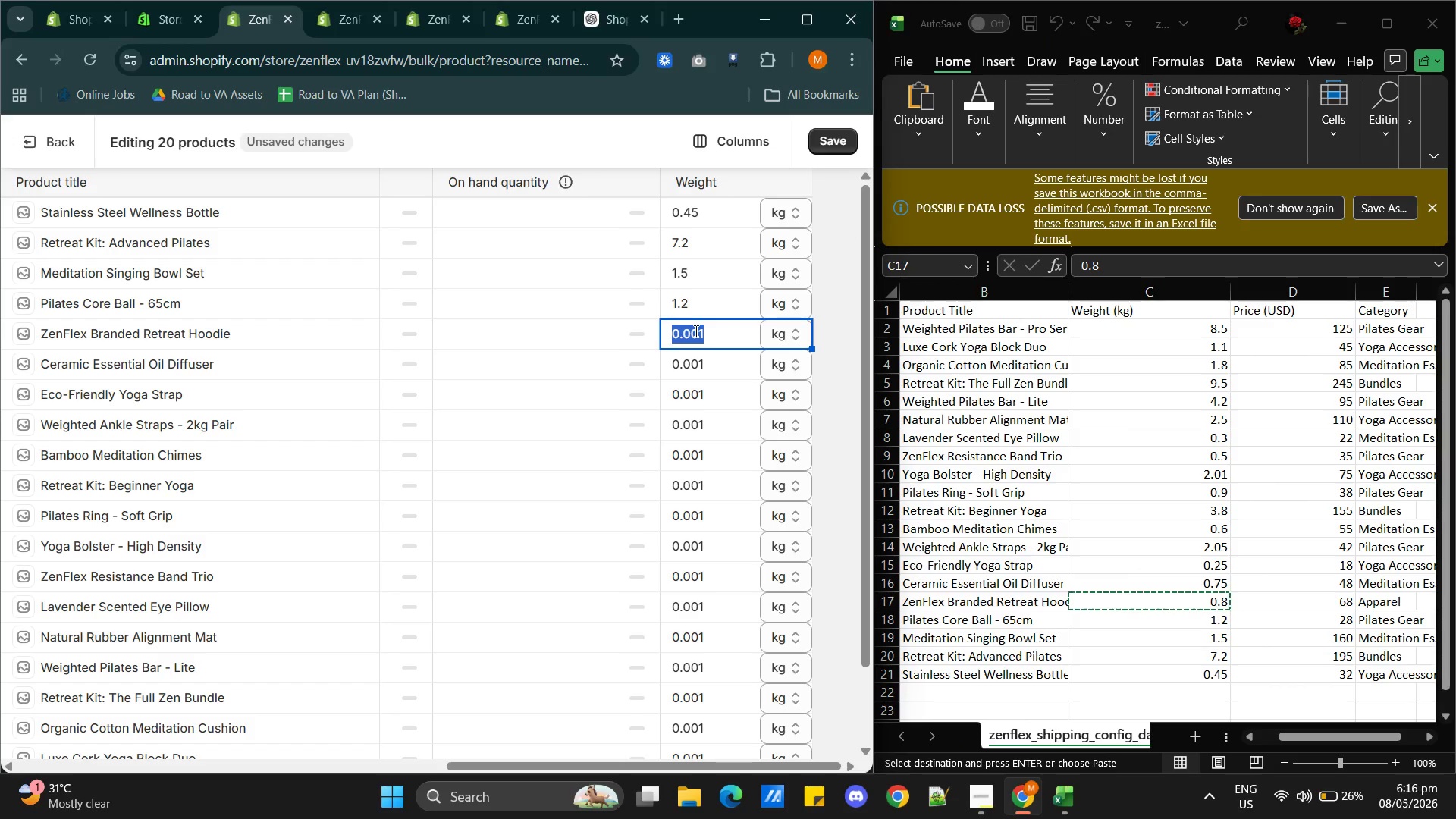 
key(Control+V)
 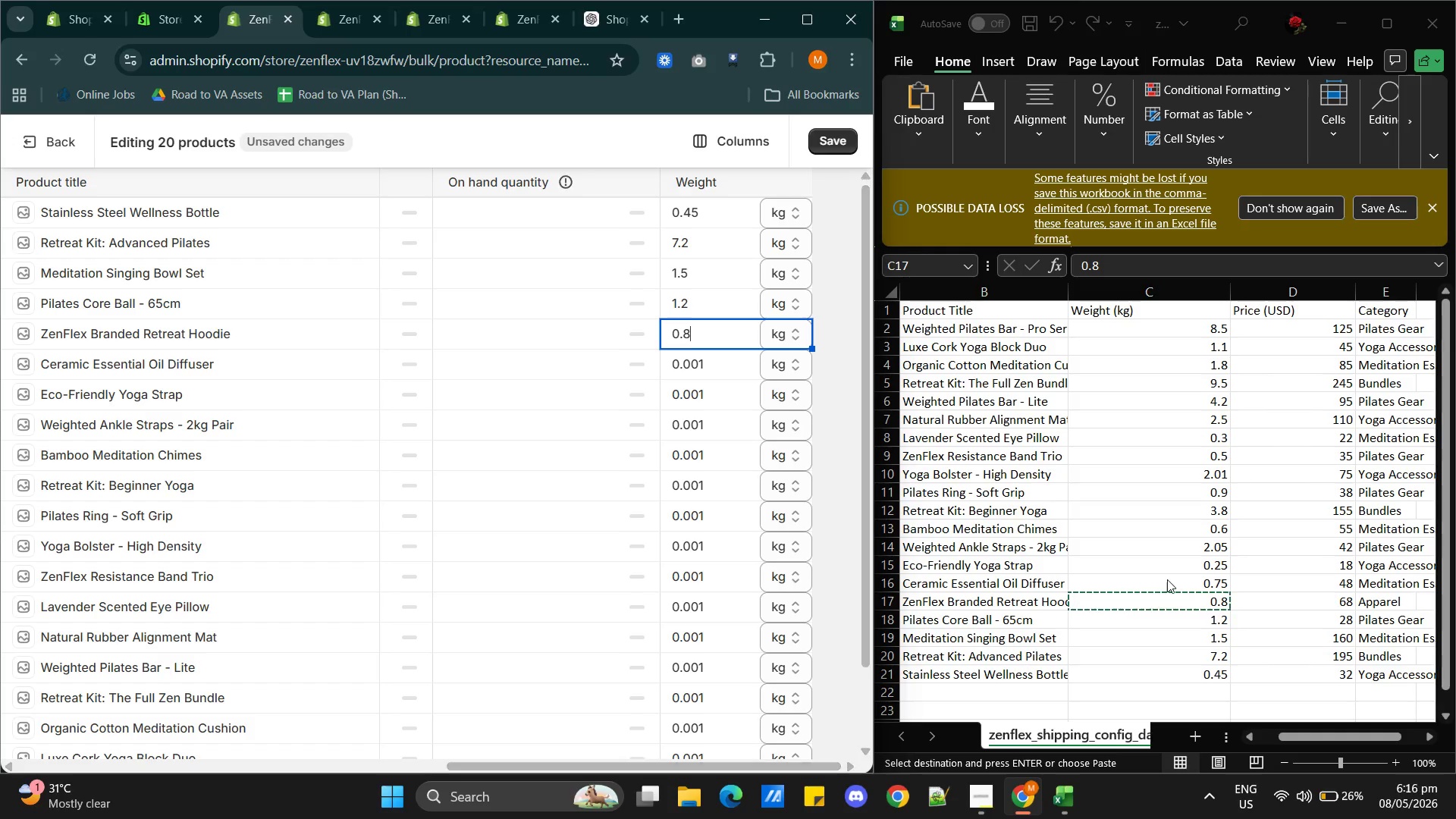 
left_click([1167, 579])
 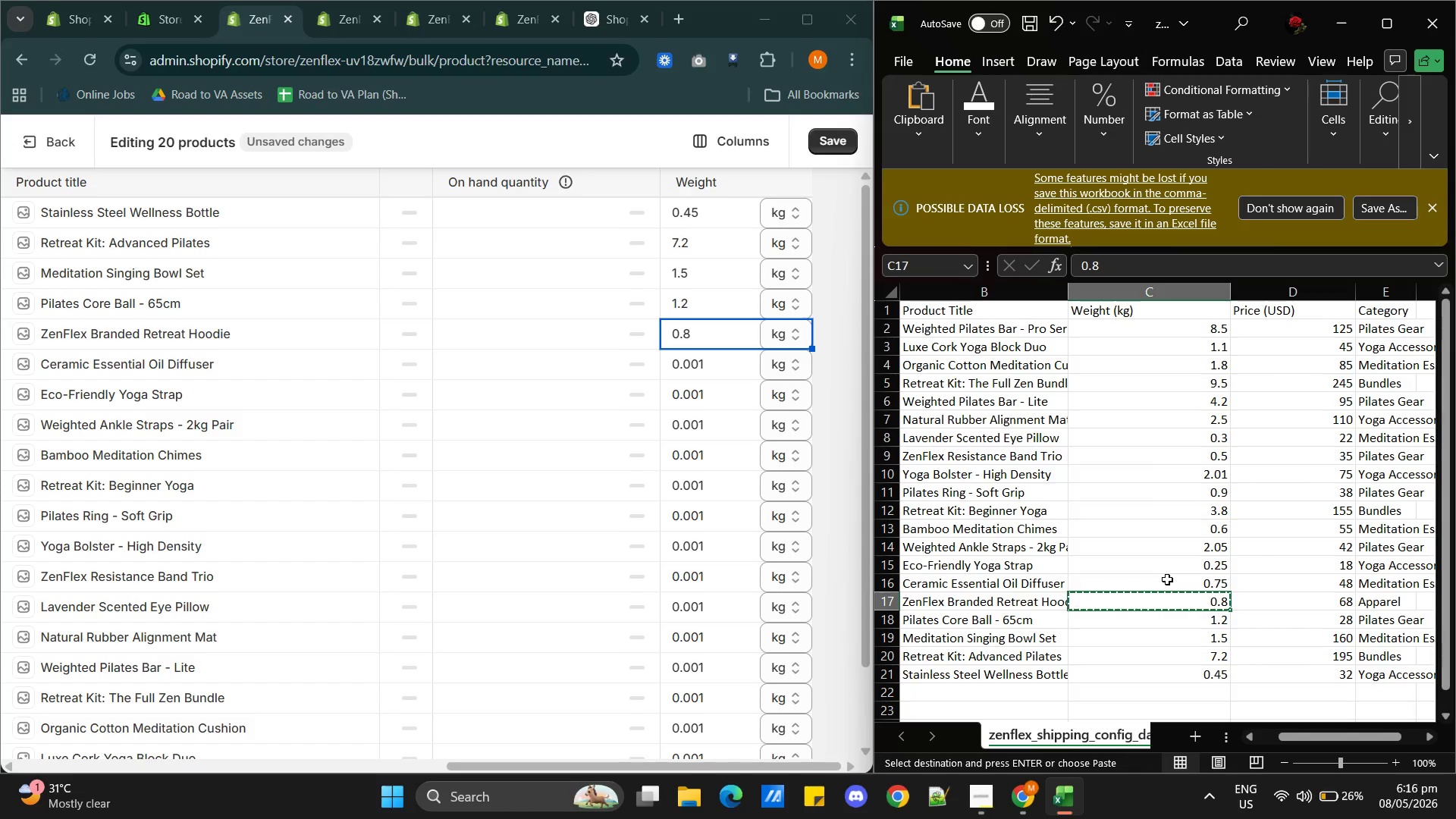 
left_click([1166, 580])
 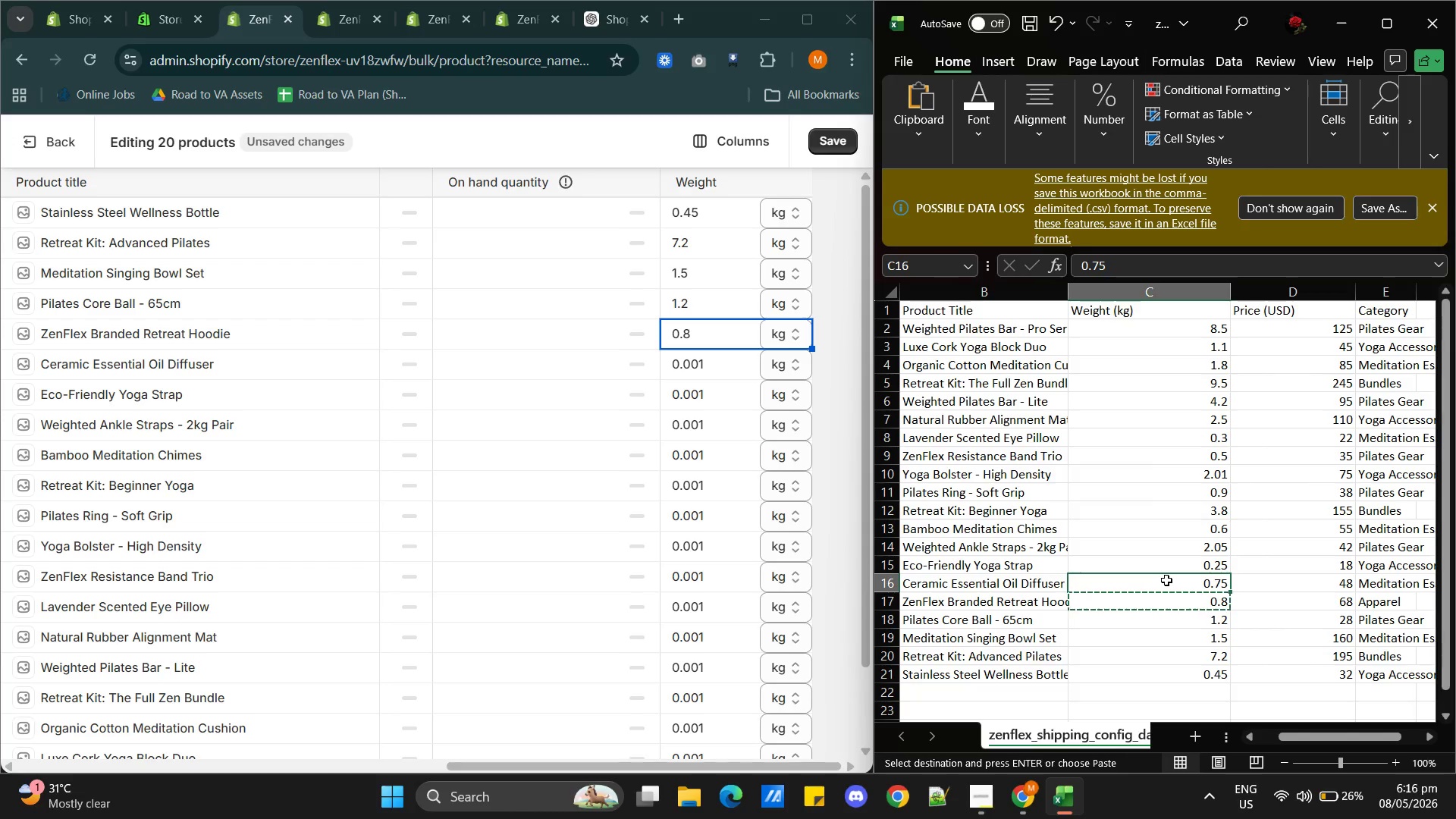 
key(Control+C)
 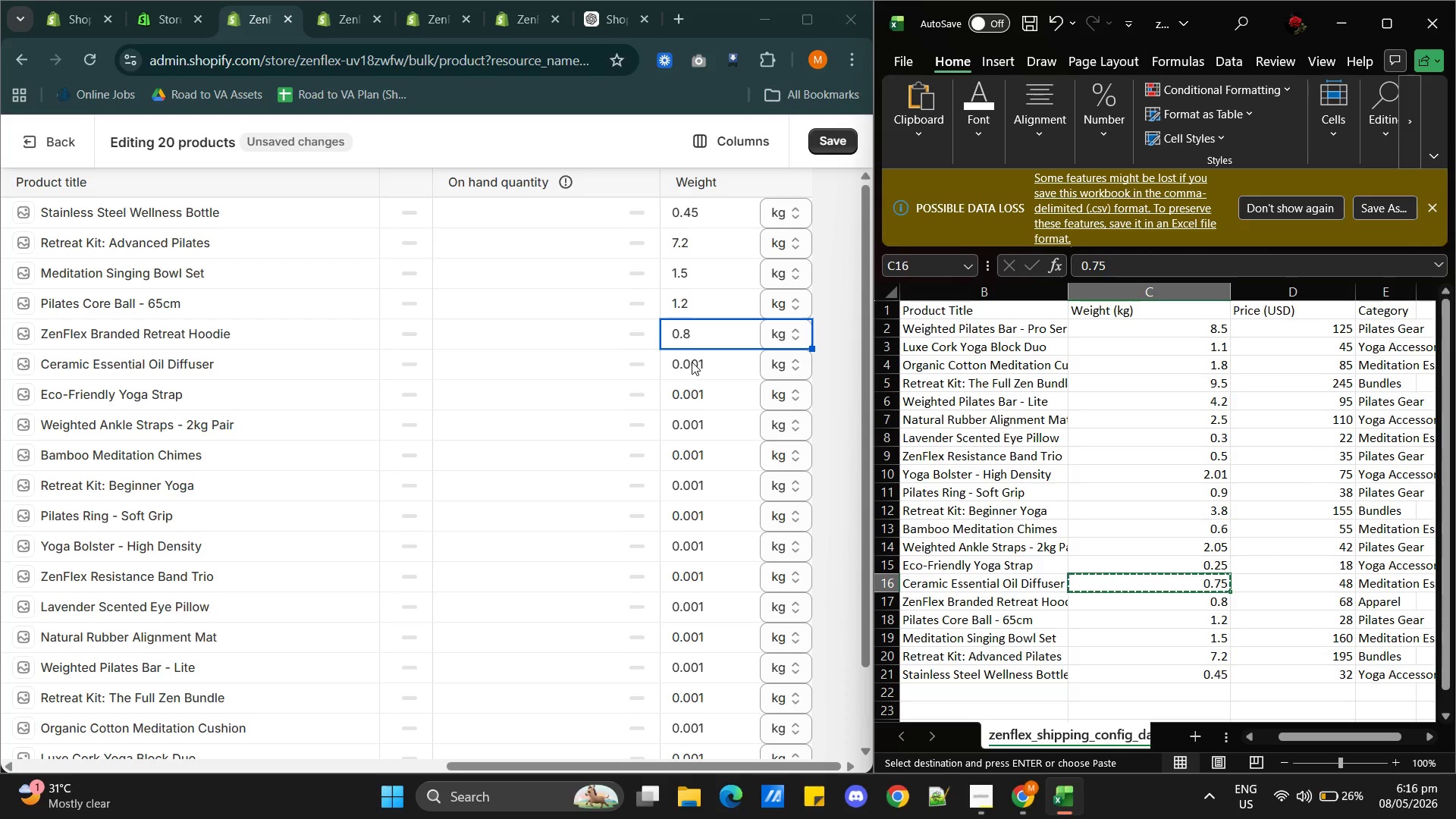 
left_click([692, 362])
 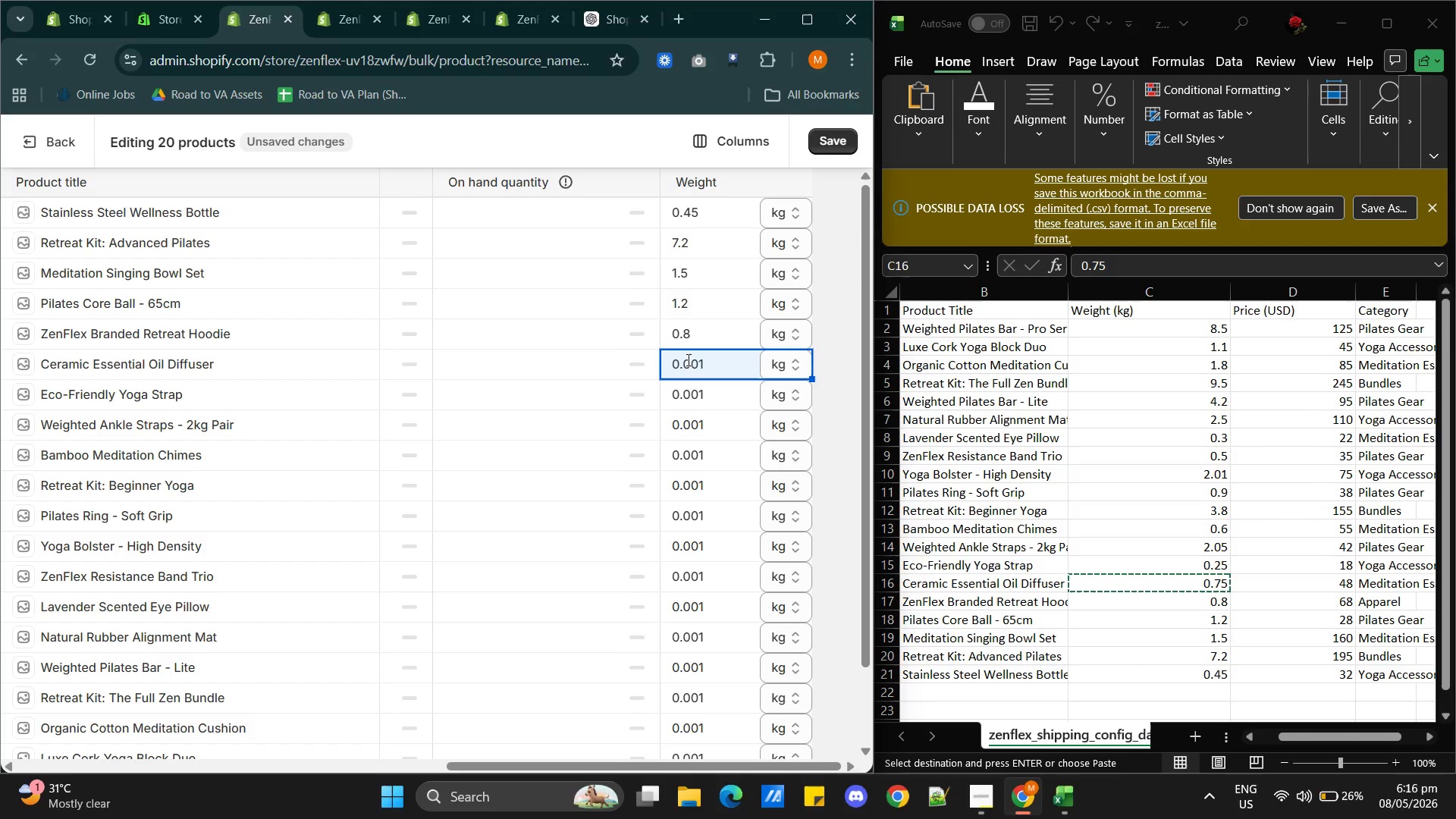 
double_click([687, 359])
 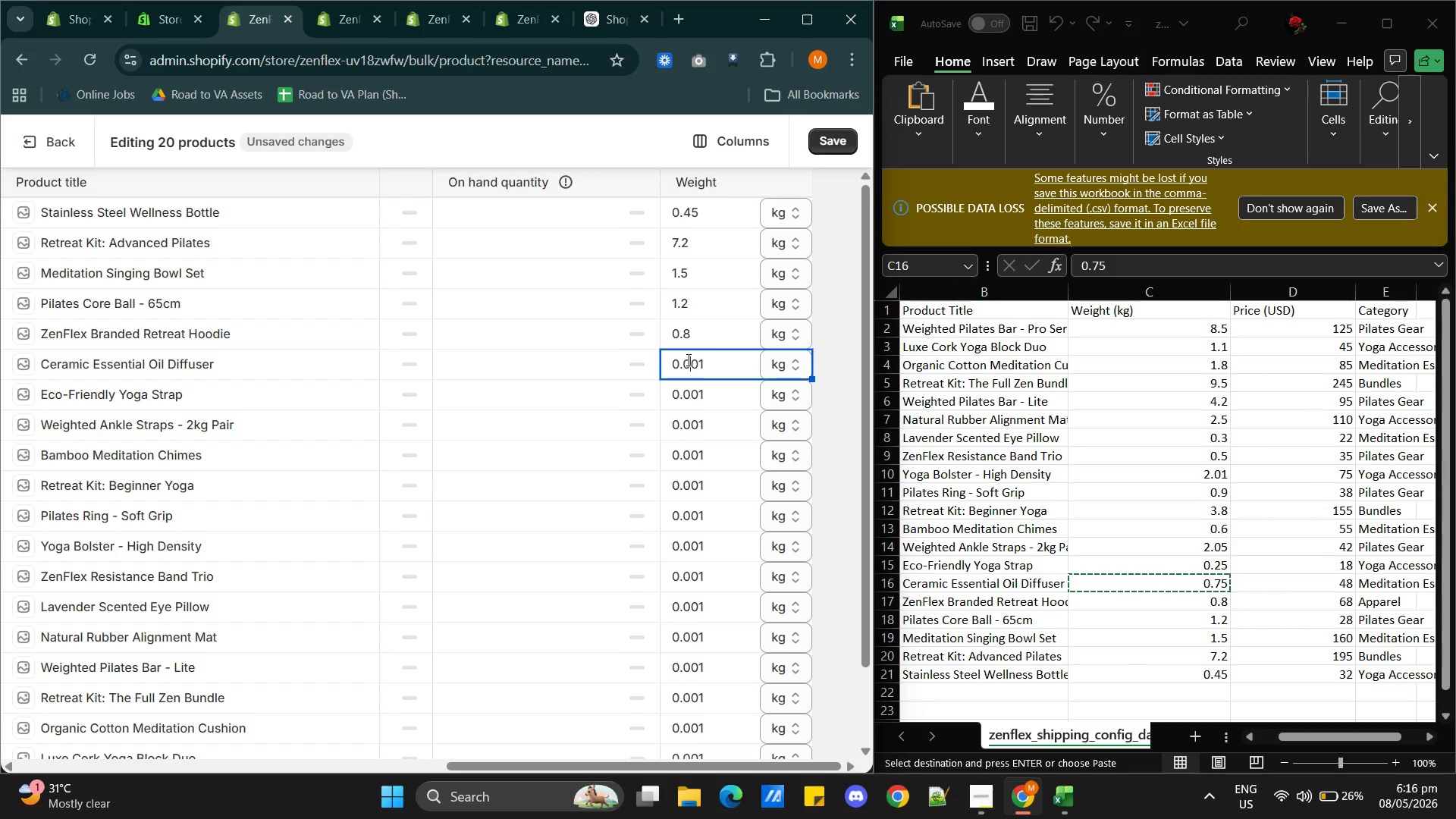 
triple_click([687, 359])
 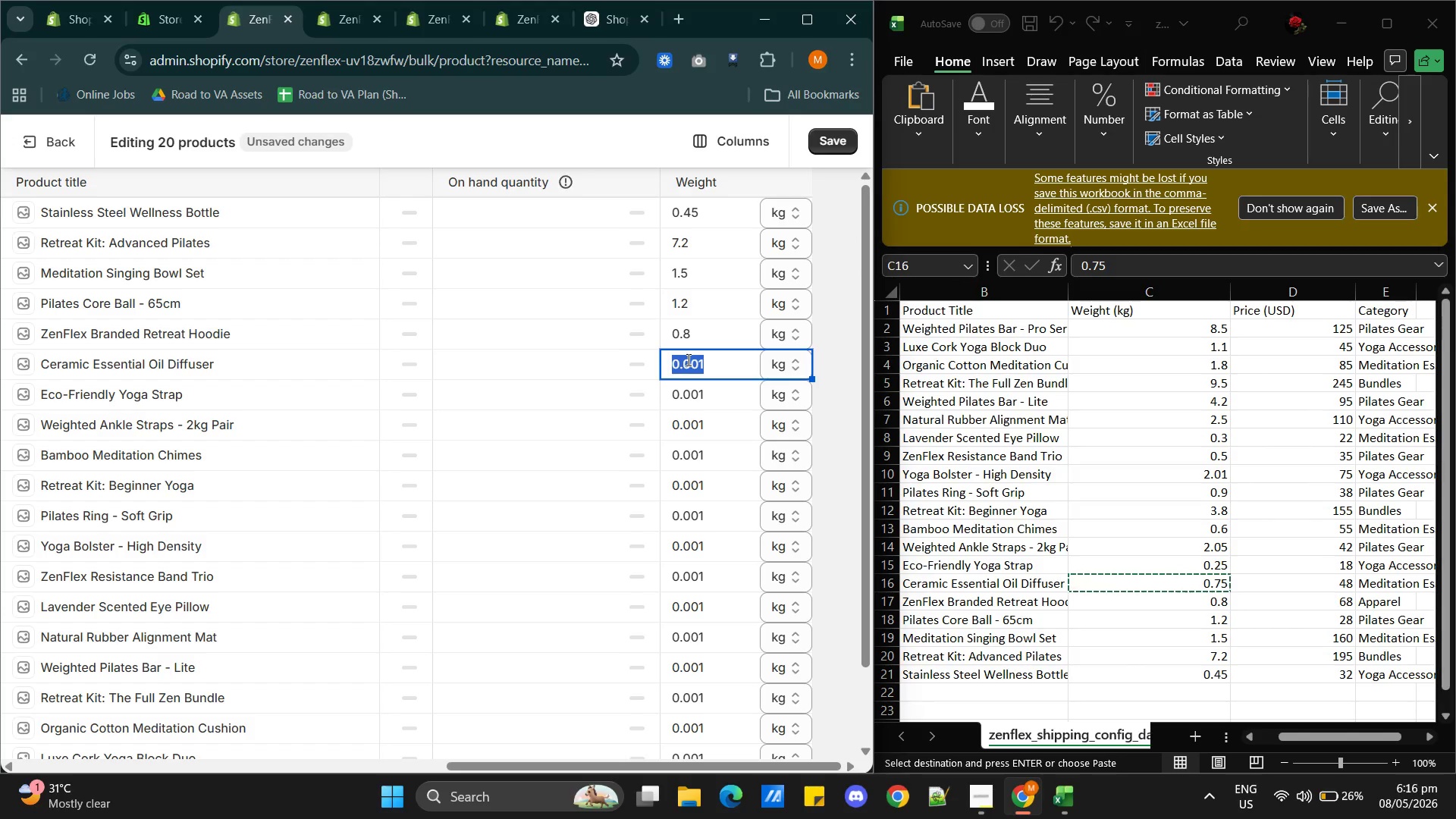 
key(Control+V)
 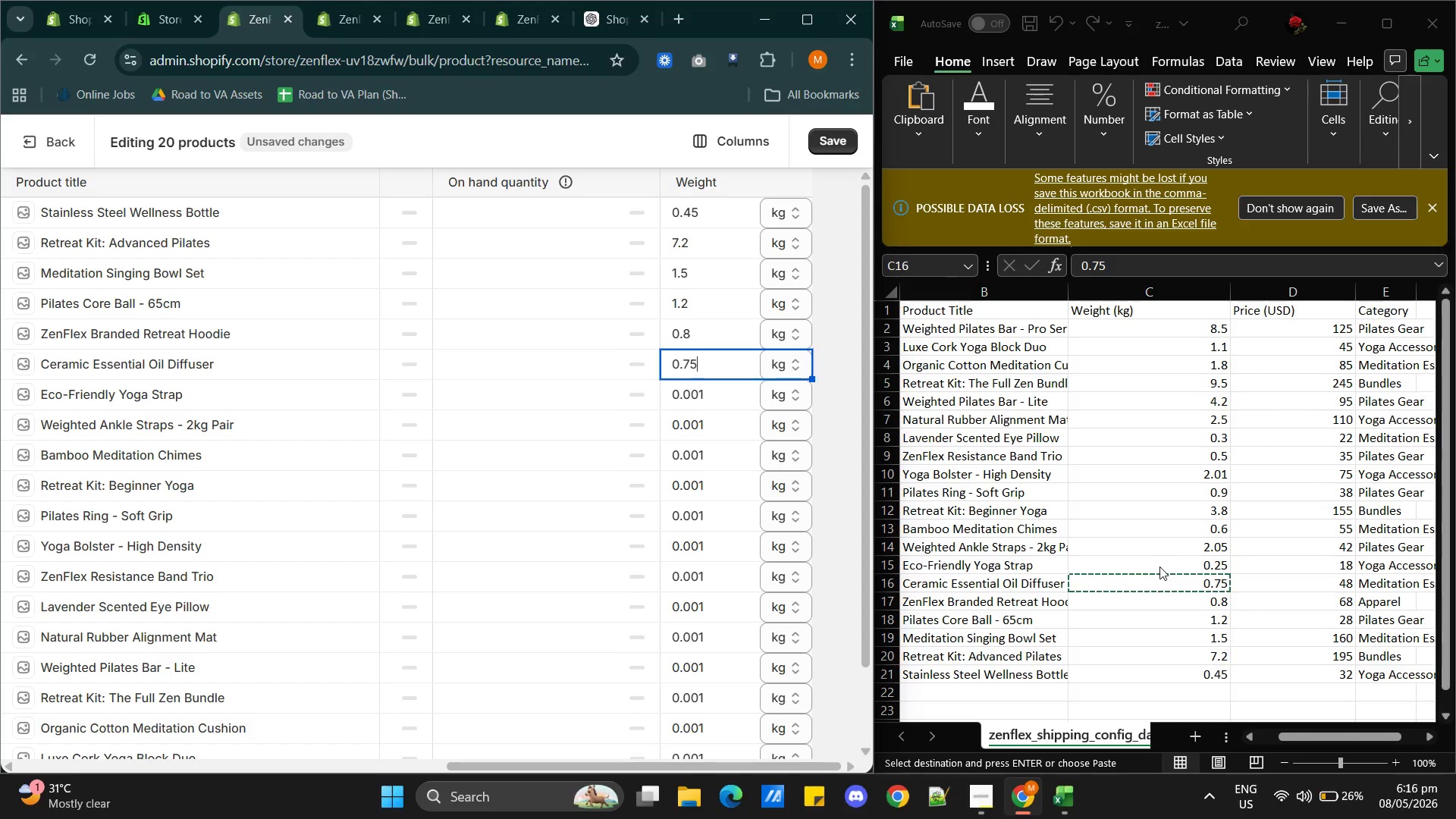 
double_click([1174, 566])
 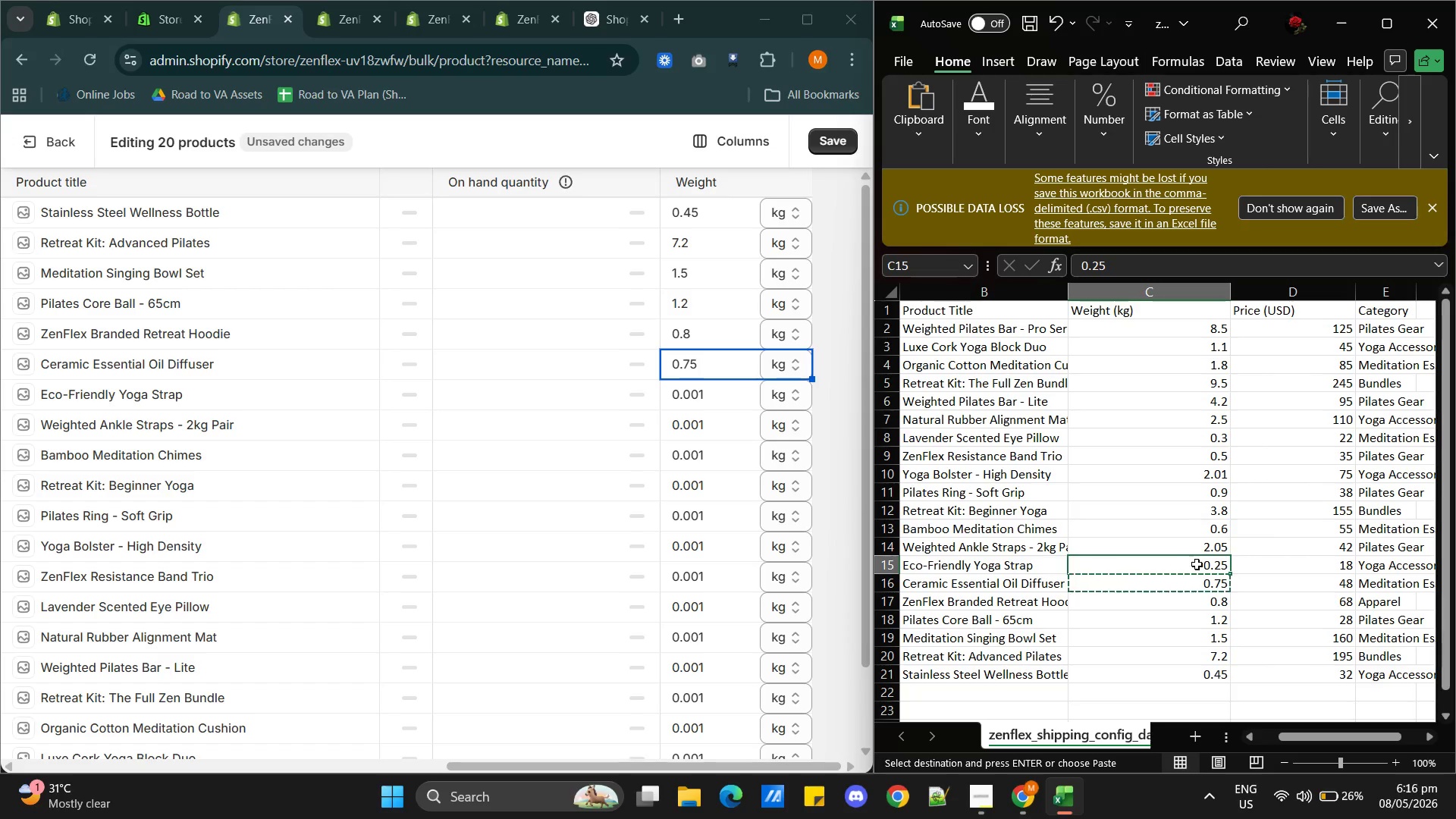 
double_click([1197, 564])
 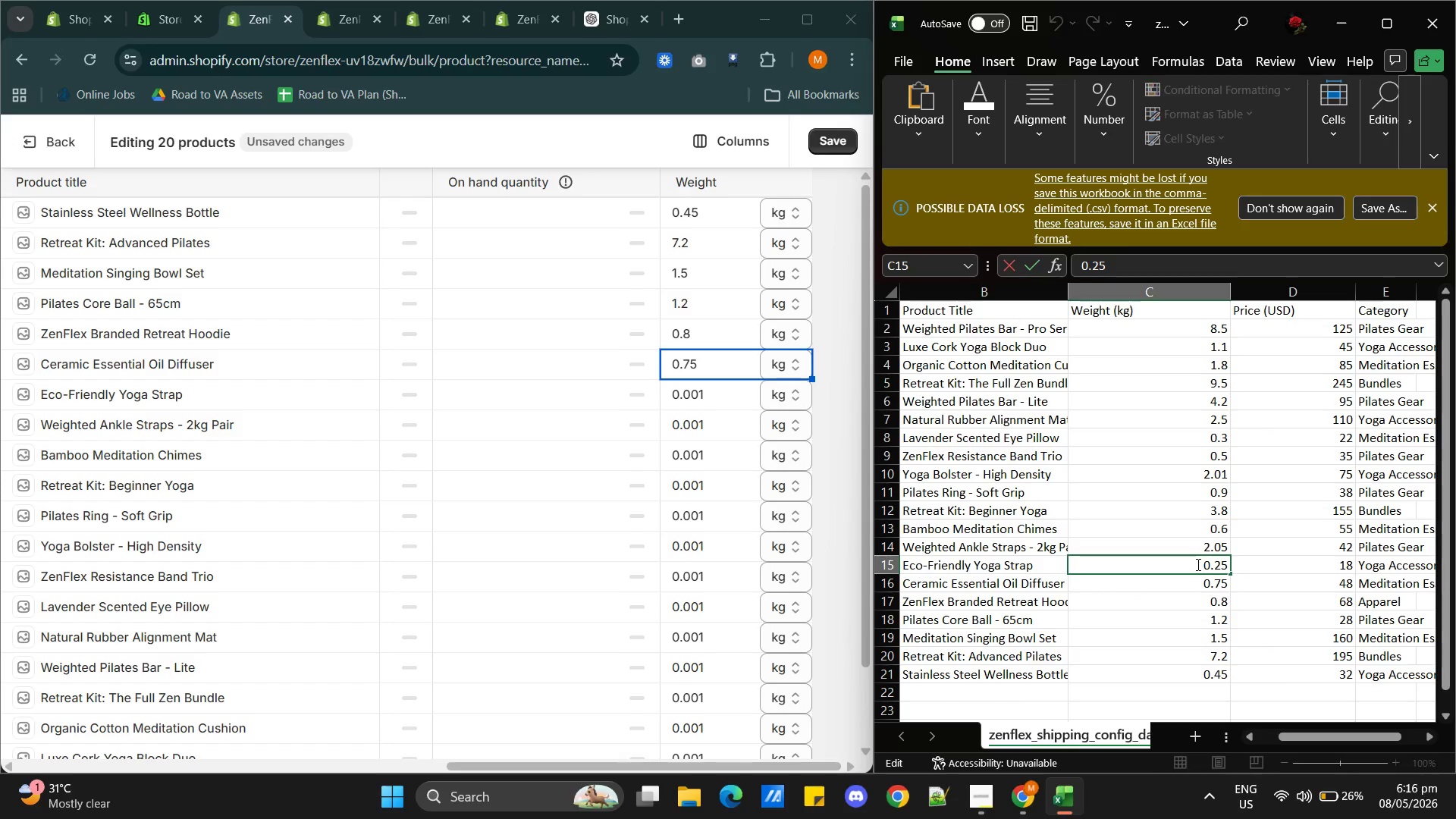 
triple_click([1197, 564])
 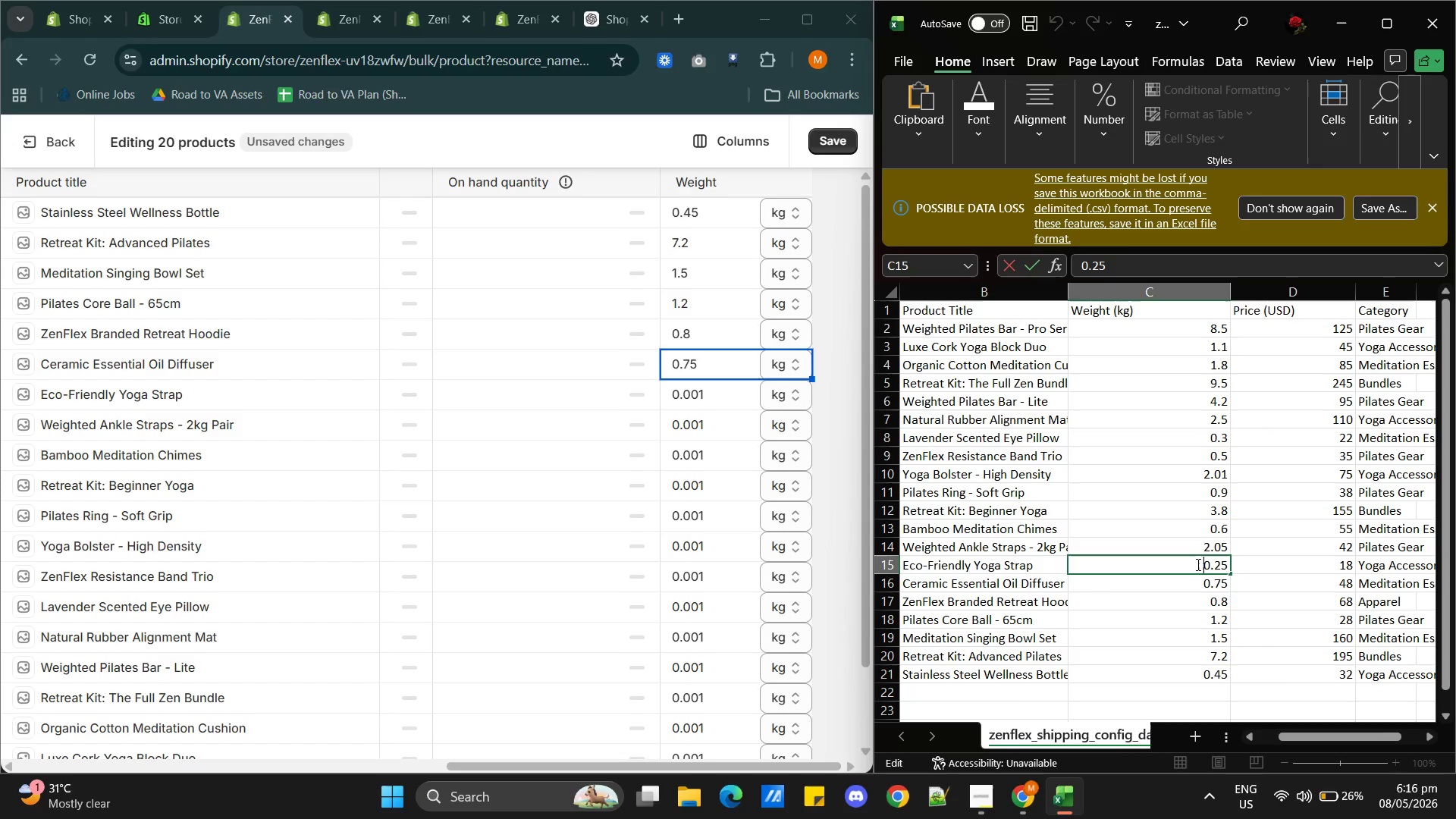 
triple_click([1197, 564])
 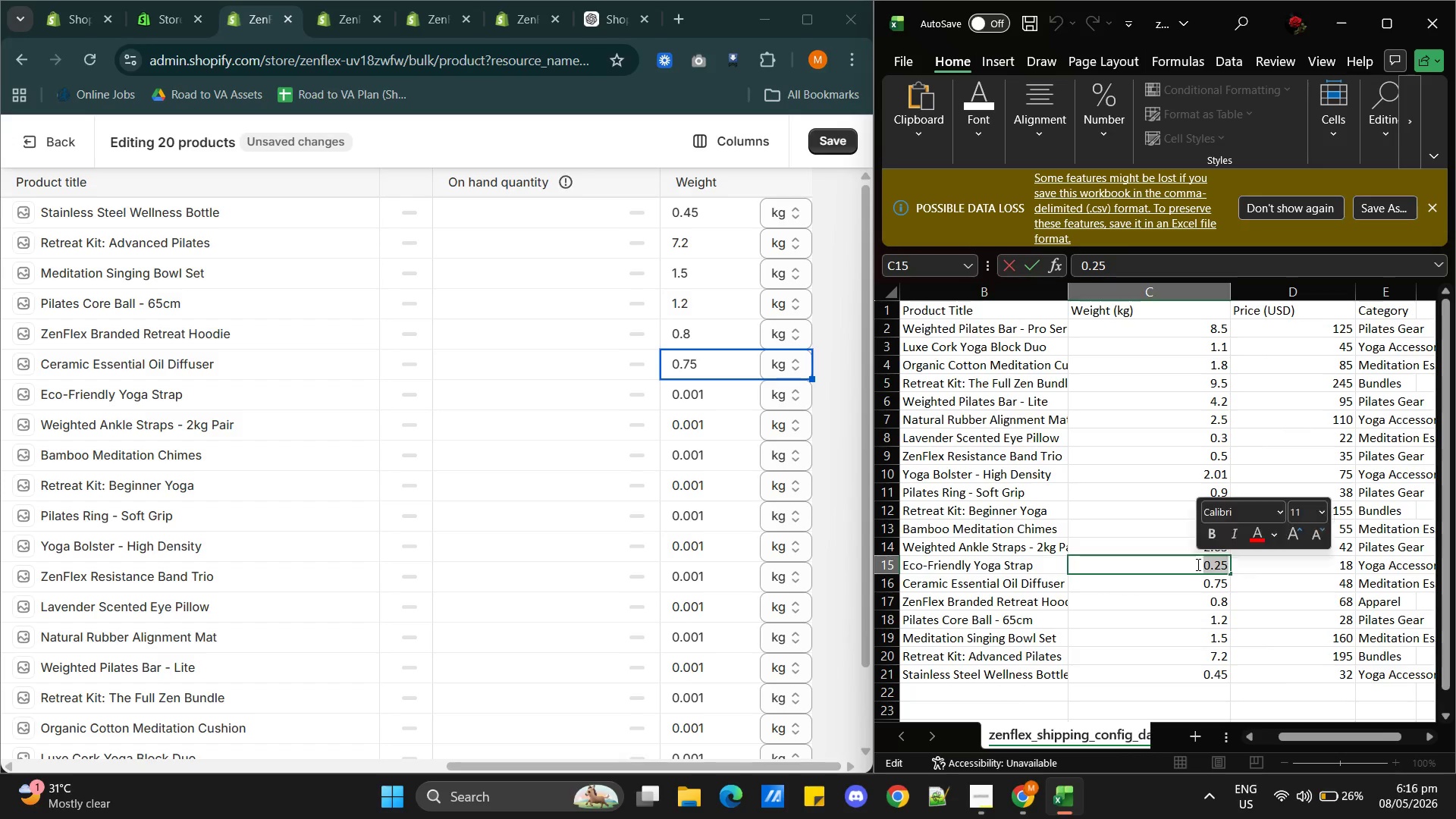 
key(Control+C)
 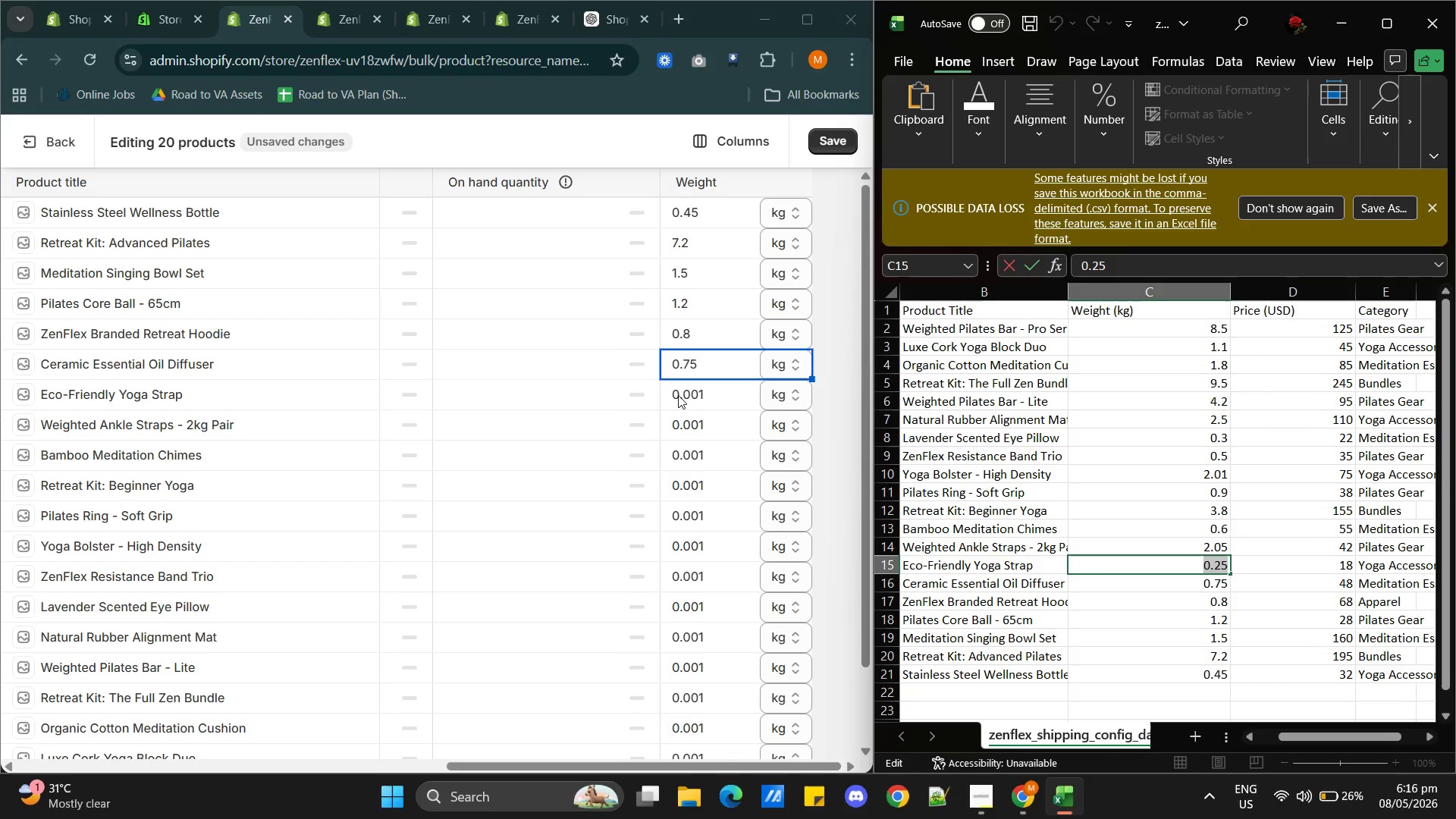 
double_click([678, 395])
 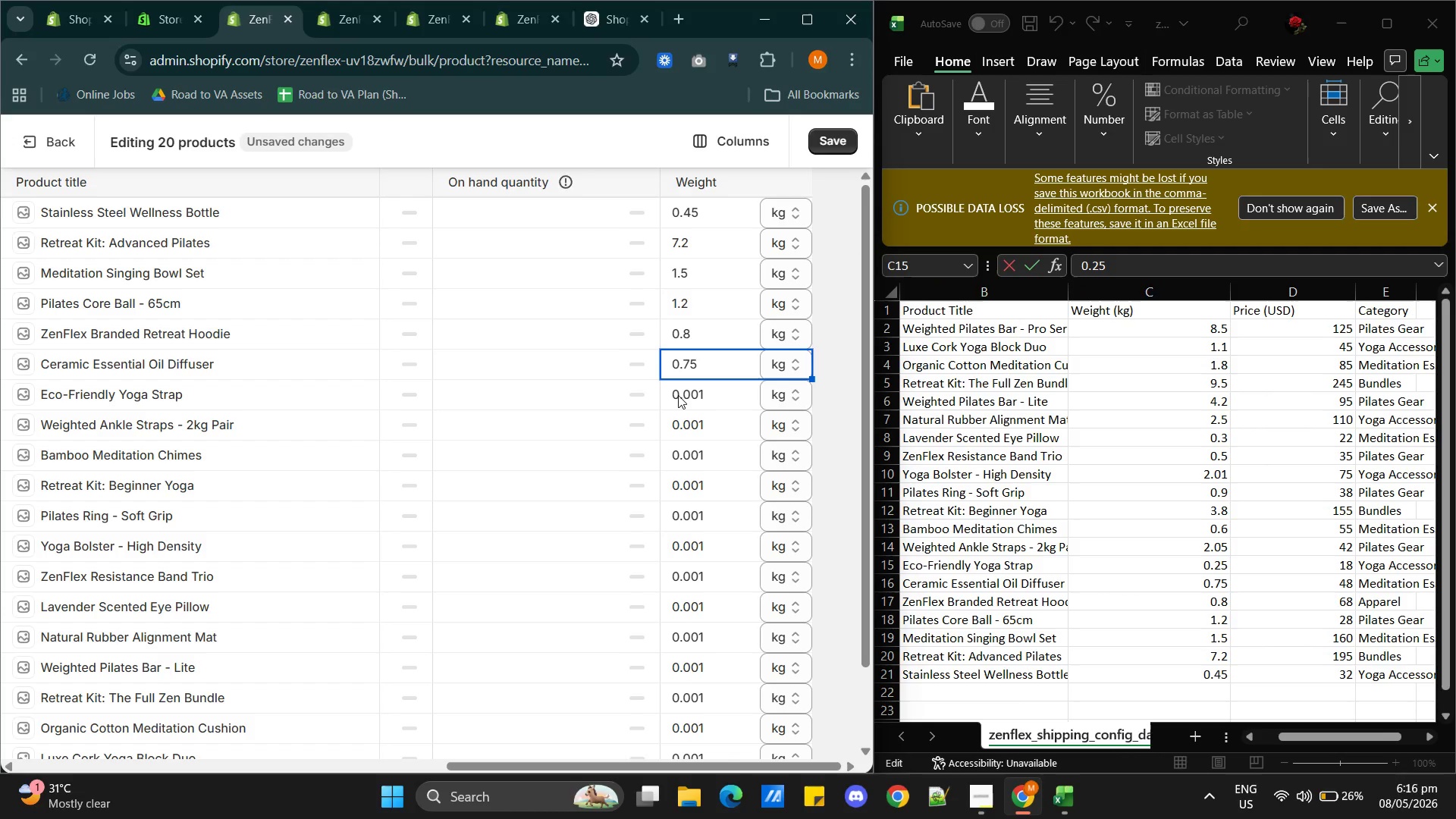 
triple_click([678, 395])
 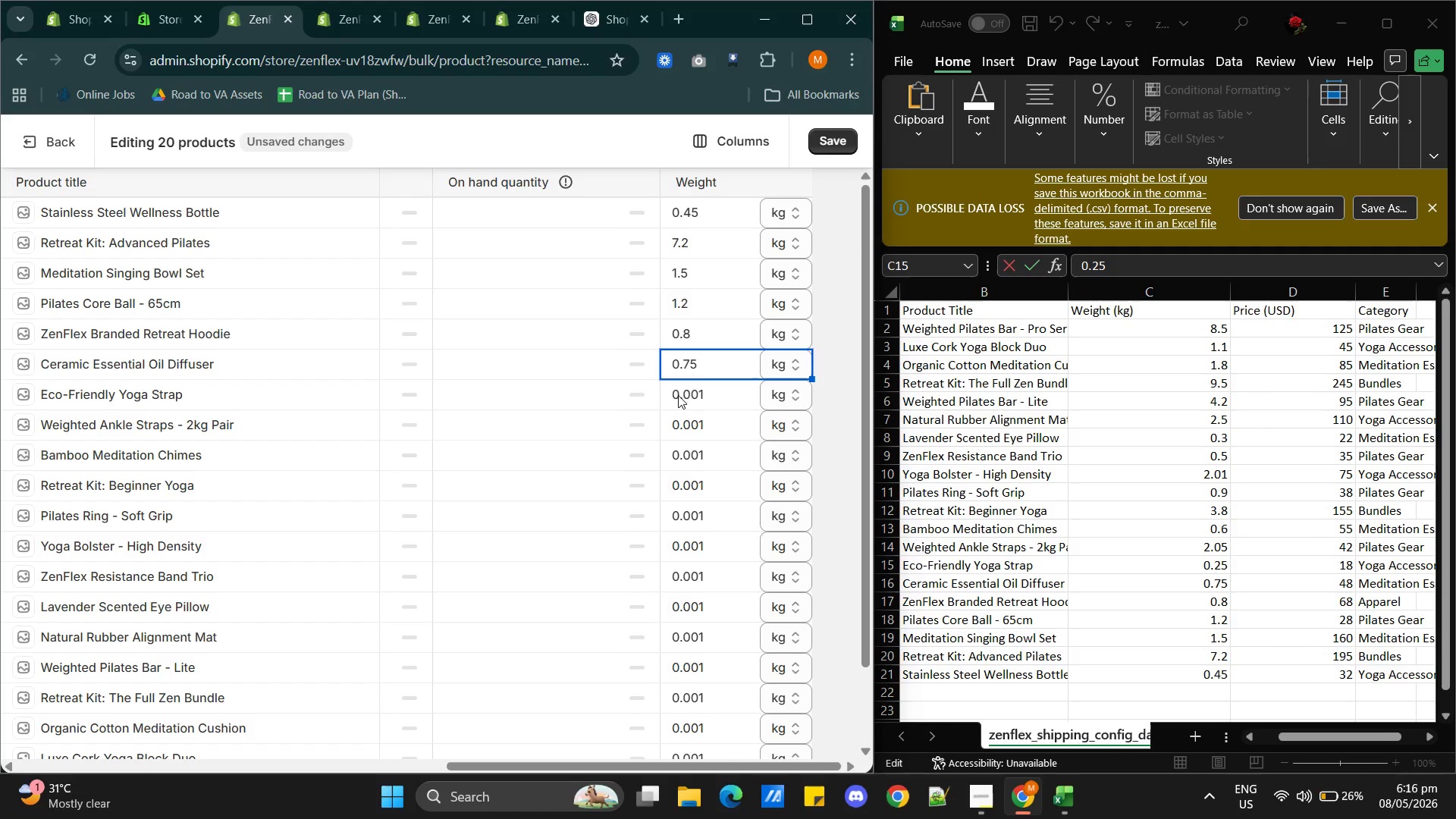 
triple_click([678, 395])
 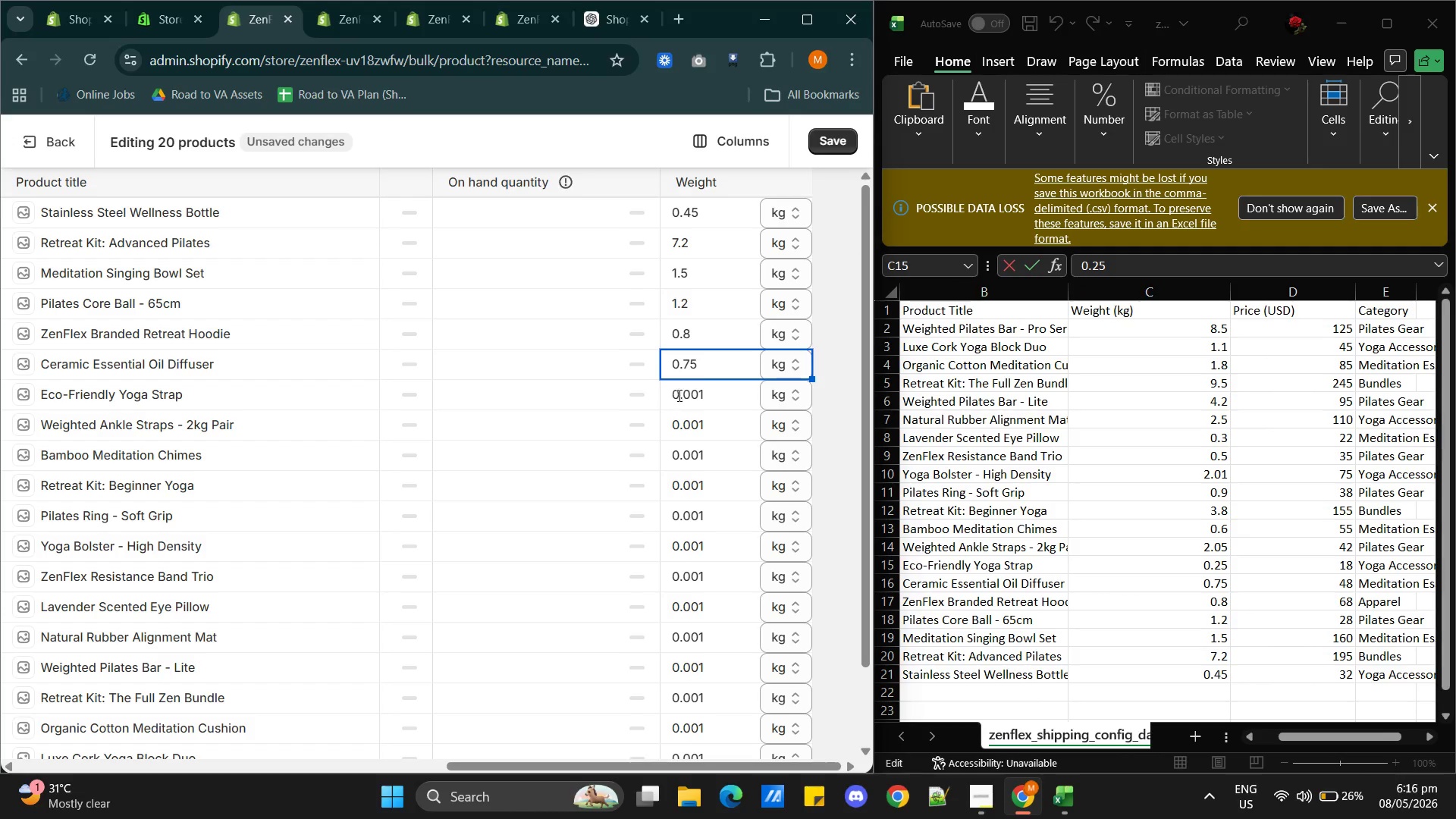 
triple_click([678, 395])
 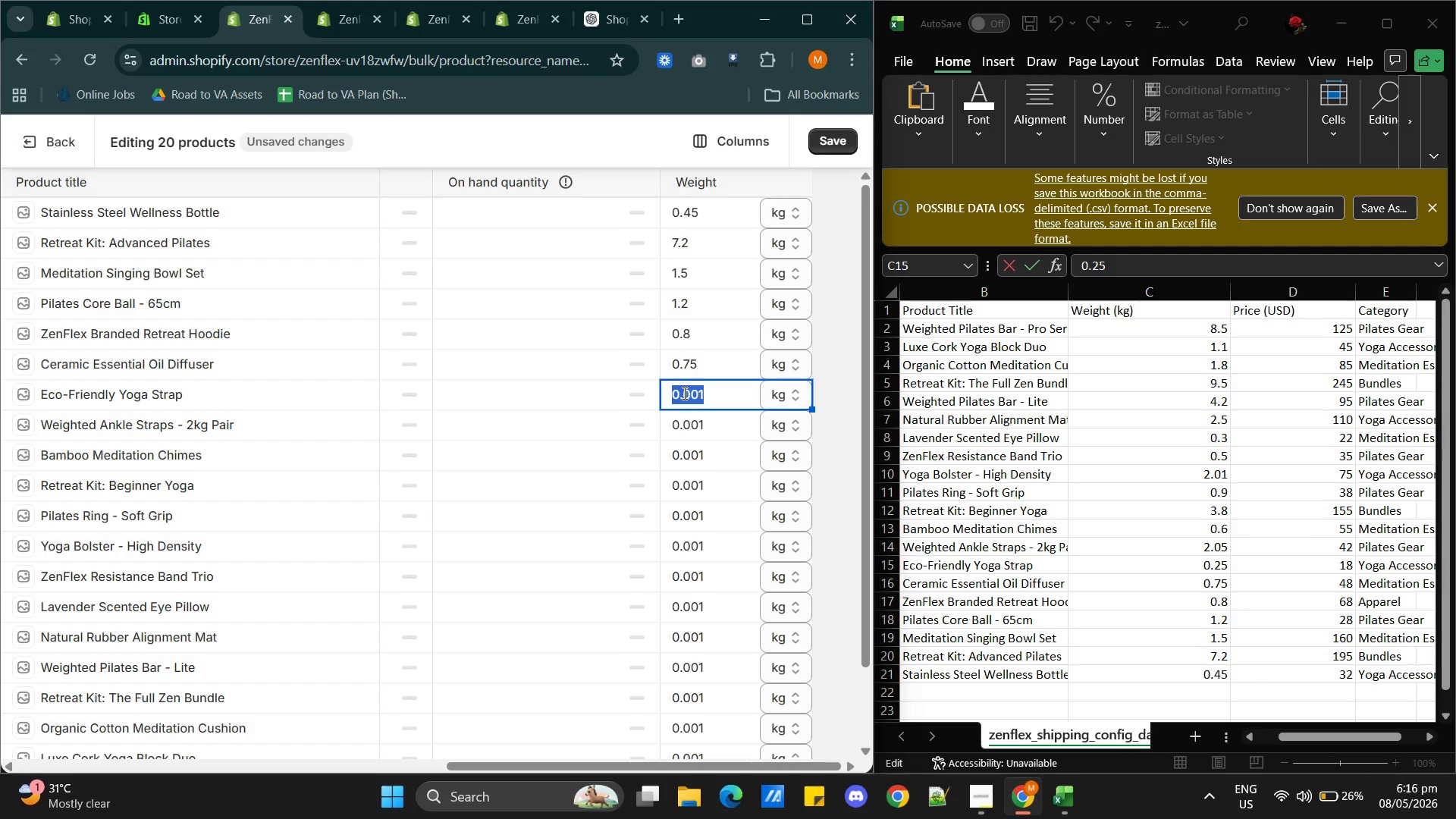 
key(Control+V)
 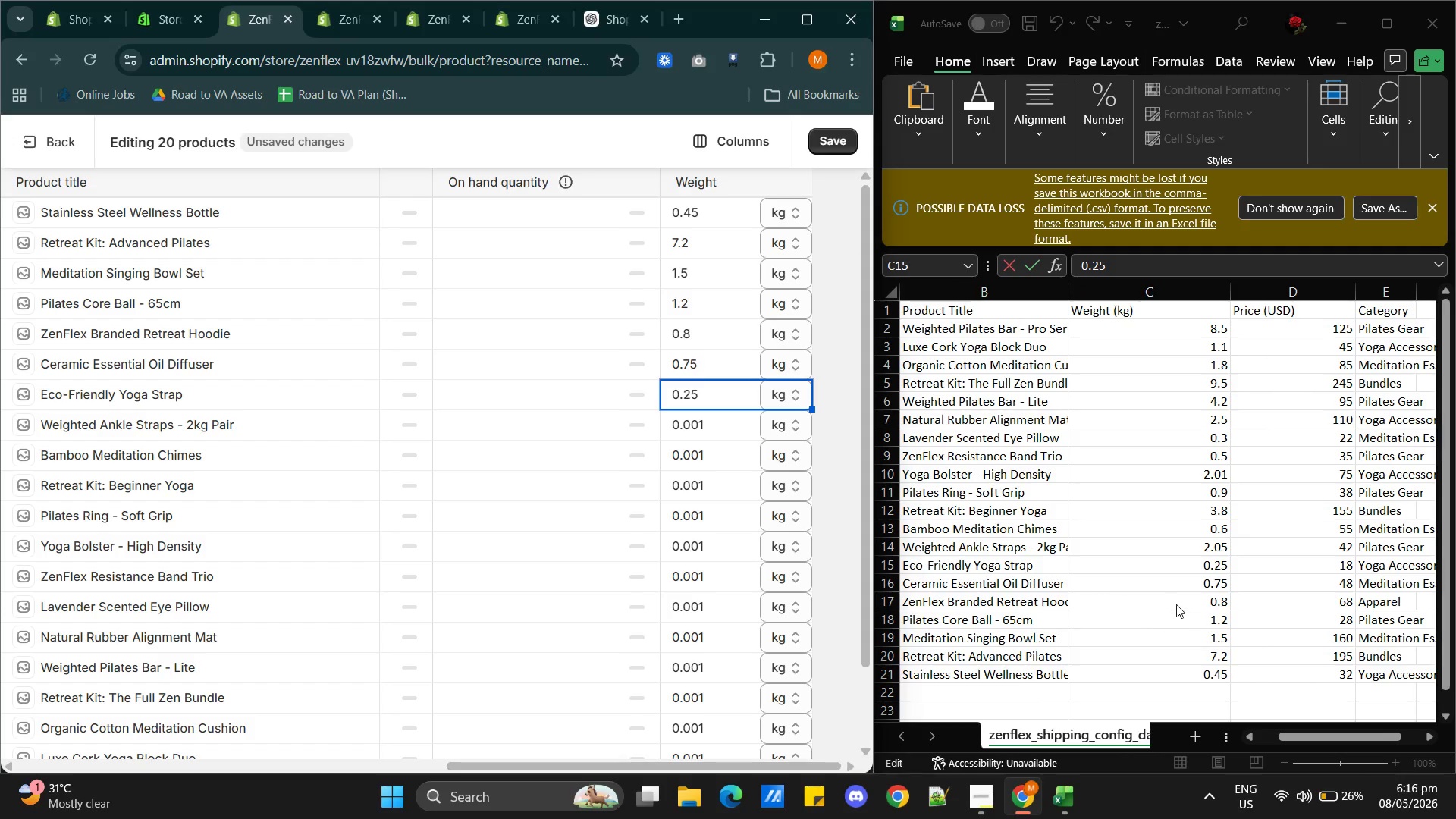 
left_click([1200, 545])
 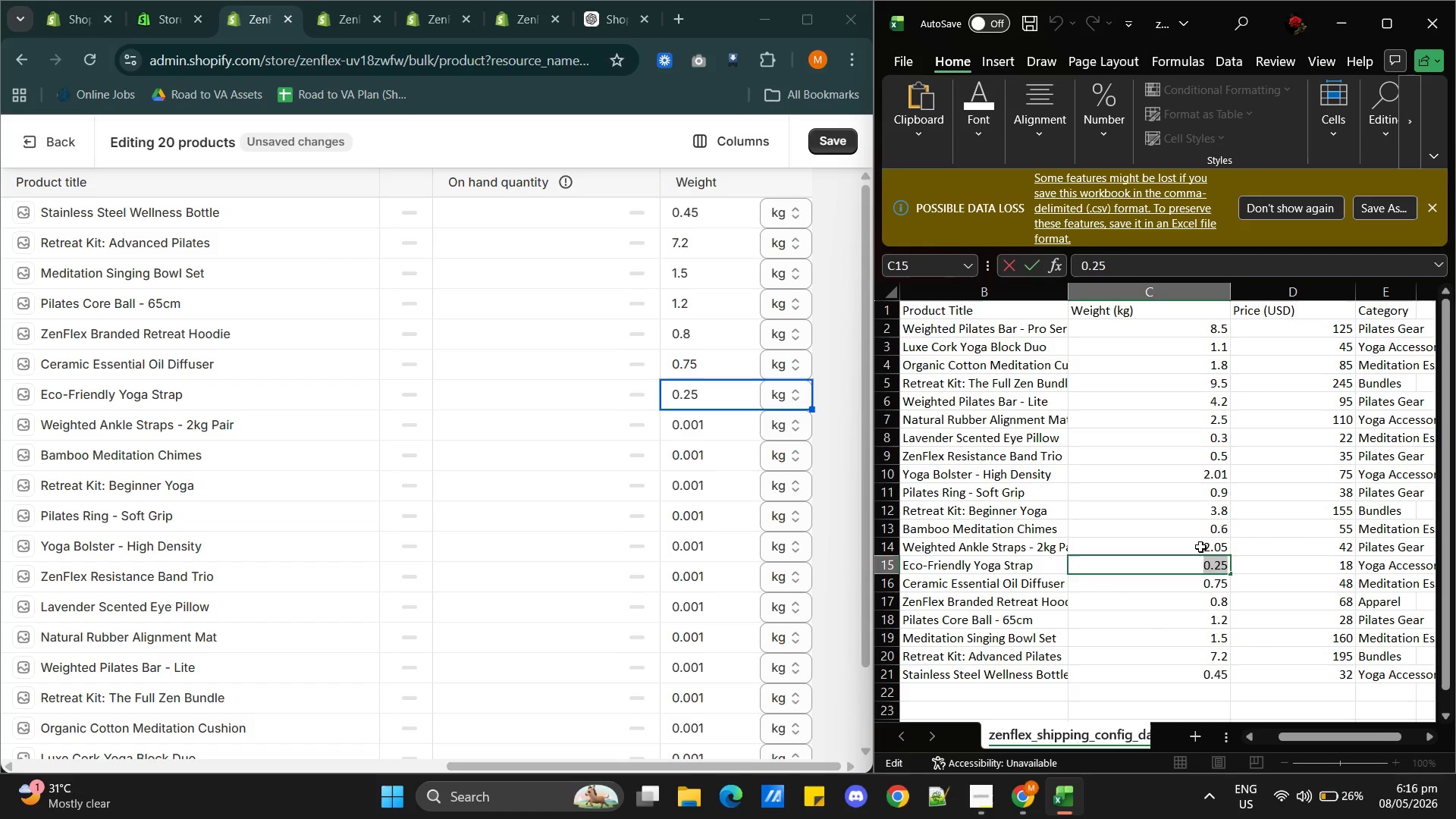 
double_click([1200, 547])
 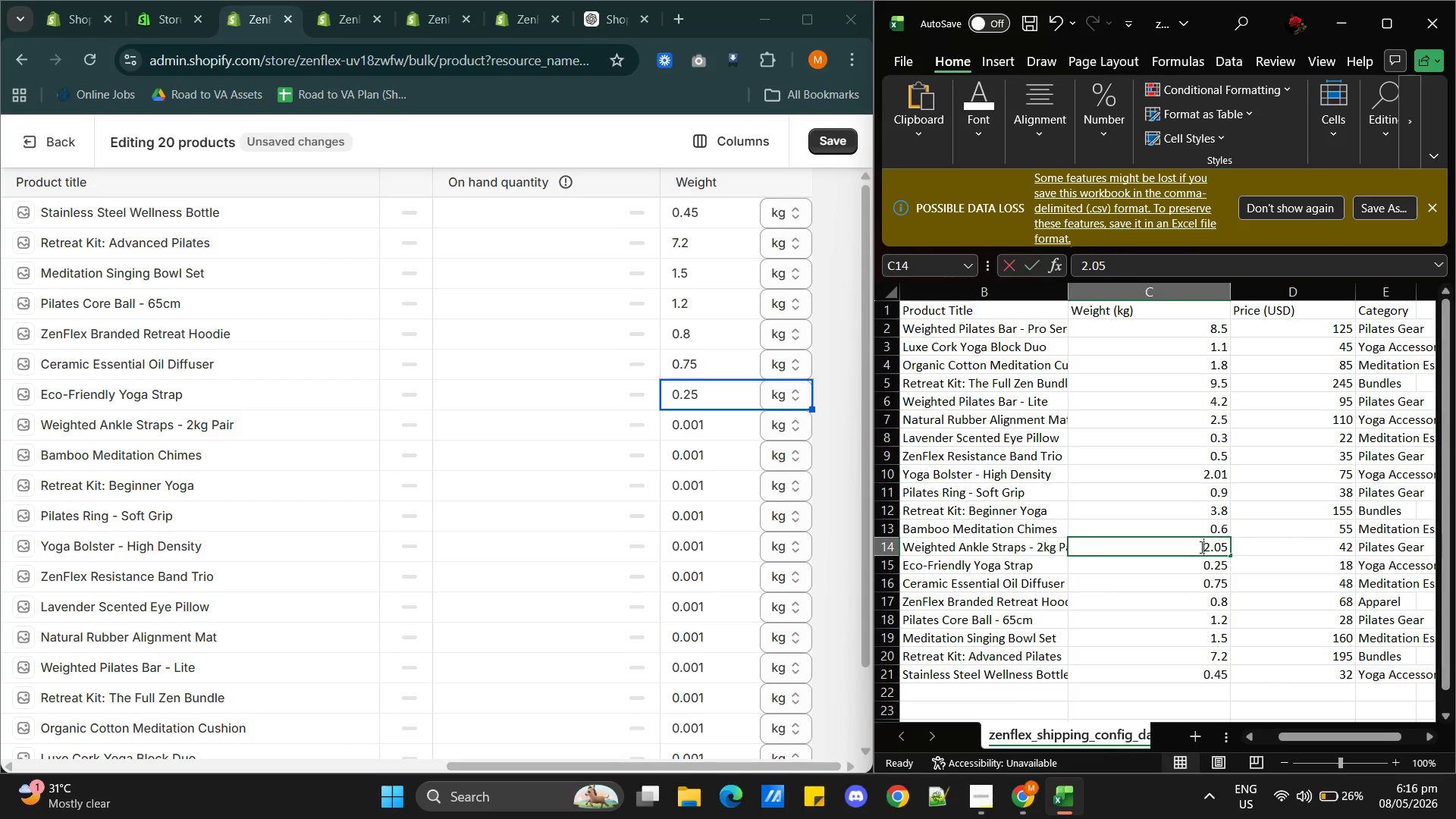 
triple_click([1200, 547])
 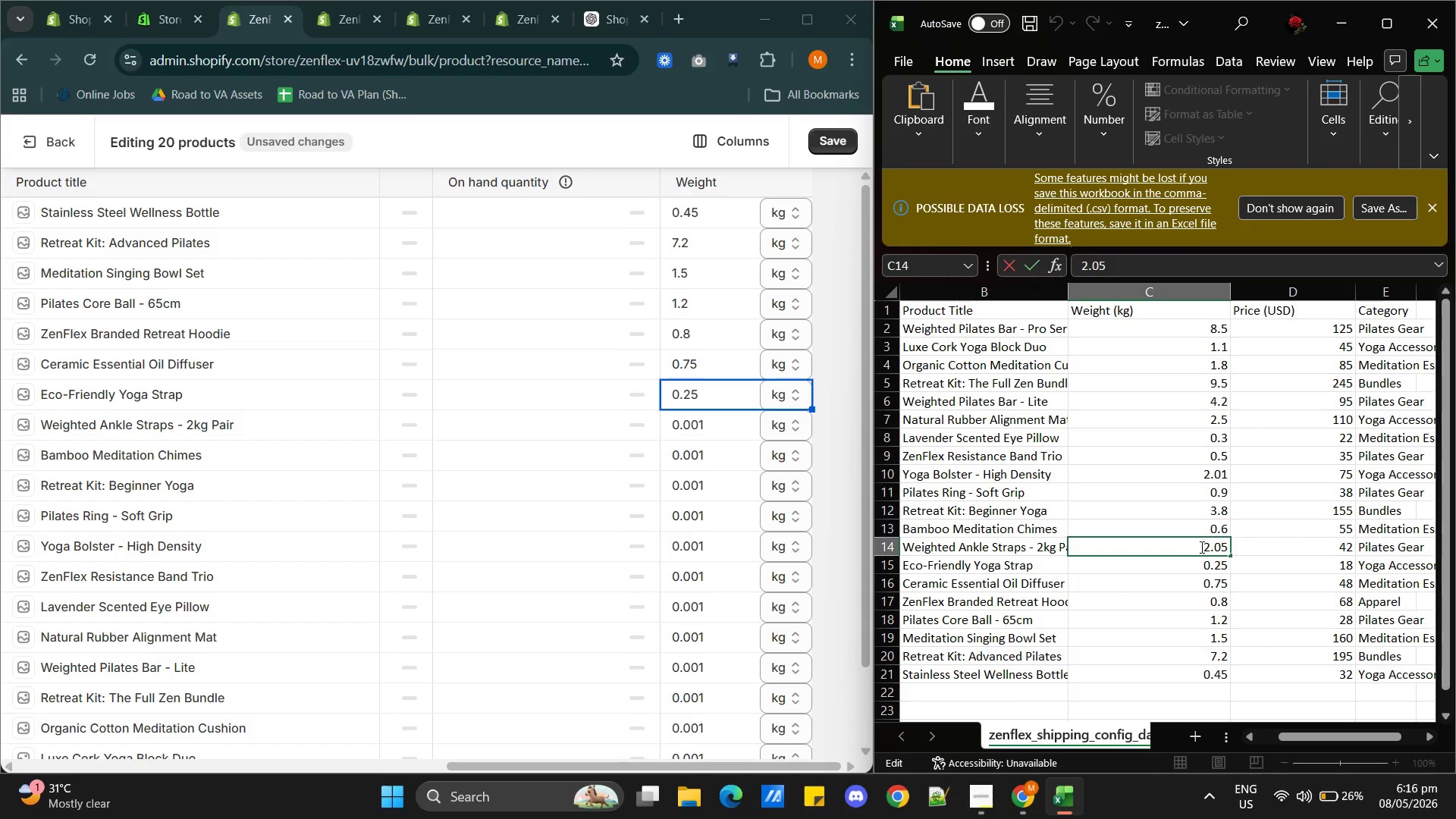 
triple_click([1200, 547])
 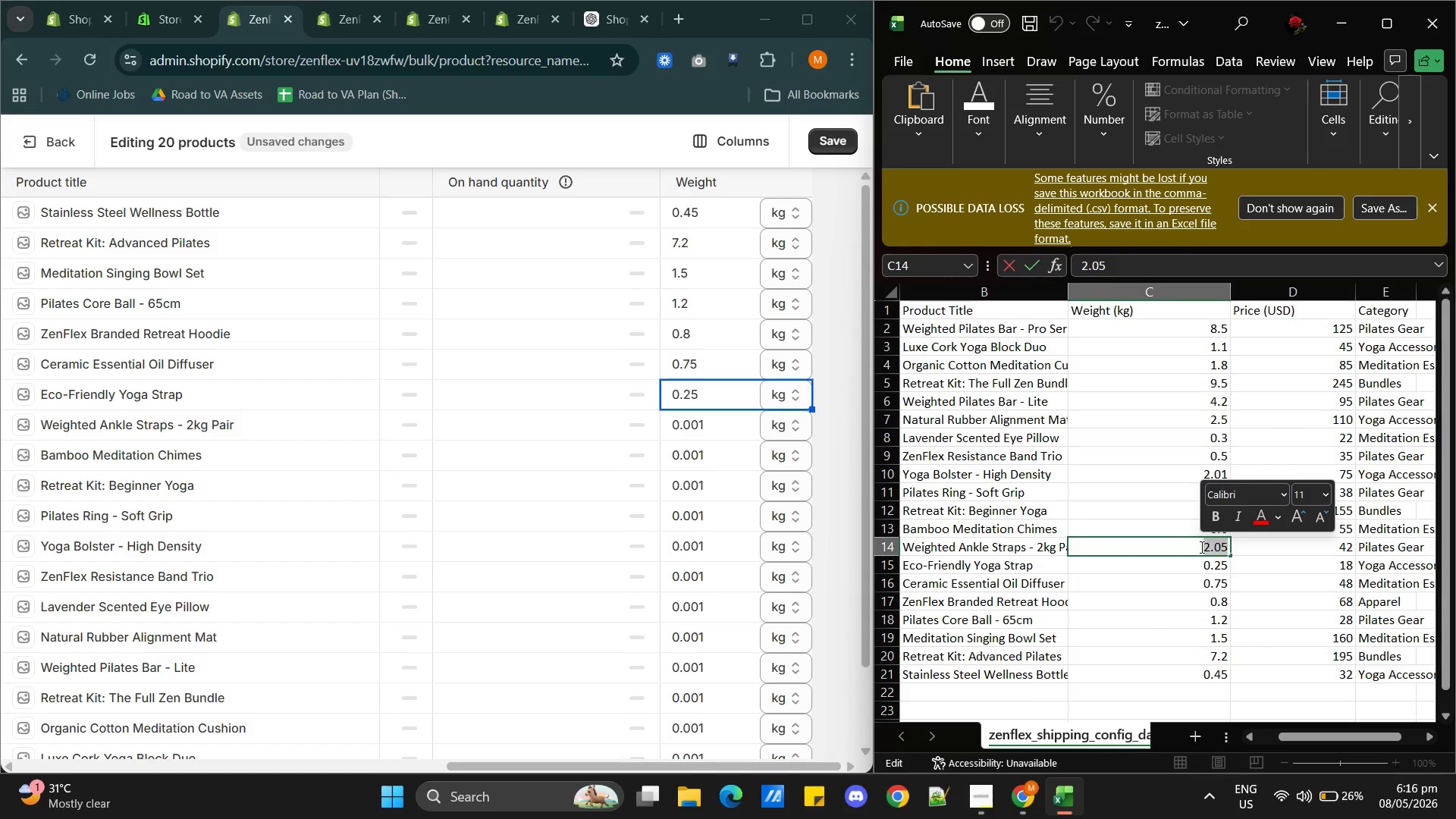 
key(Control+C)
 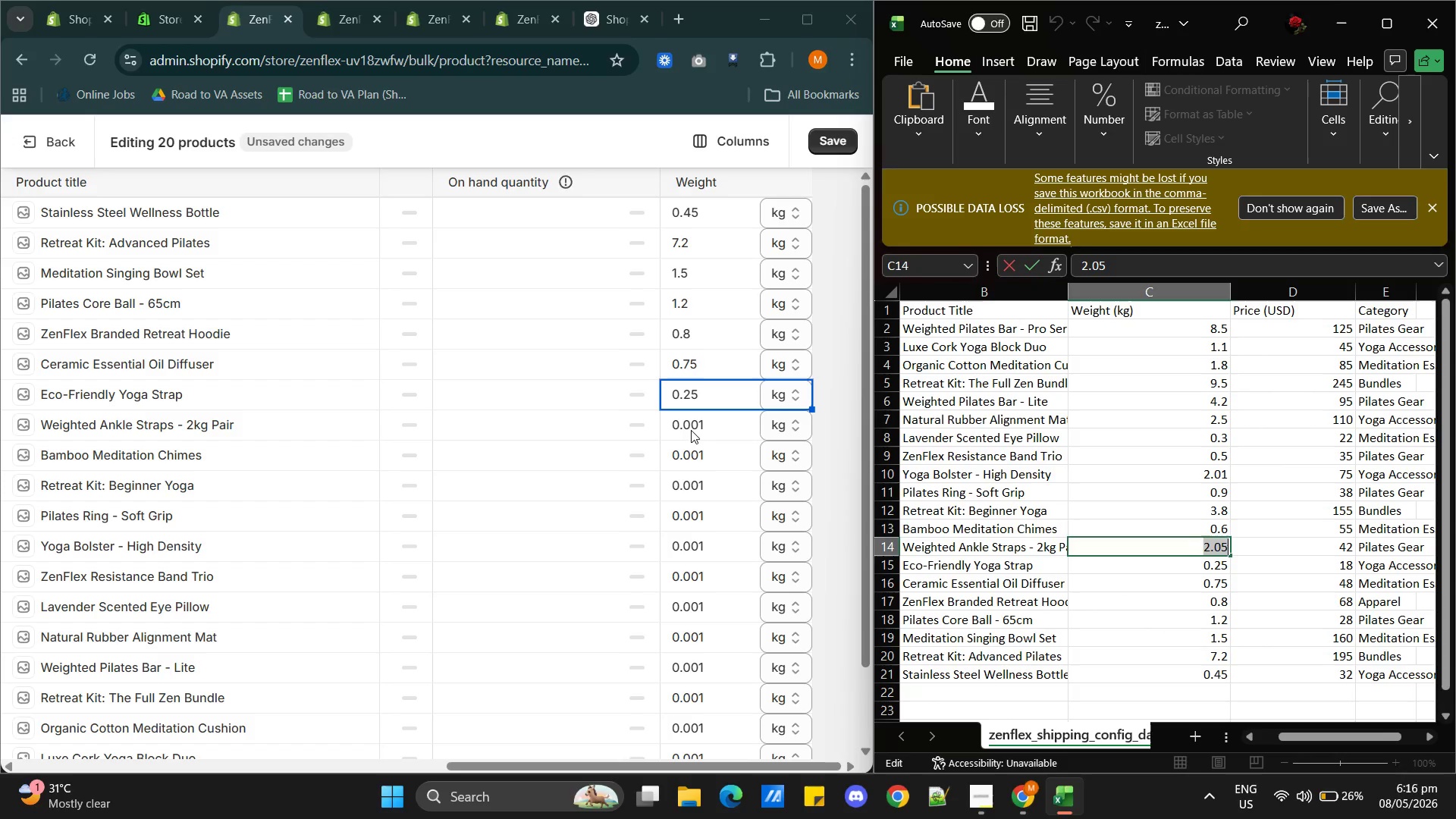 
double_click([691, 430])
 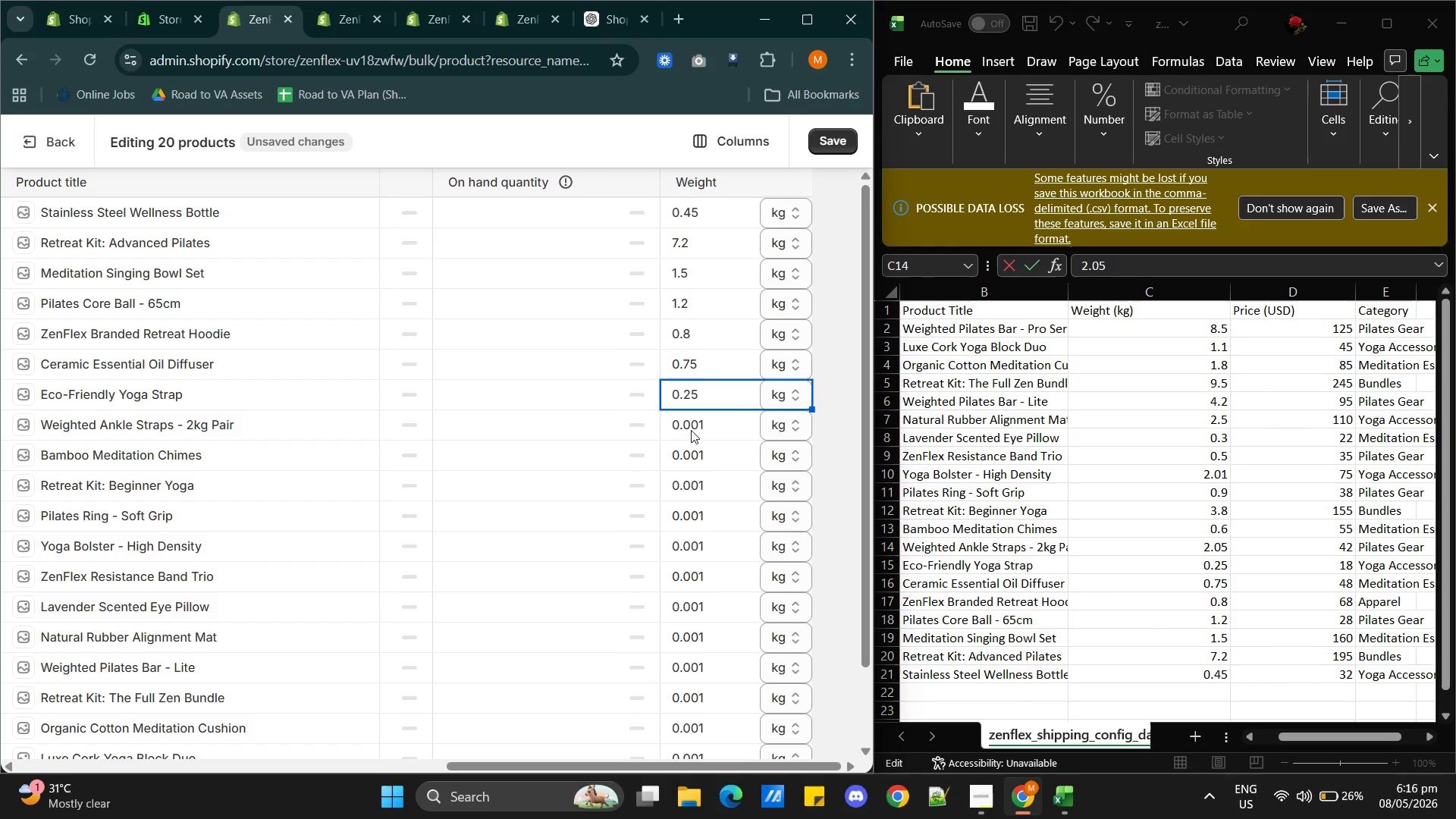 
triple_click([691, 430])
 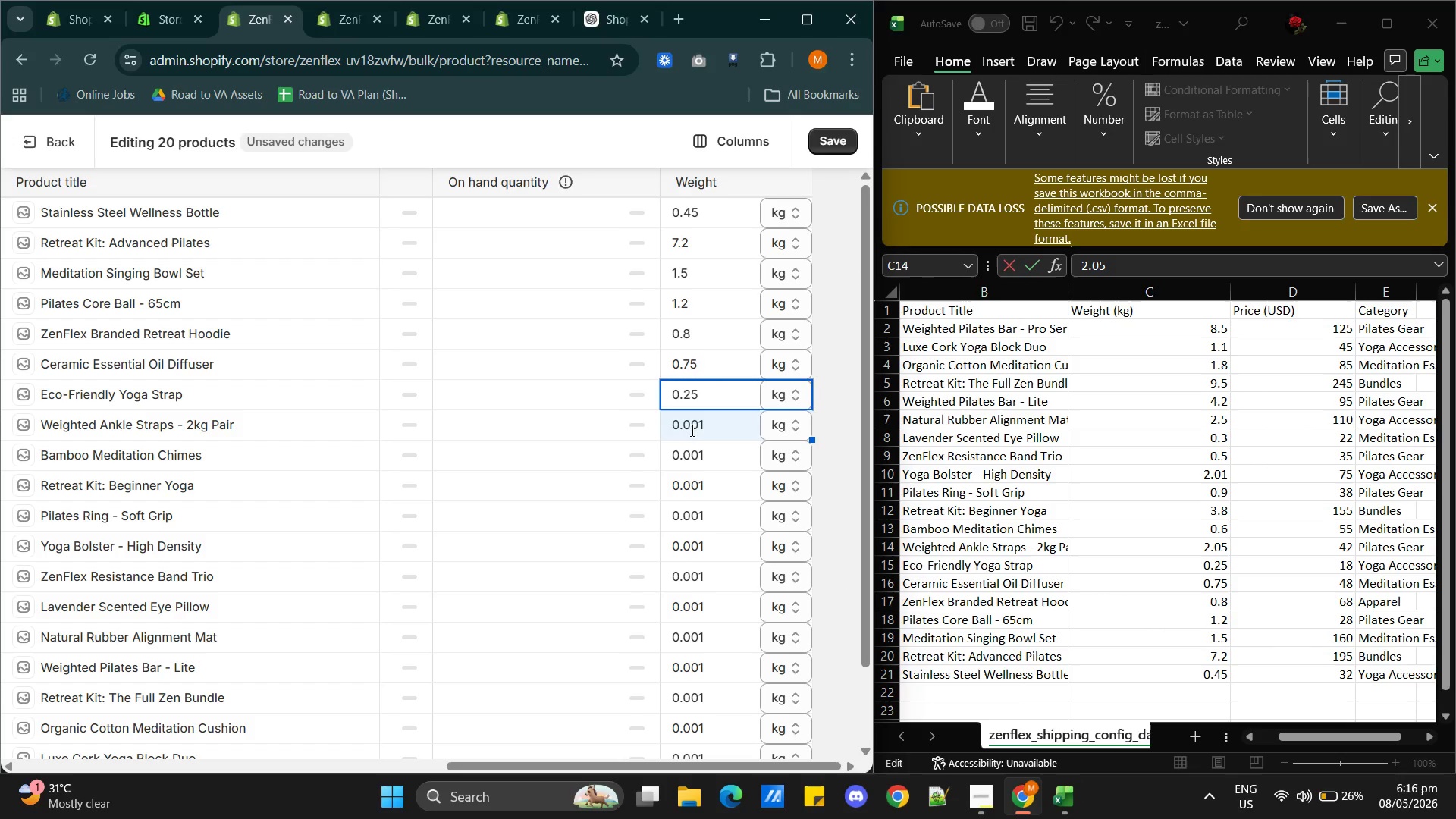 
triple_click([691, 430])
 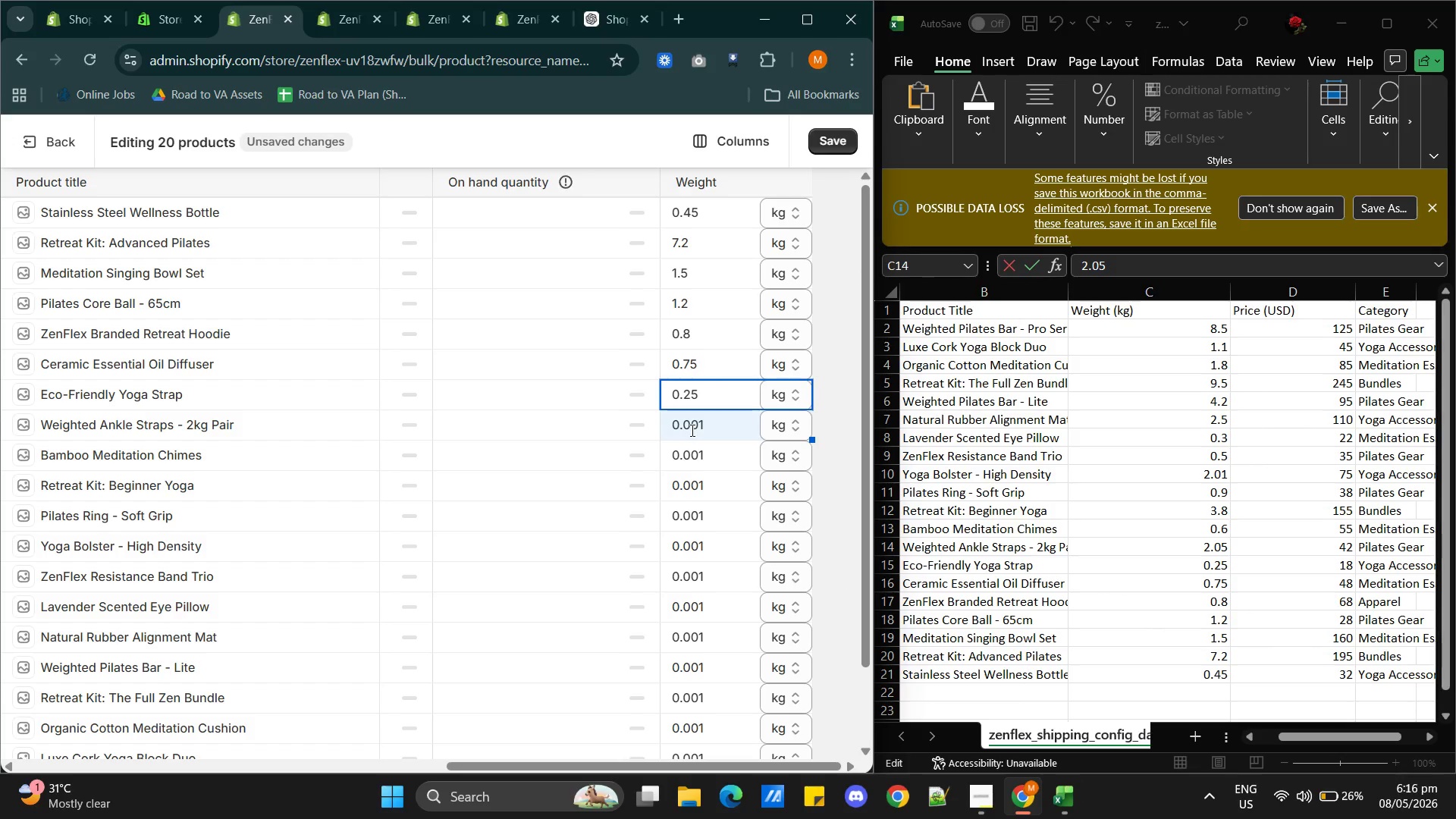 
triple_click([691, 430])
 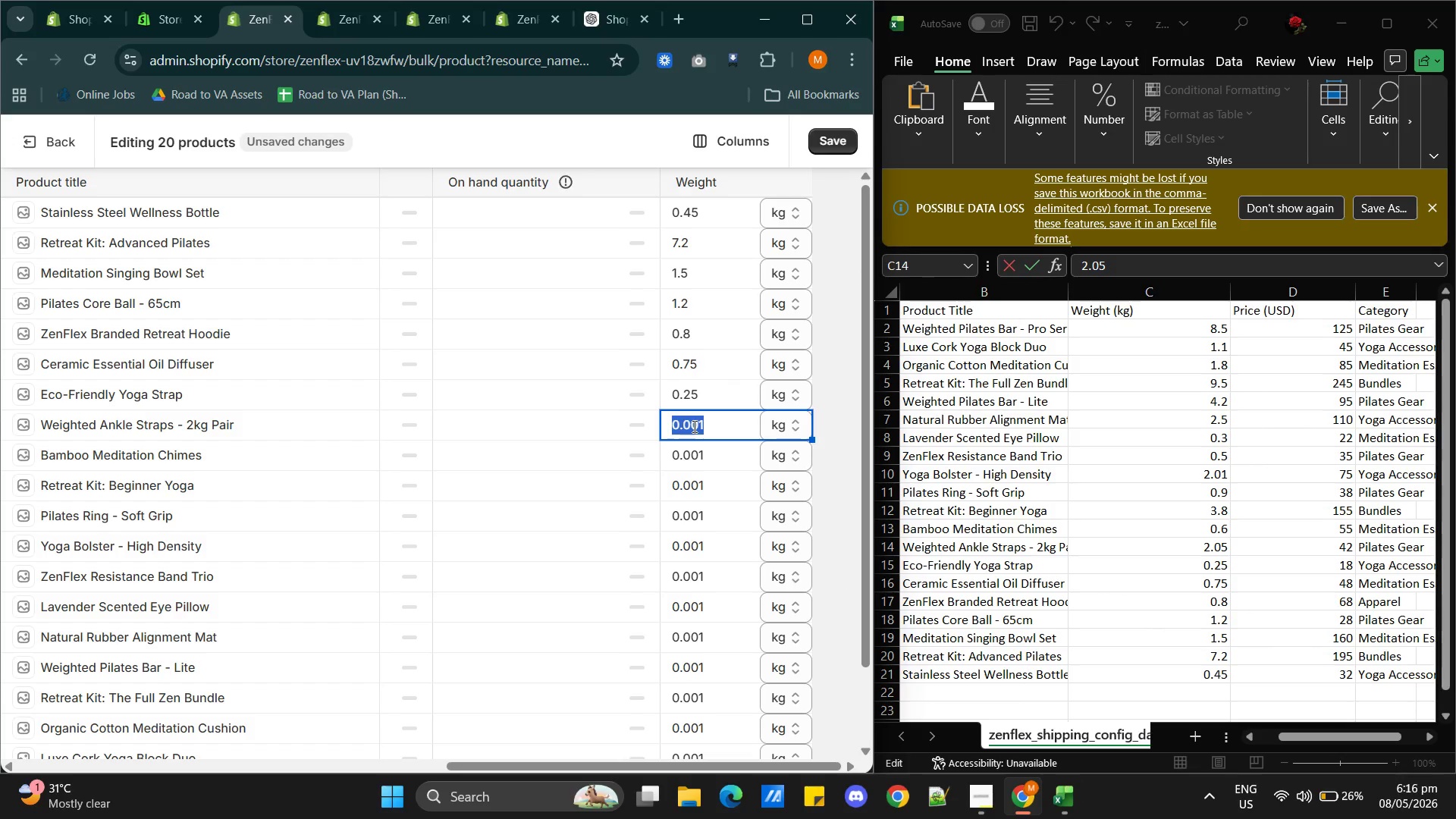 
key(Control+V)
 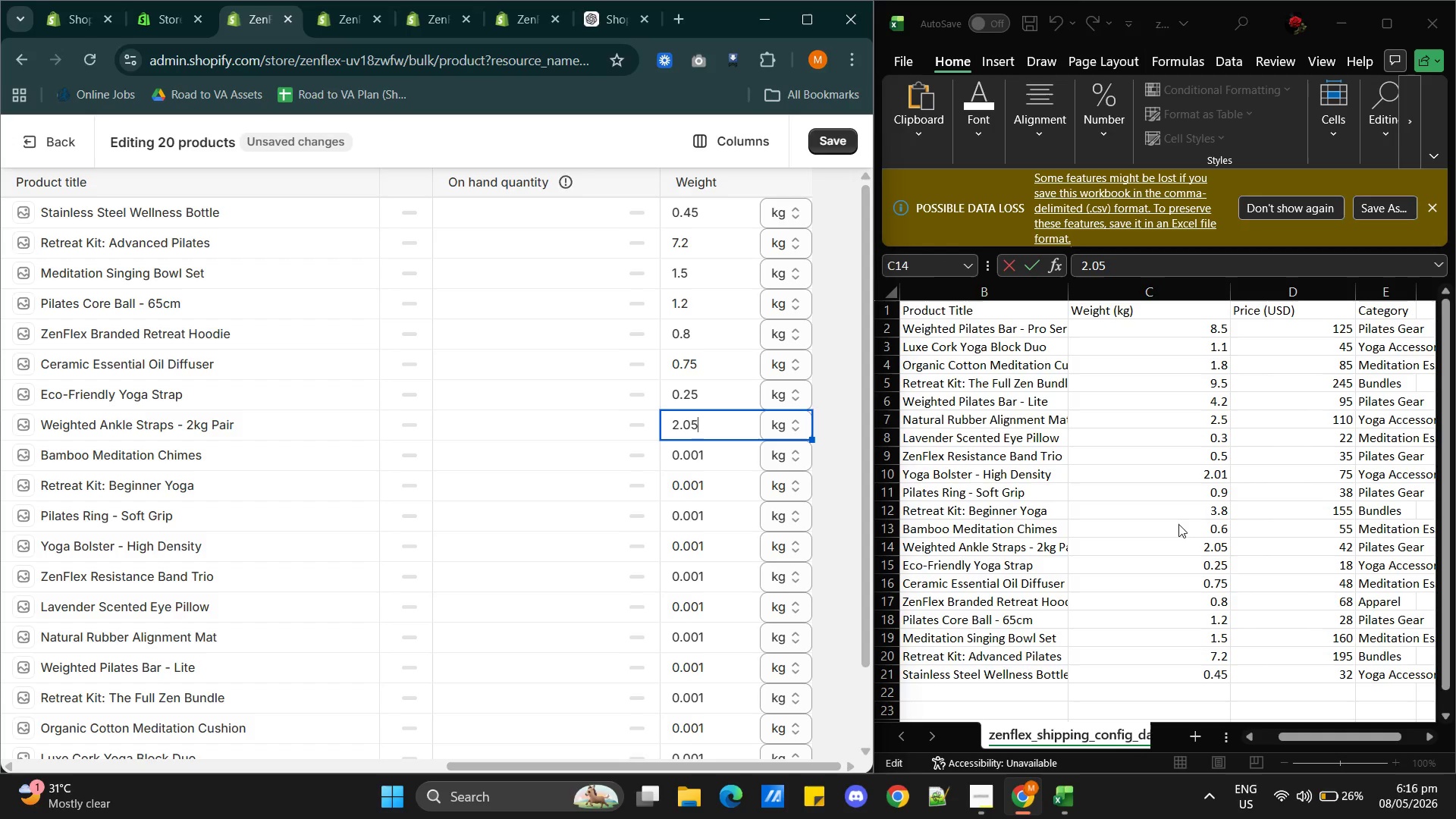 
double_click([1193, 527])
 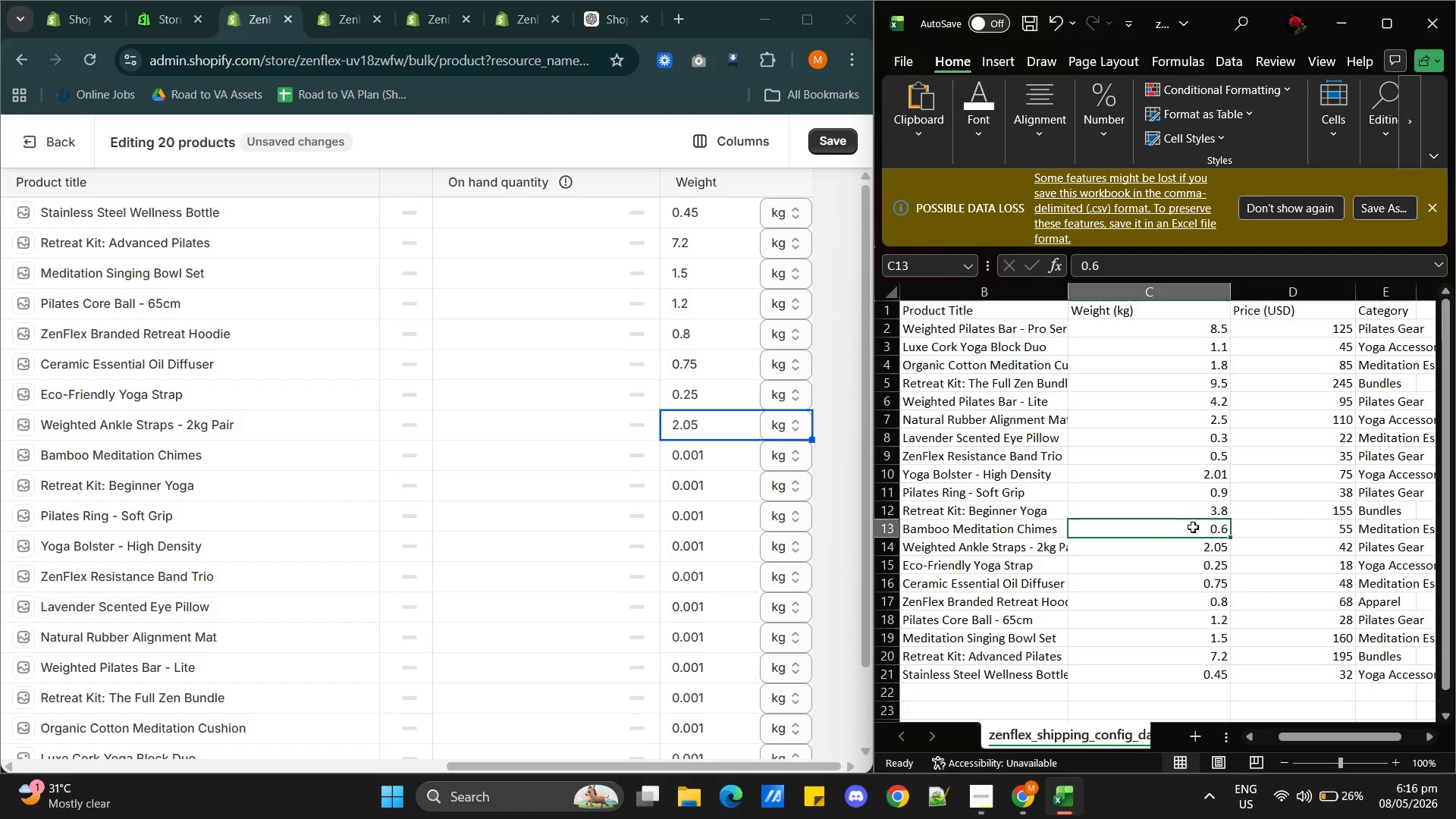 
triple_click([1193, 527])
 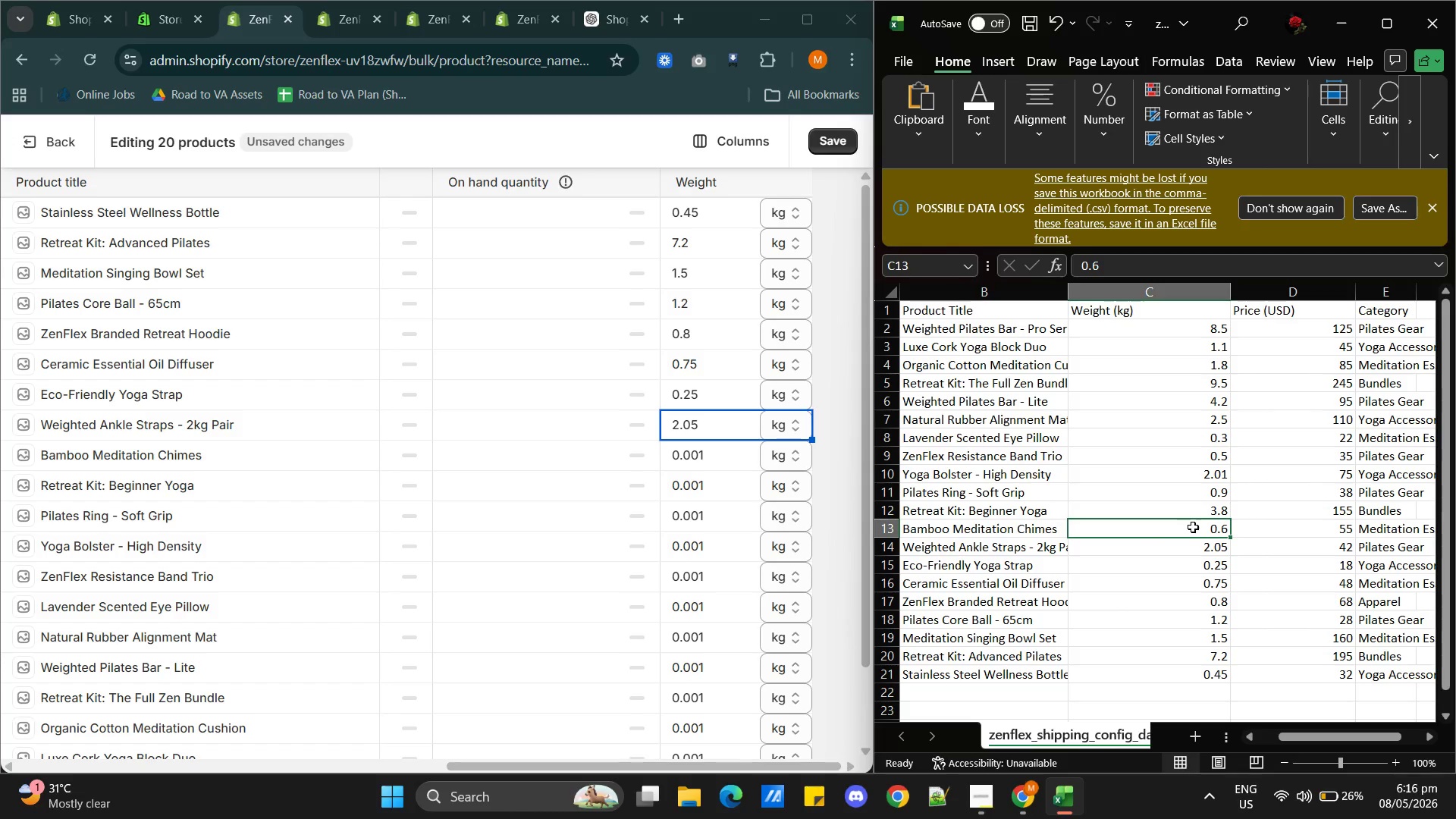 
triple_click([1193, 527])
 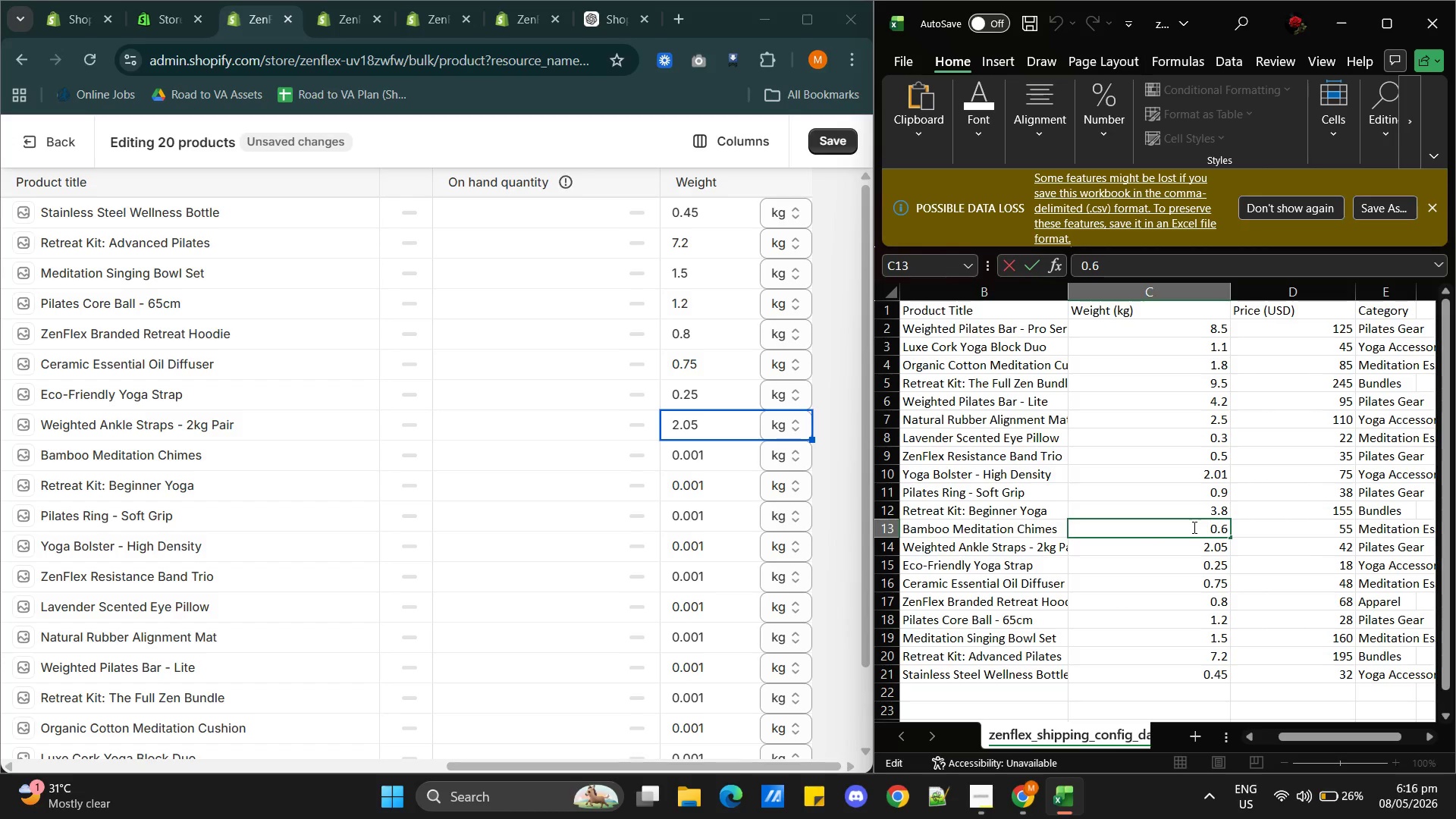 
triple_click([1193, 527])
 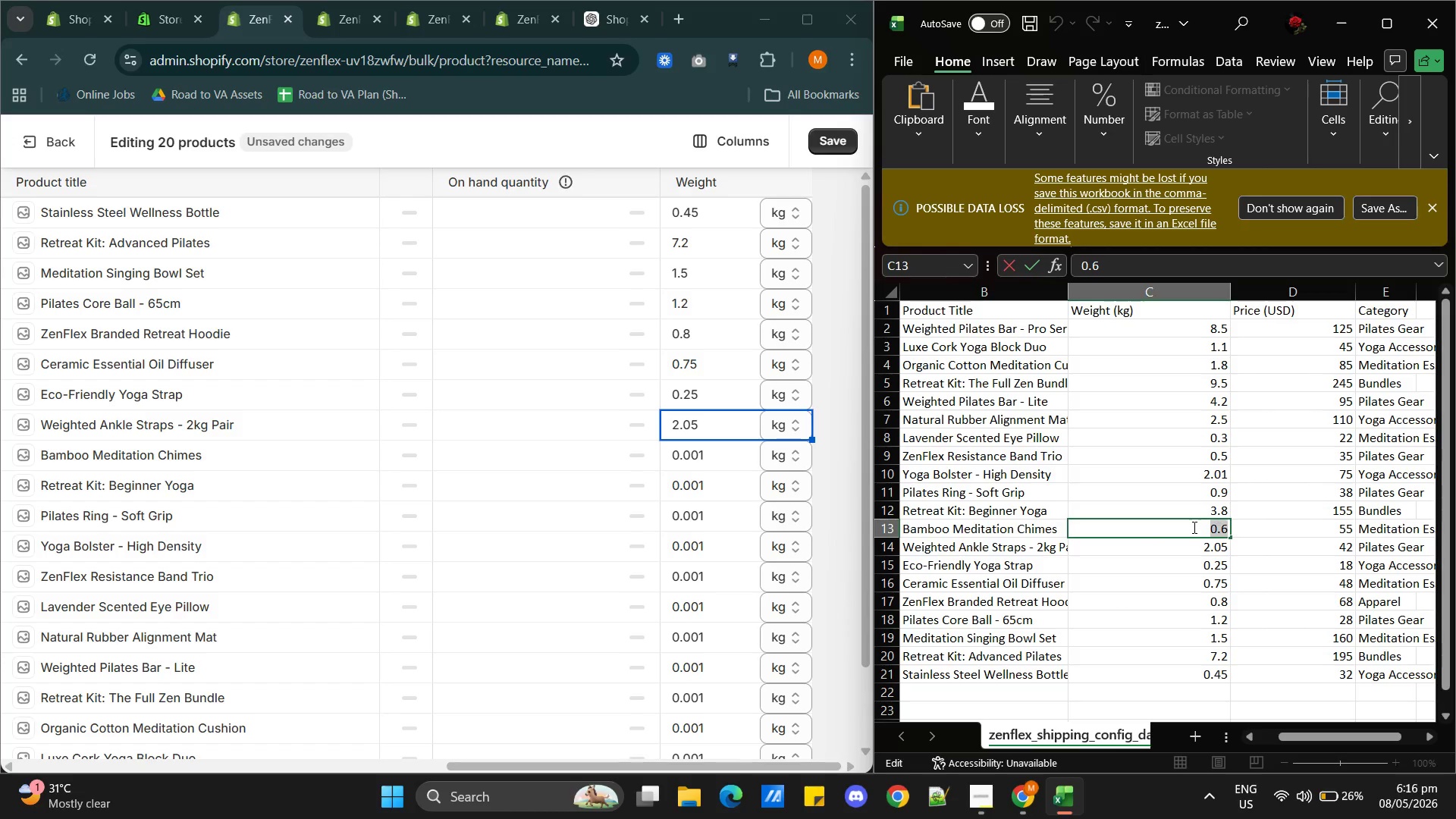 
triple_click([1193, 527])
 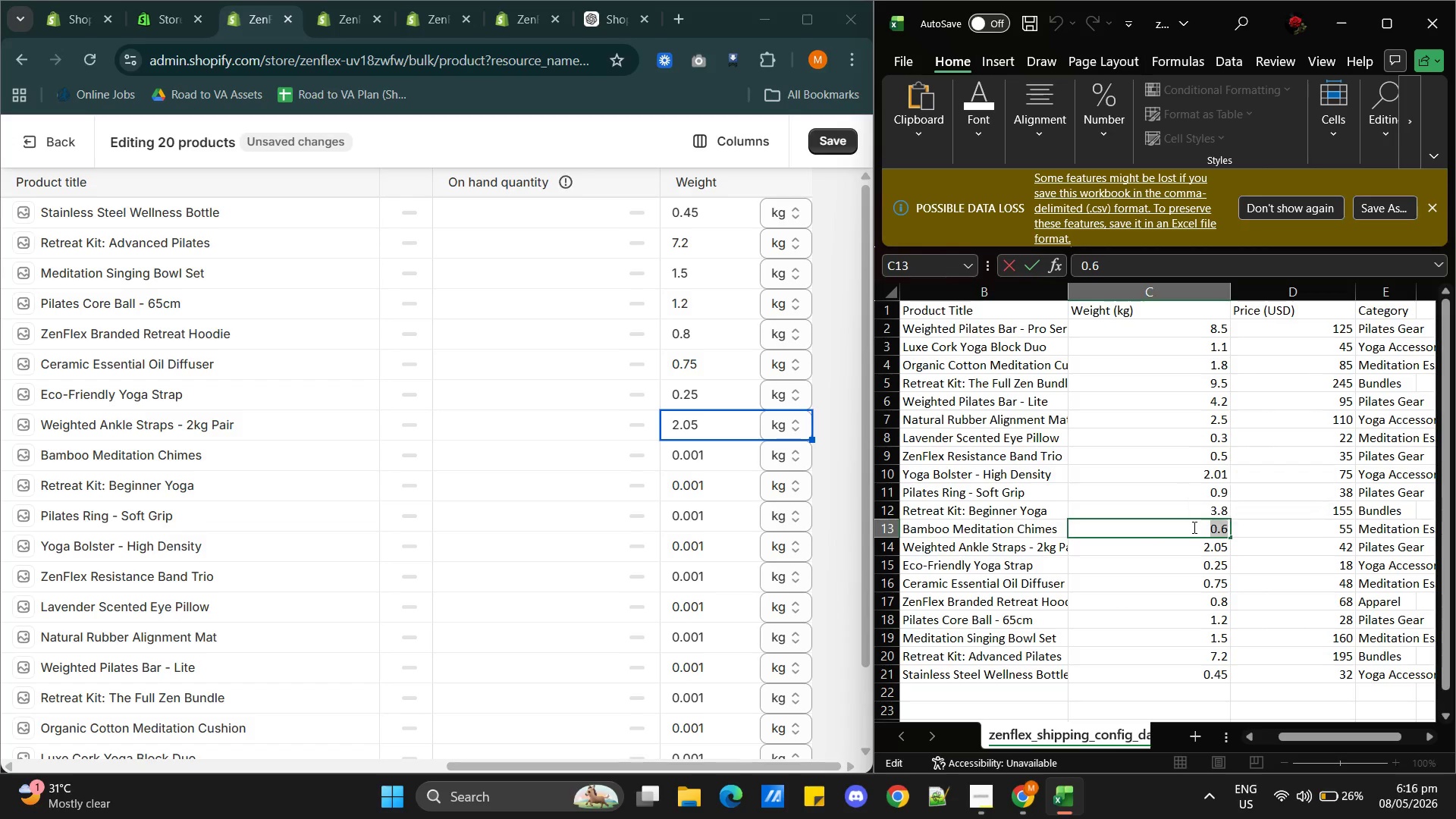 
triple_click([1193, 527])
 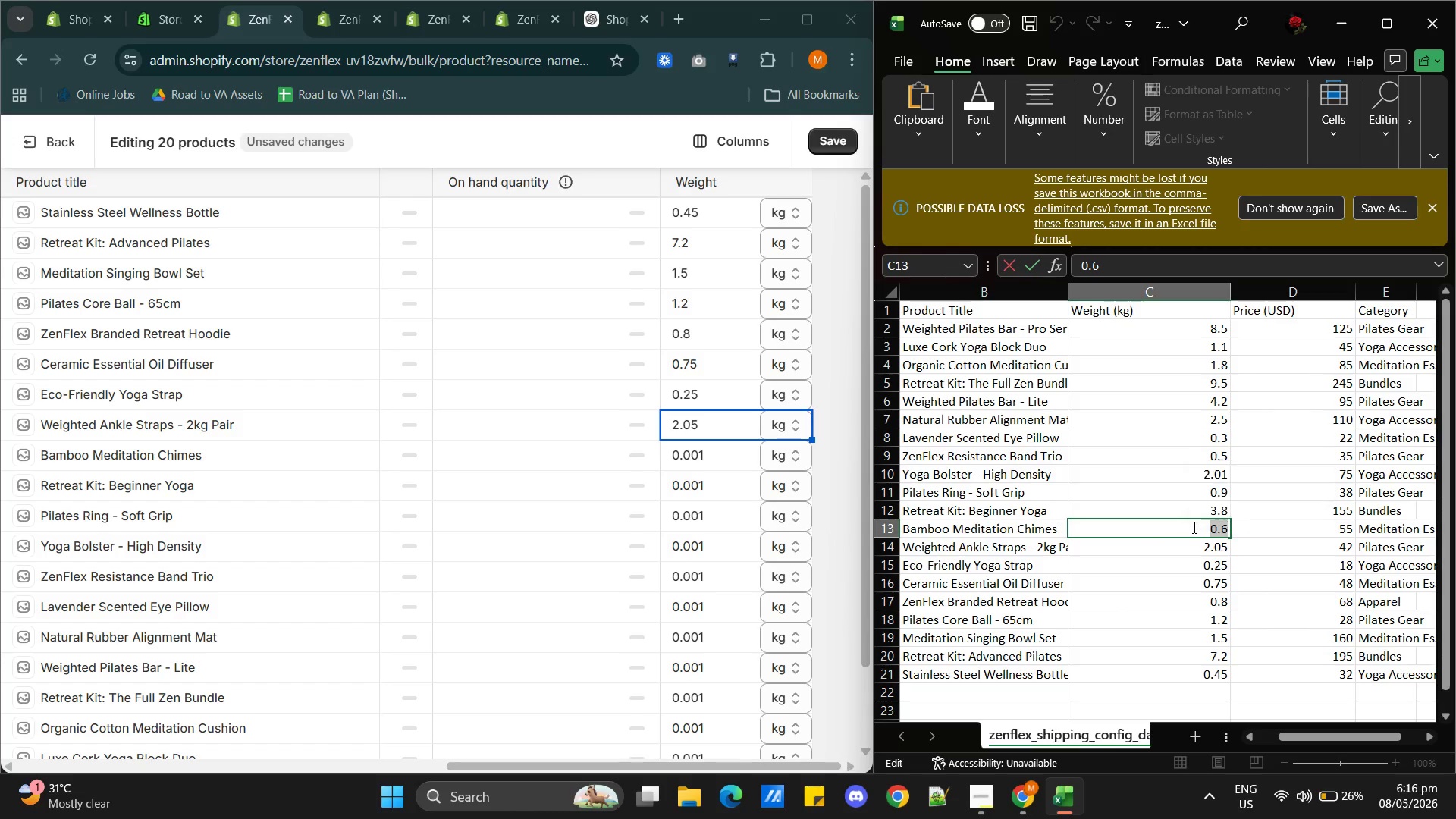 
key(Control+C)
 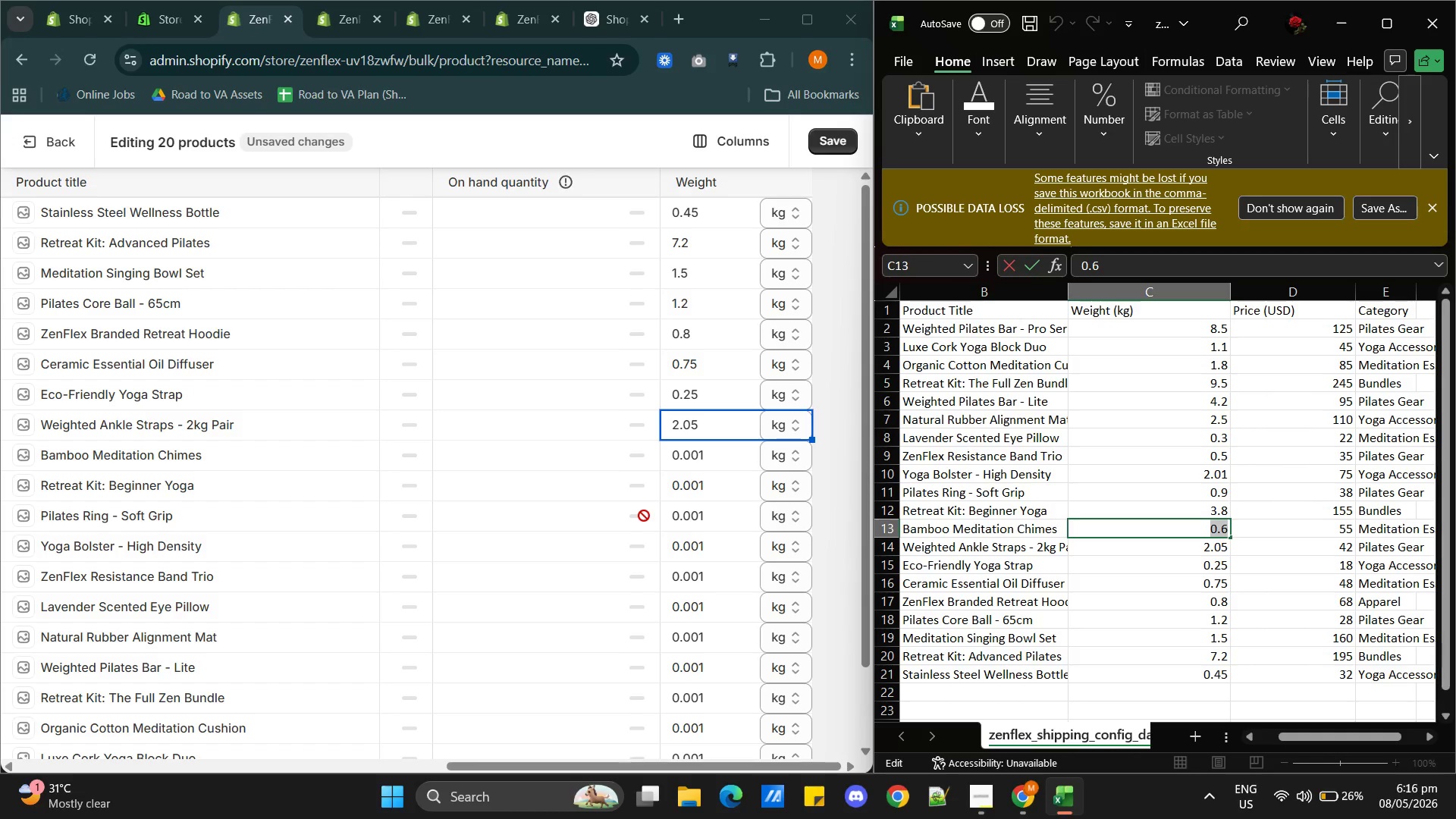 
wait(12.17)
 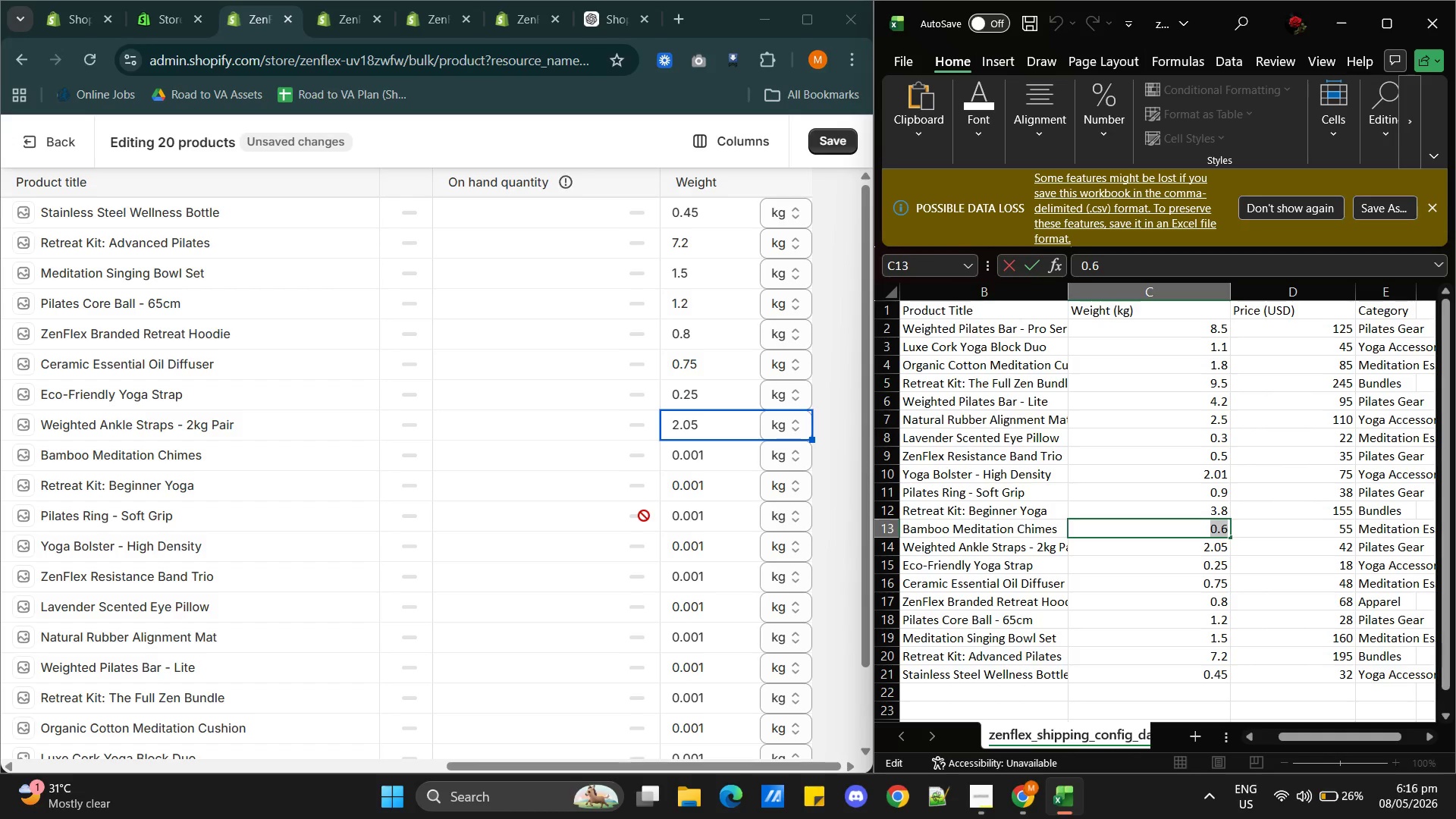 
double_click([695, 455])
 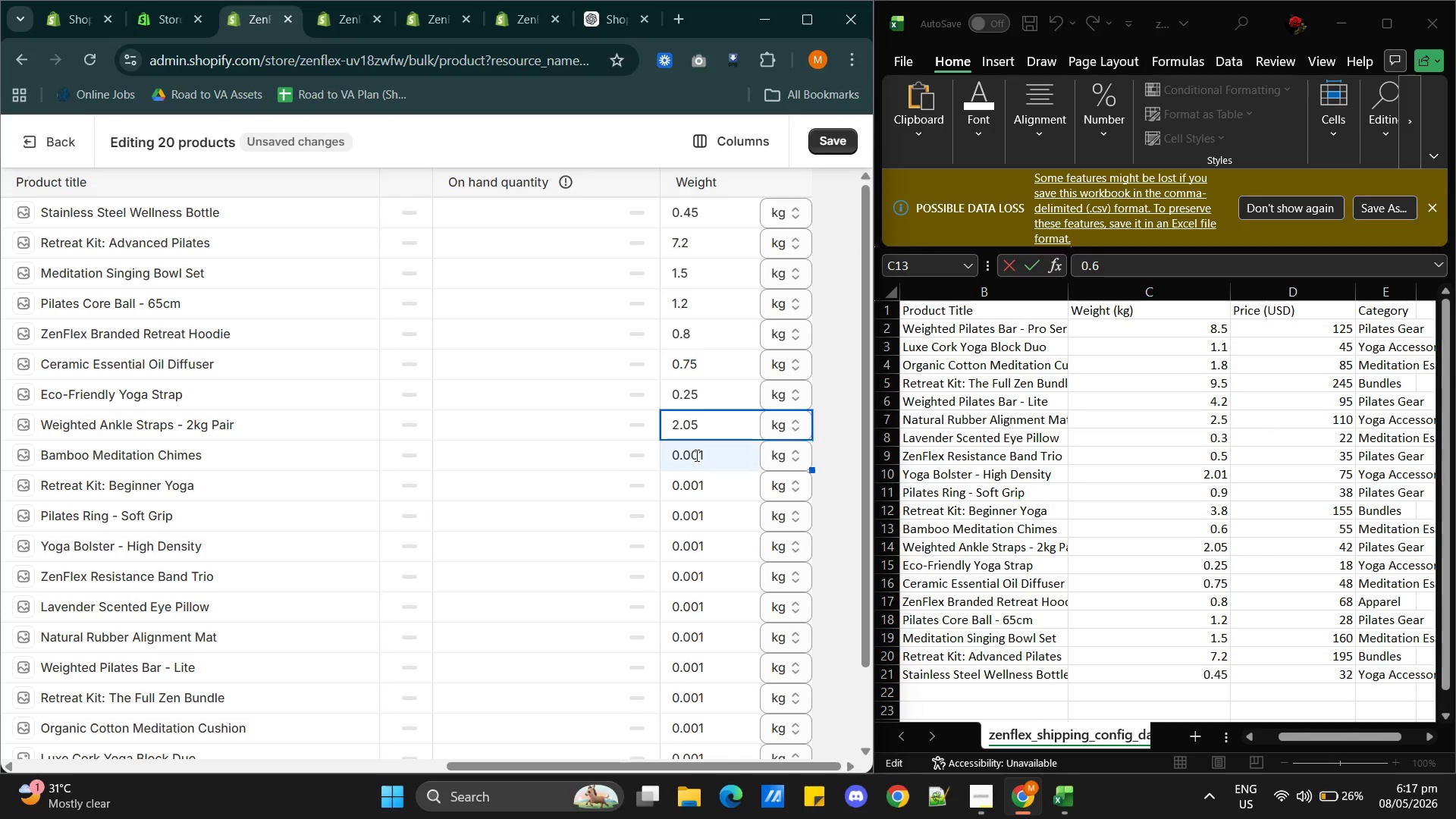 
triple_click([695, 455])
 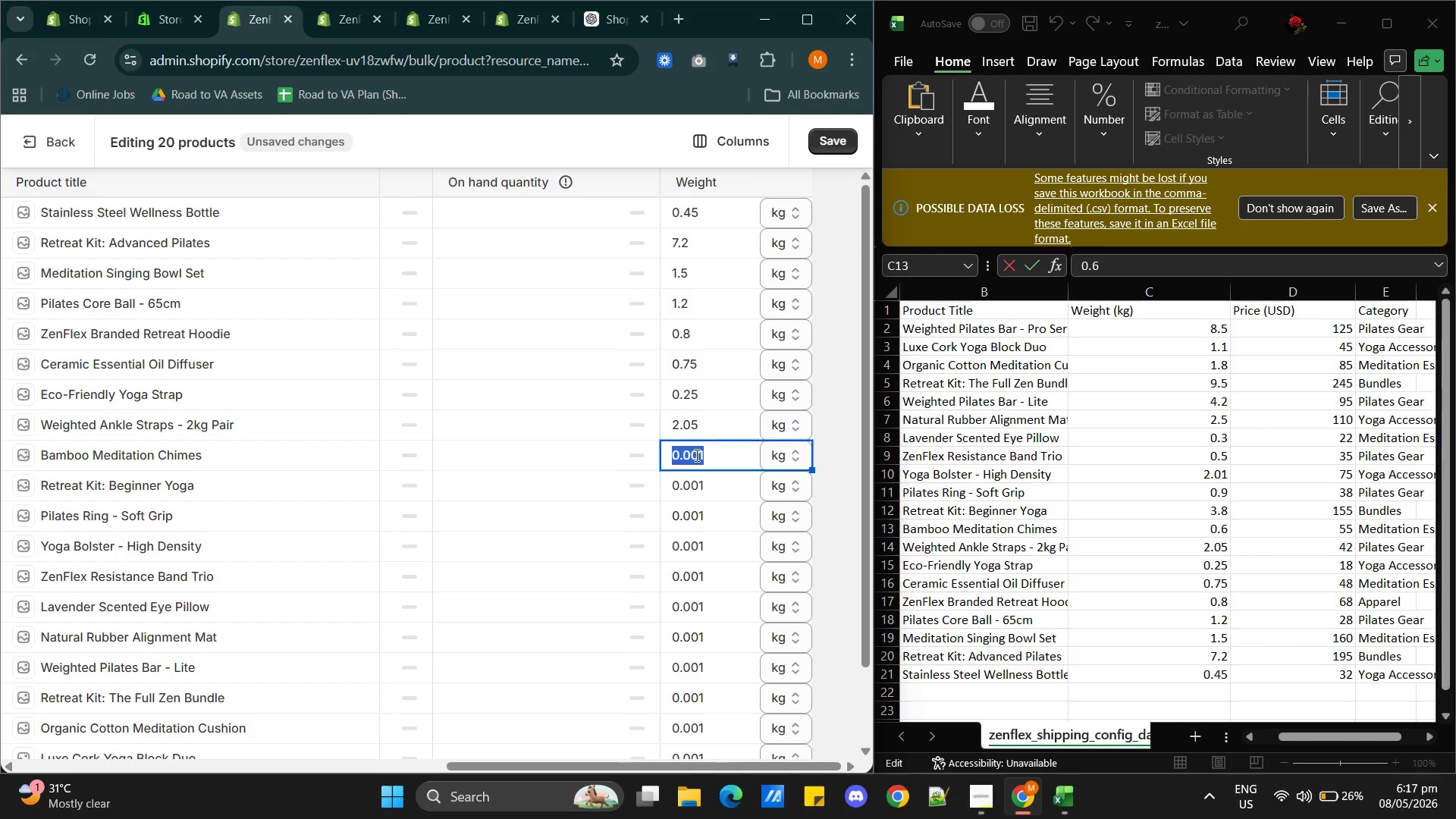 
triple_click([695, 455])
 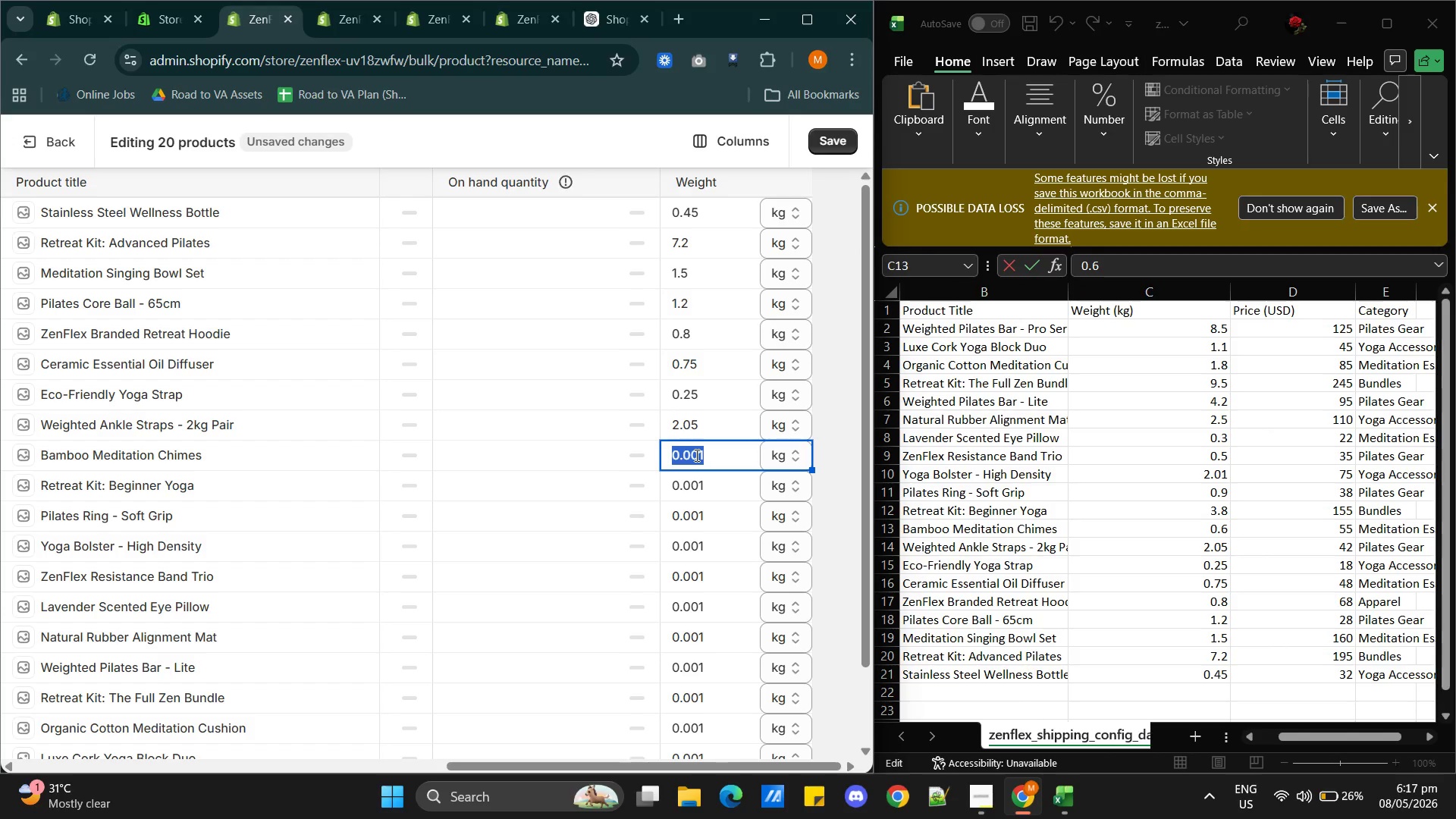 
triple_click([695, 455])
 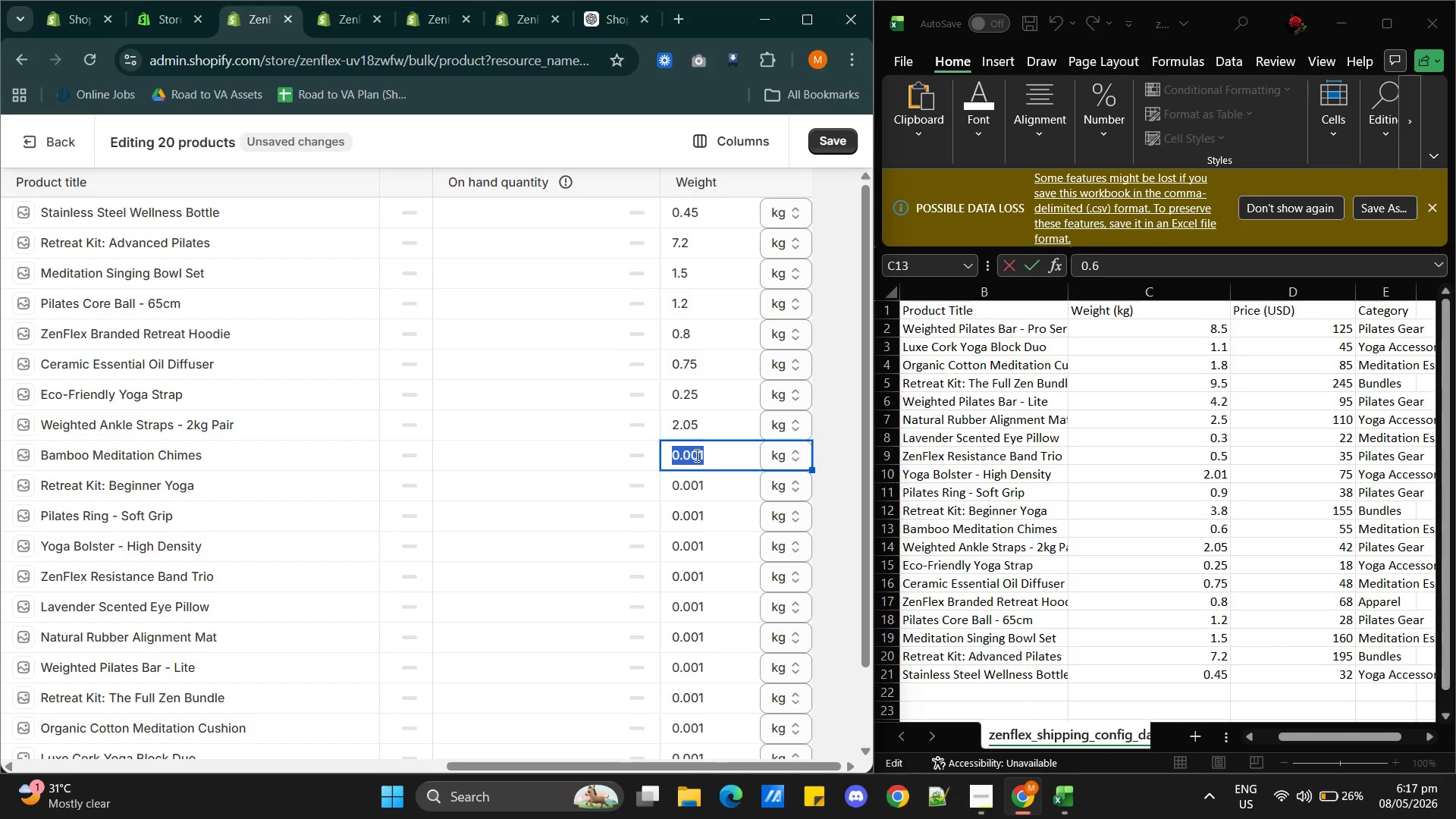 
key(Control+V)
 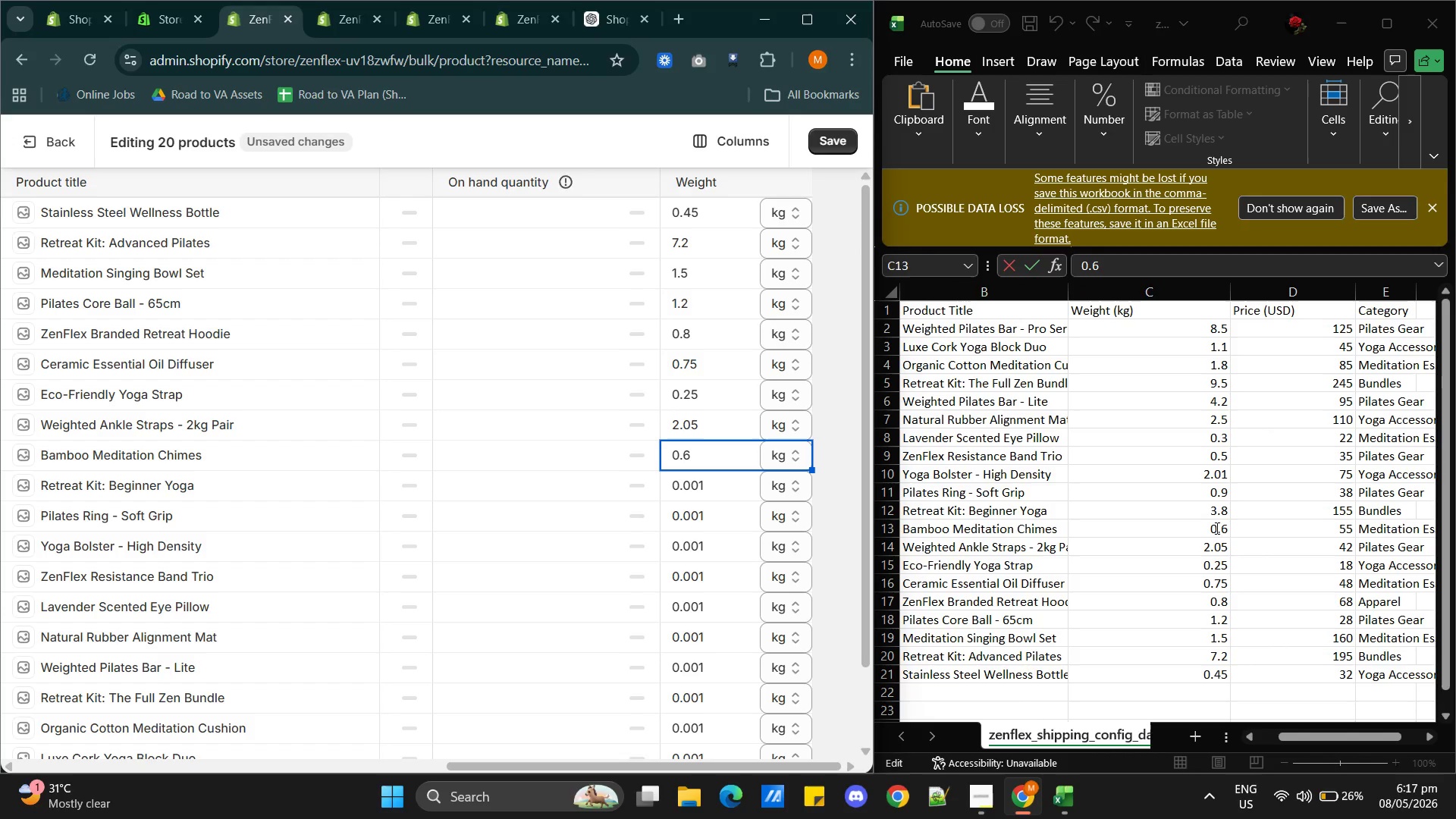 
double_click([1219, 513])
 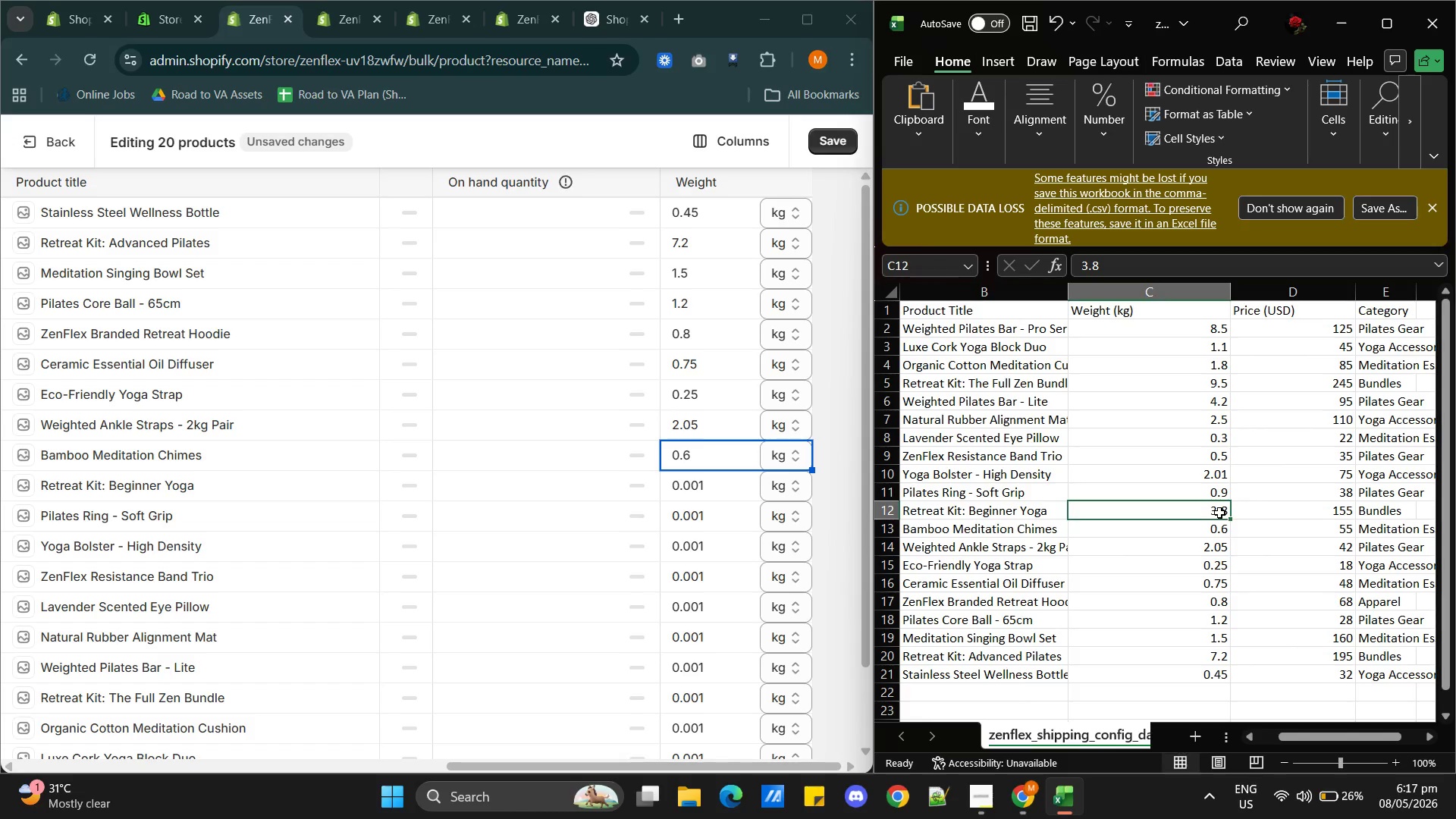 
triple_click([1219, 513])
 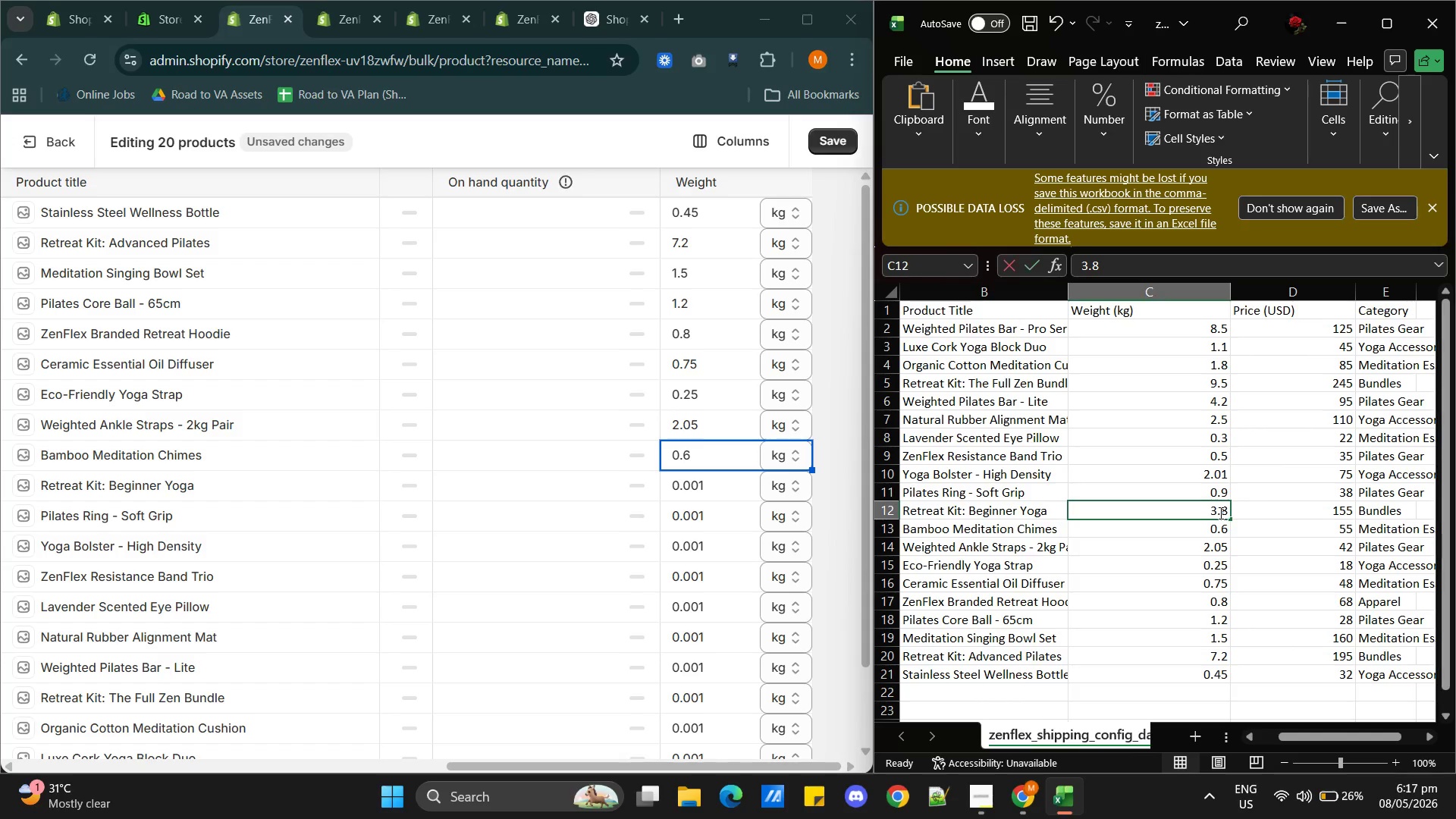 
triple_click([1219, 513])
 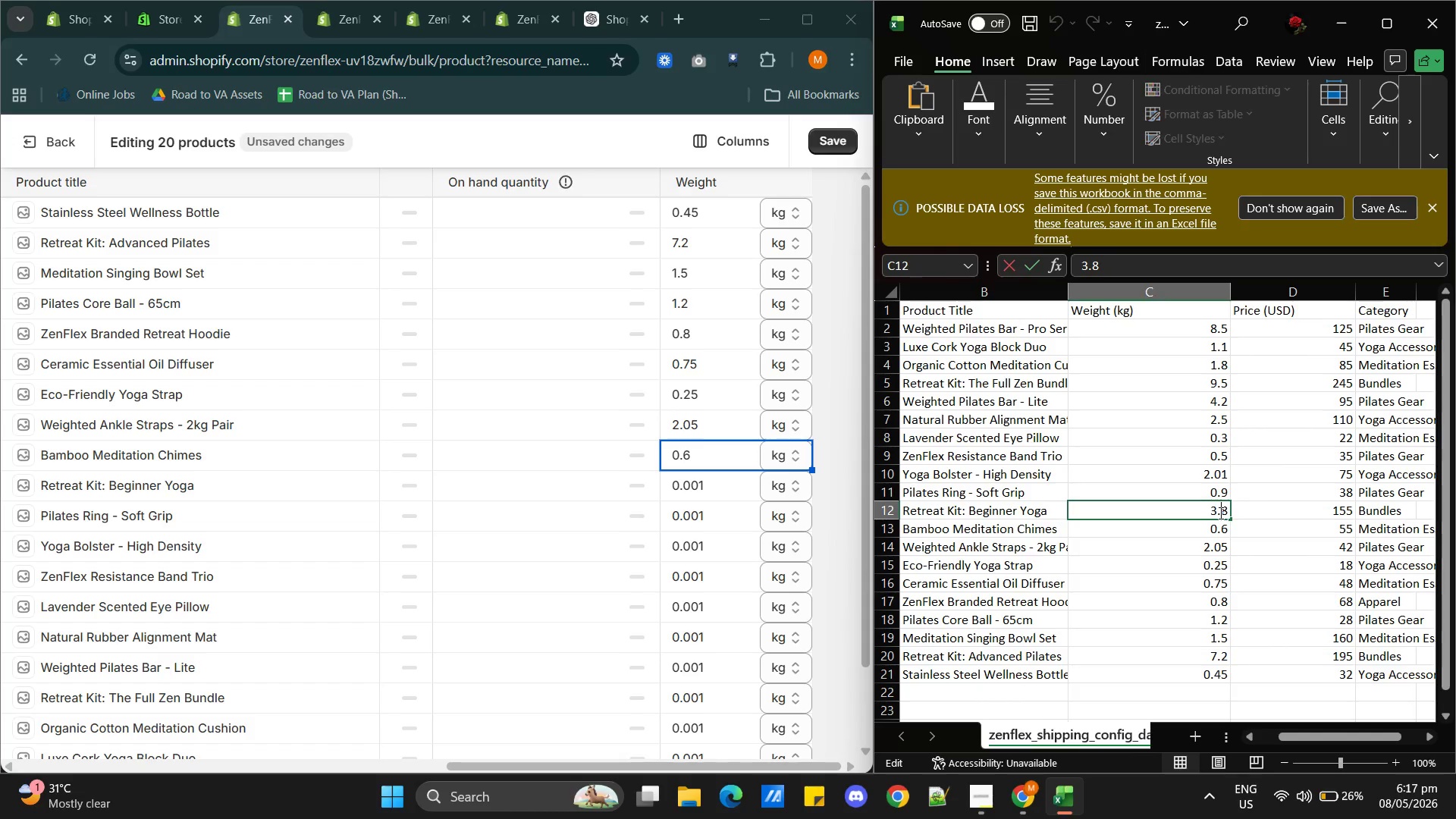 
triple_click([1219, 513])
 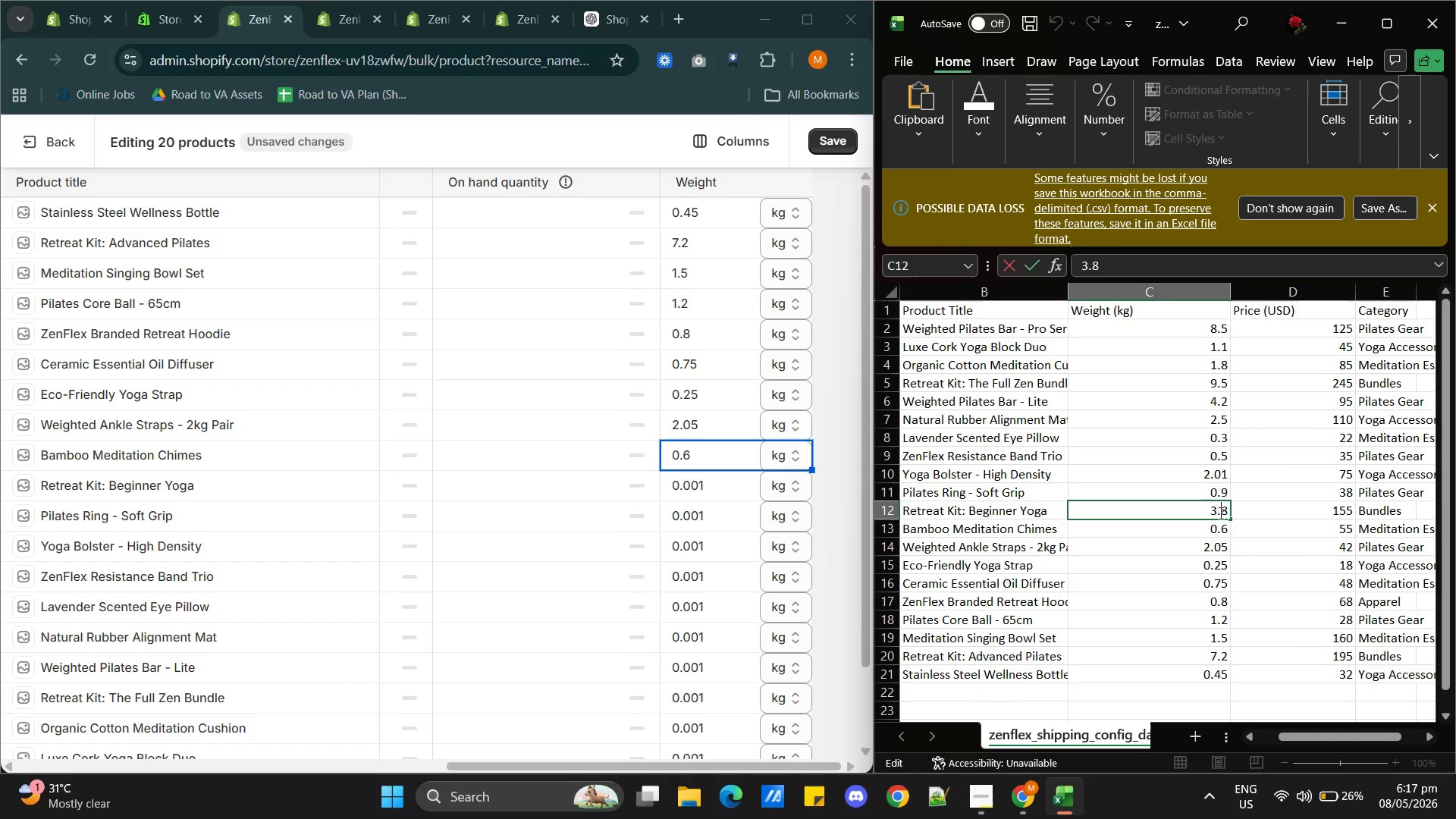 
triple_click([1219, 513])
 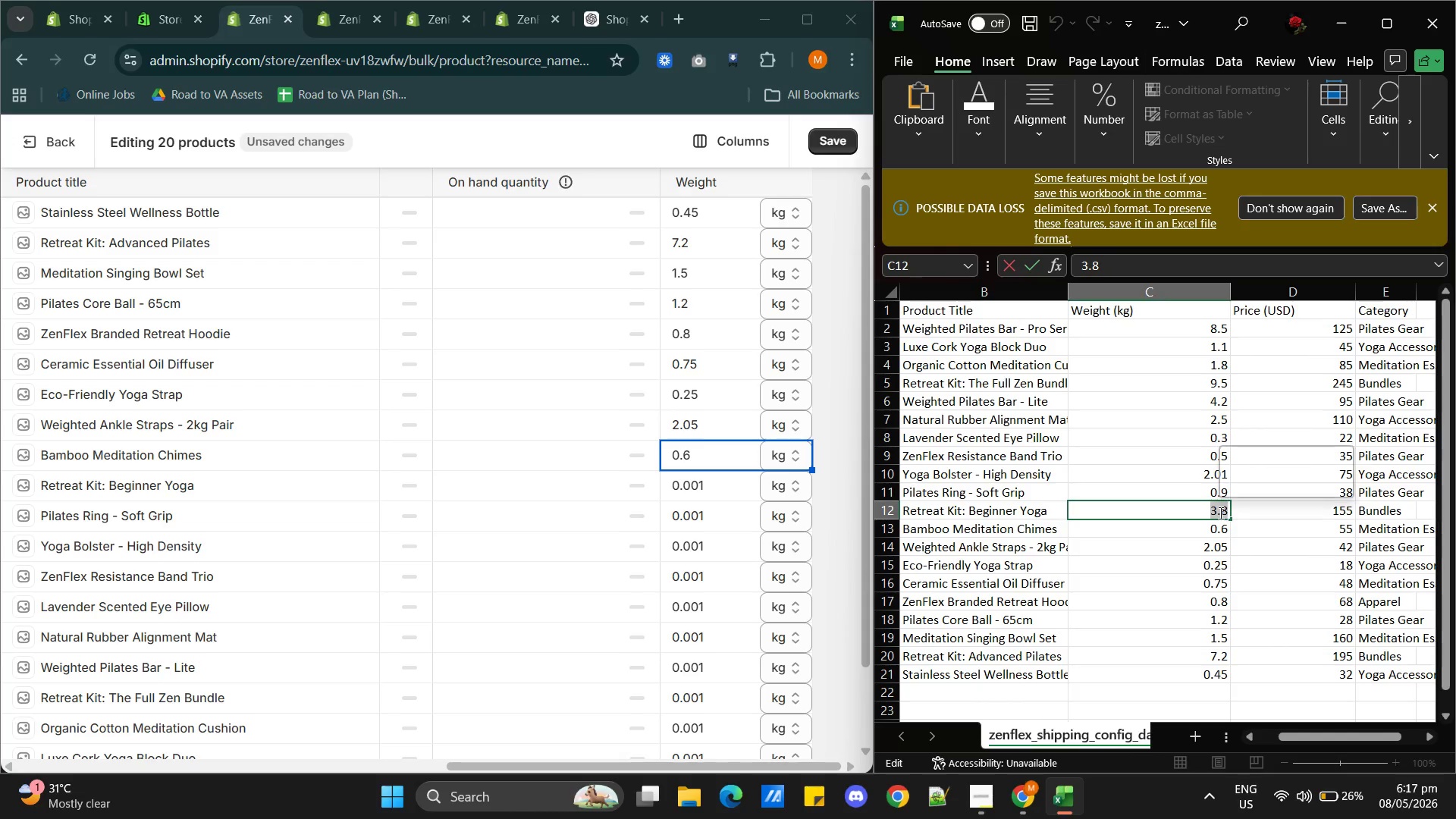 
triple_click([1219, 513])
 